 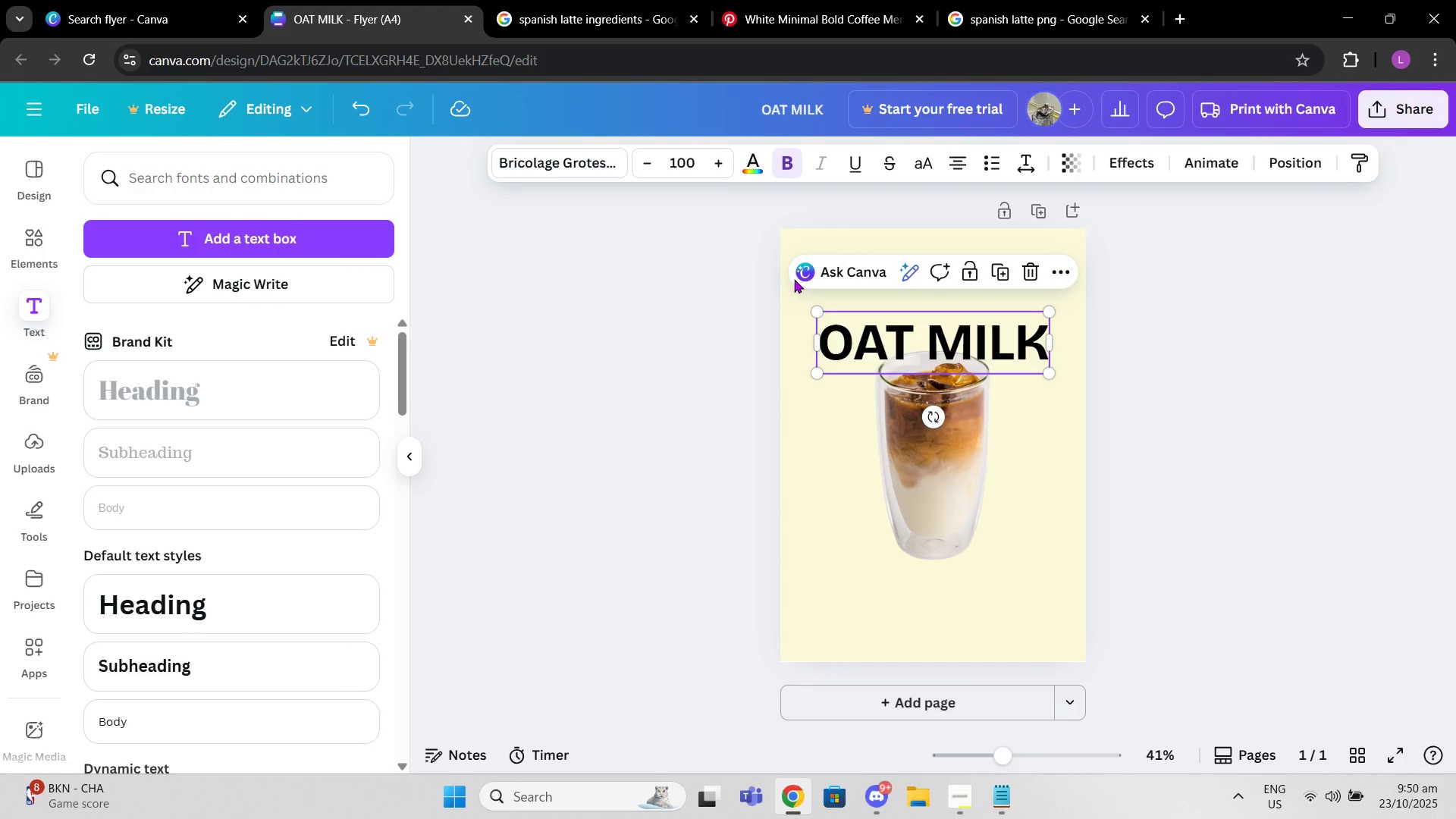 
left_click([588, 171])
 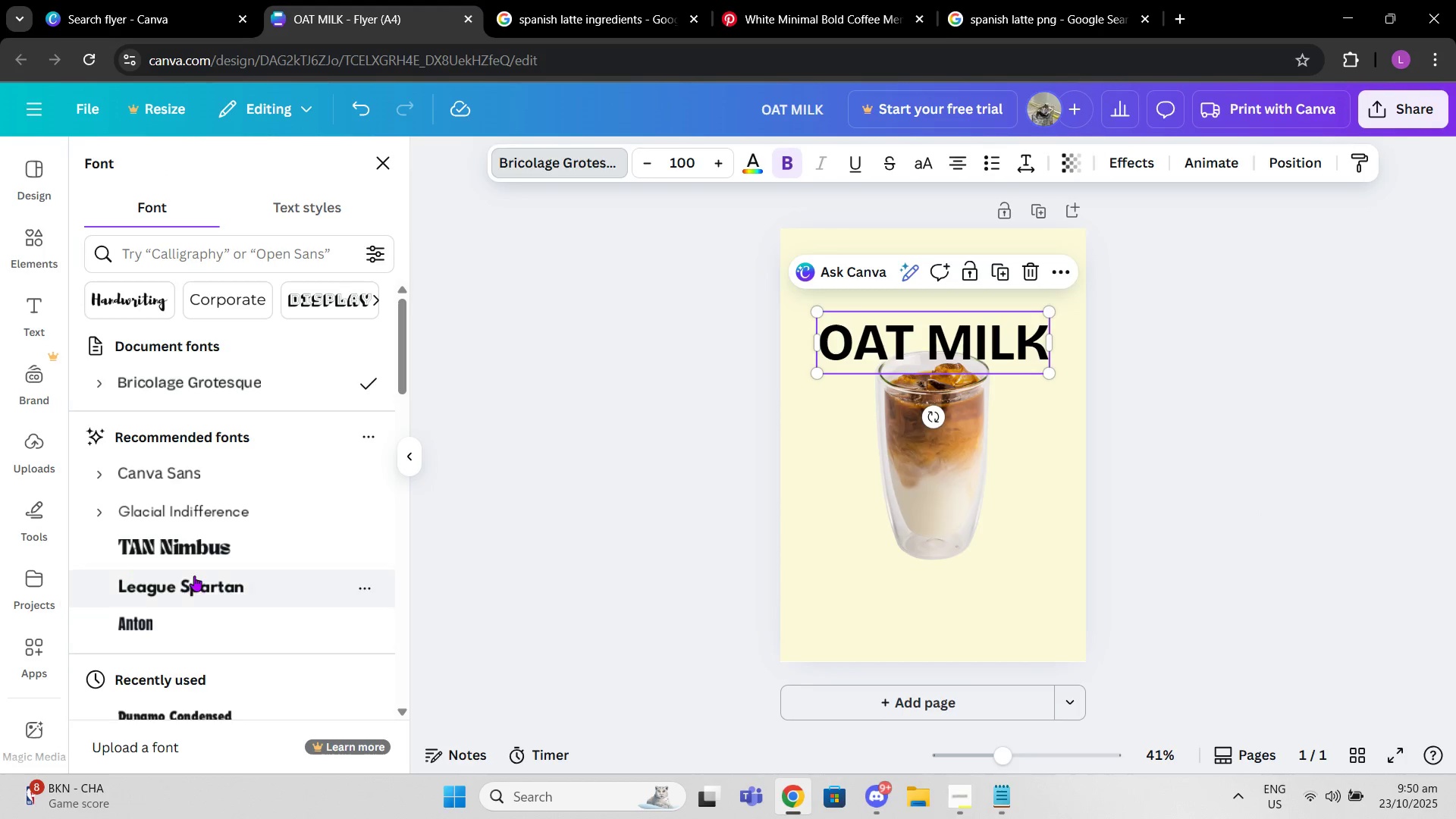 
left_click([196, 551])
 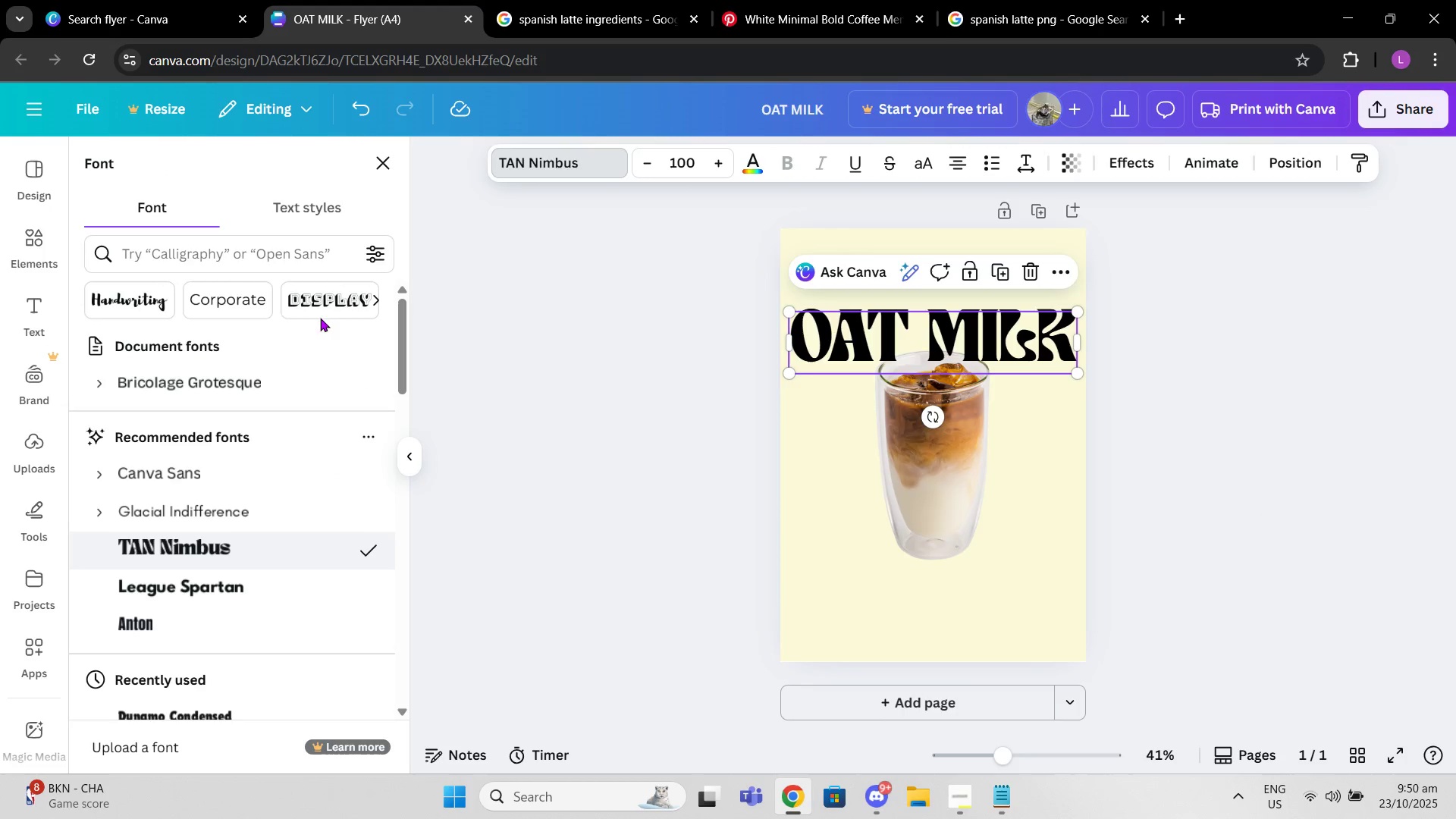 
scroll: coordinate [135, 595], scroll_direction: down, amount: 1.0
 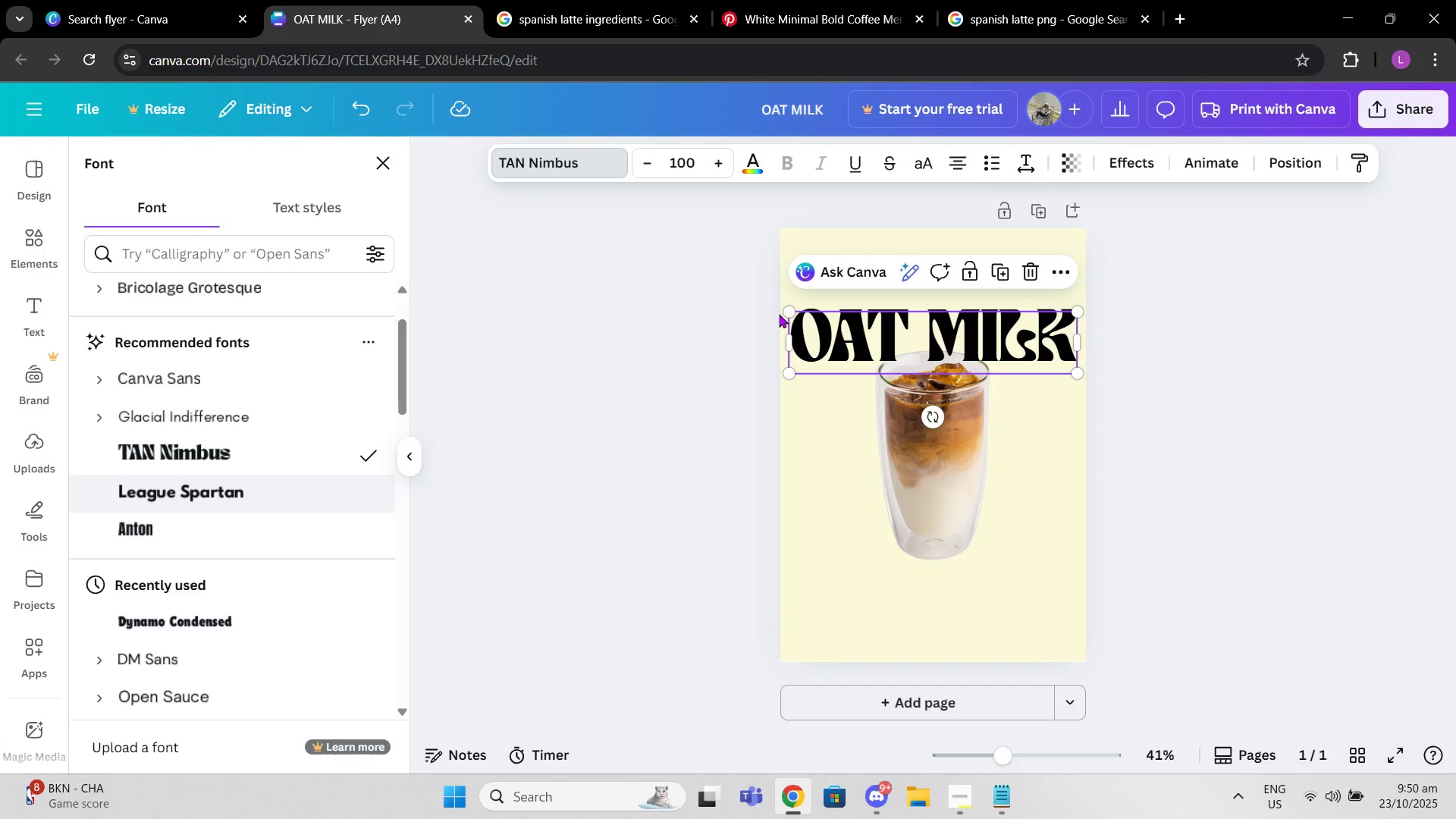 
left_click_drag(start_coordinate=[783, 309], to_coordinate=[805, 321])
 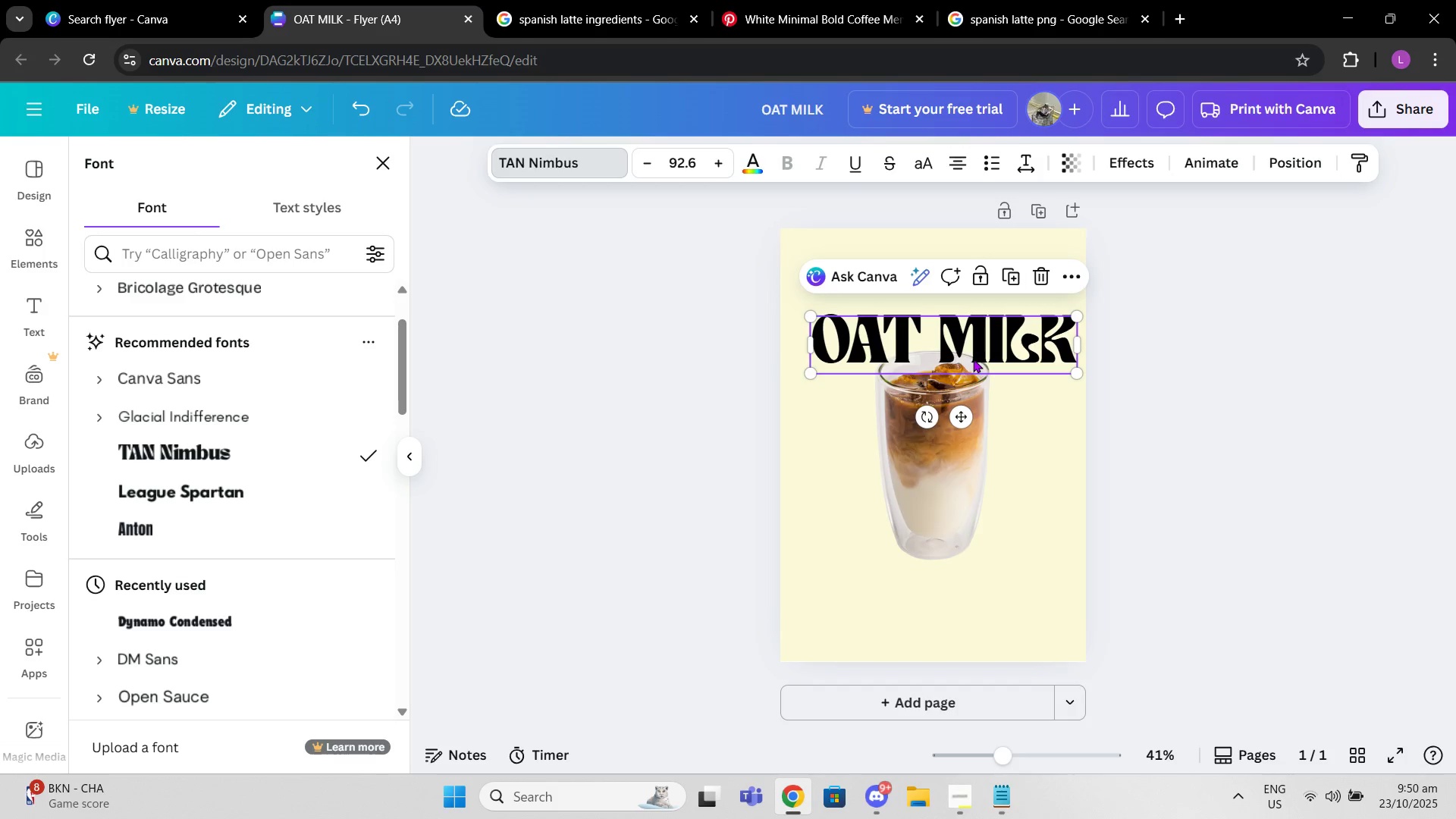 
left_click_drag(start_coordinate=[973, 359], to_coordinate=[960, 359])
 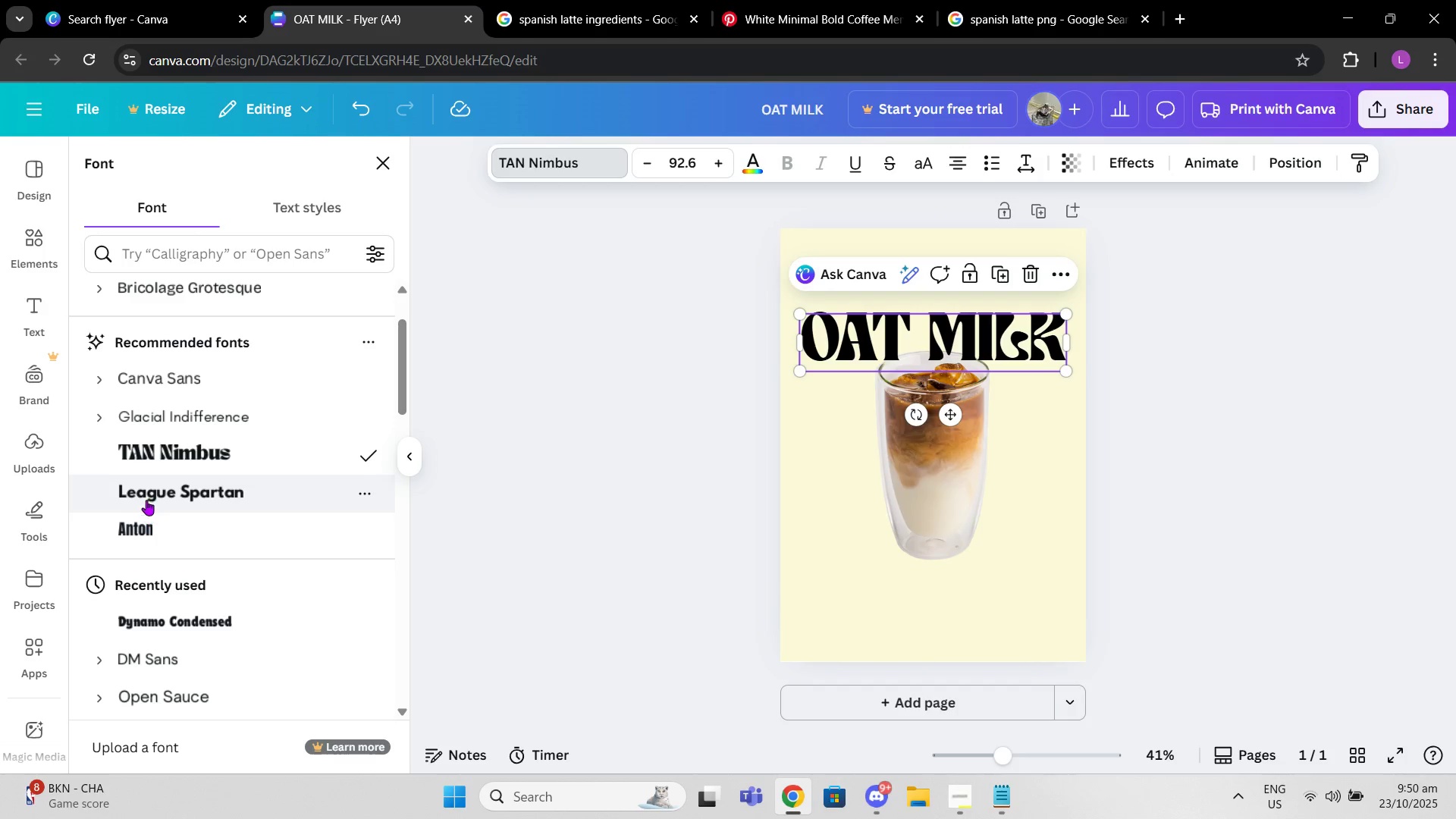 
left_click([146, 497])
 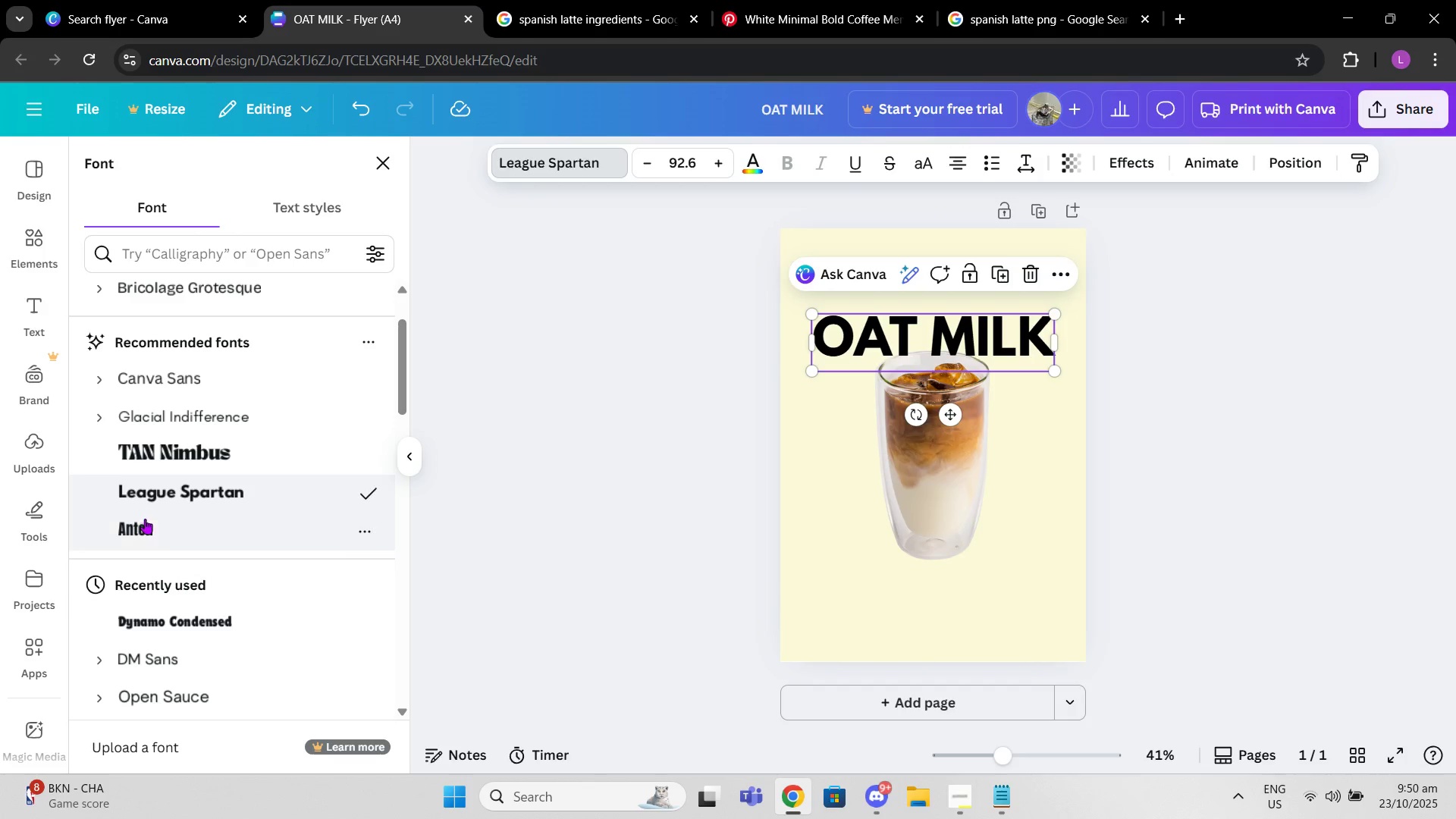 
left_click([145, 519])
 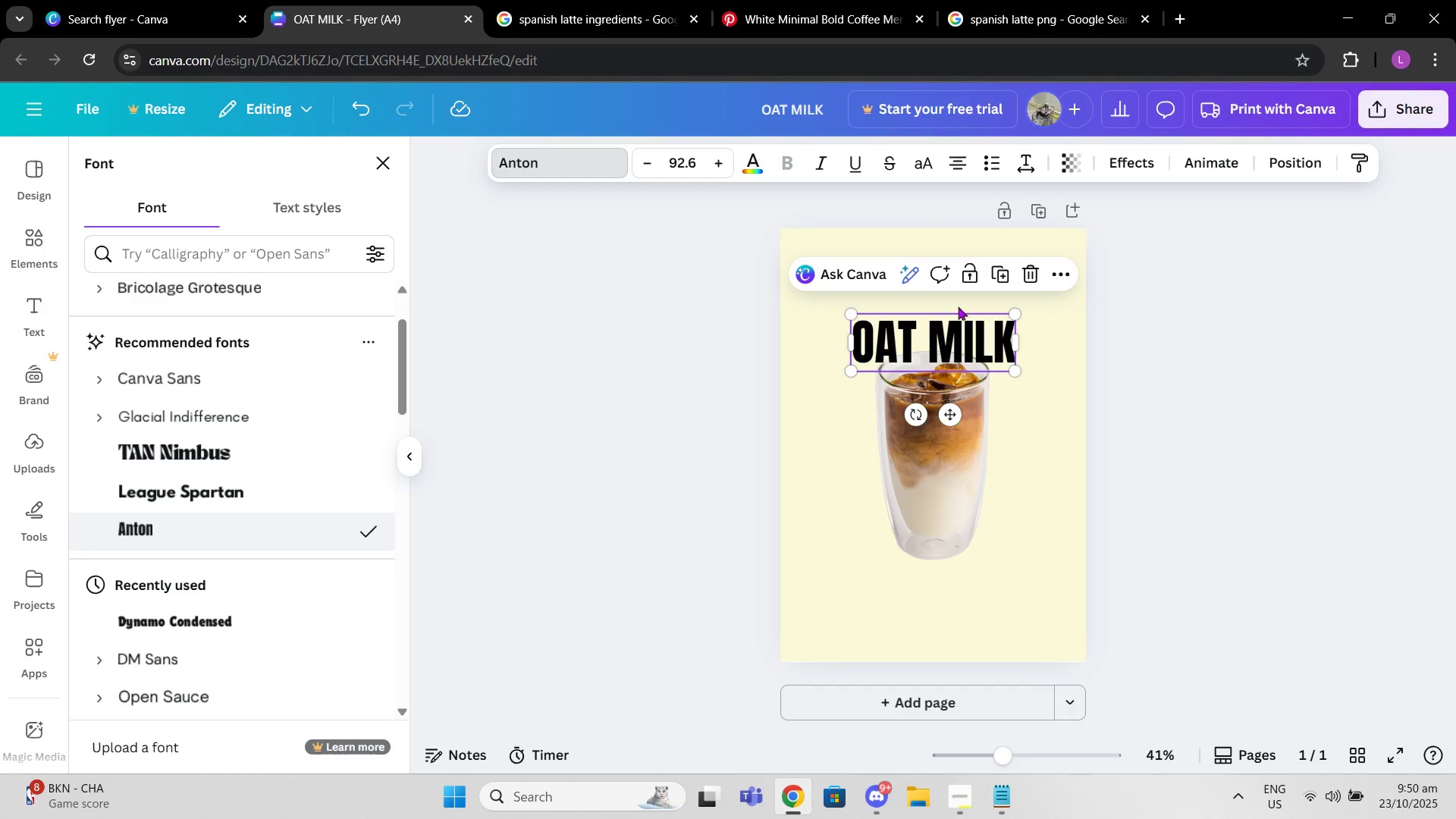 
left_click_drag(start_coordinate=[1013, 317], to_coordinate=[1098, 279])
 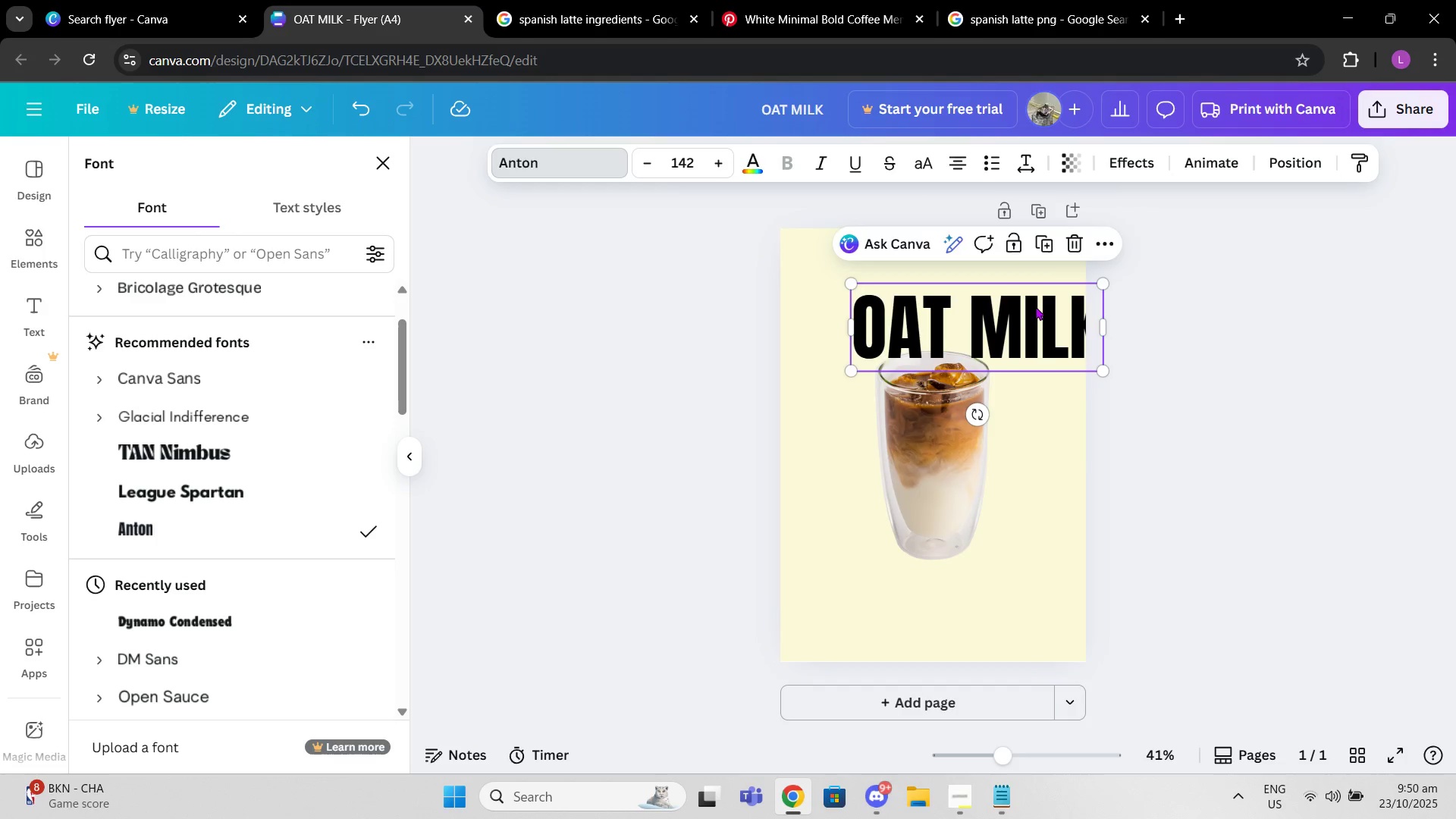 
left_click_drag(start_coordinate=[1035, 306], to_coordinate=[991, 324])
 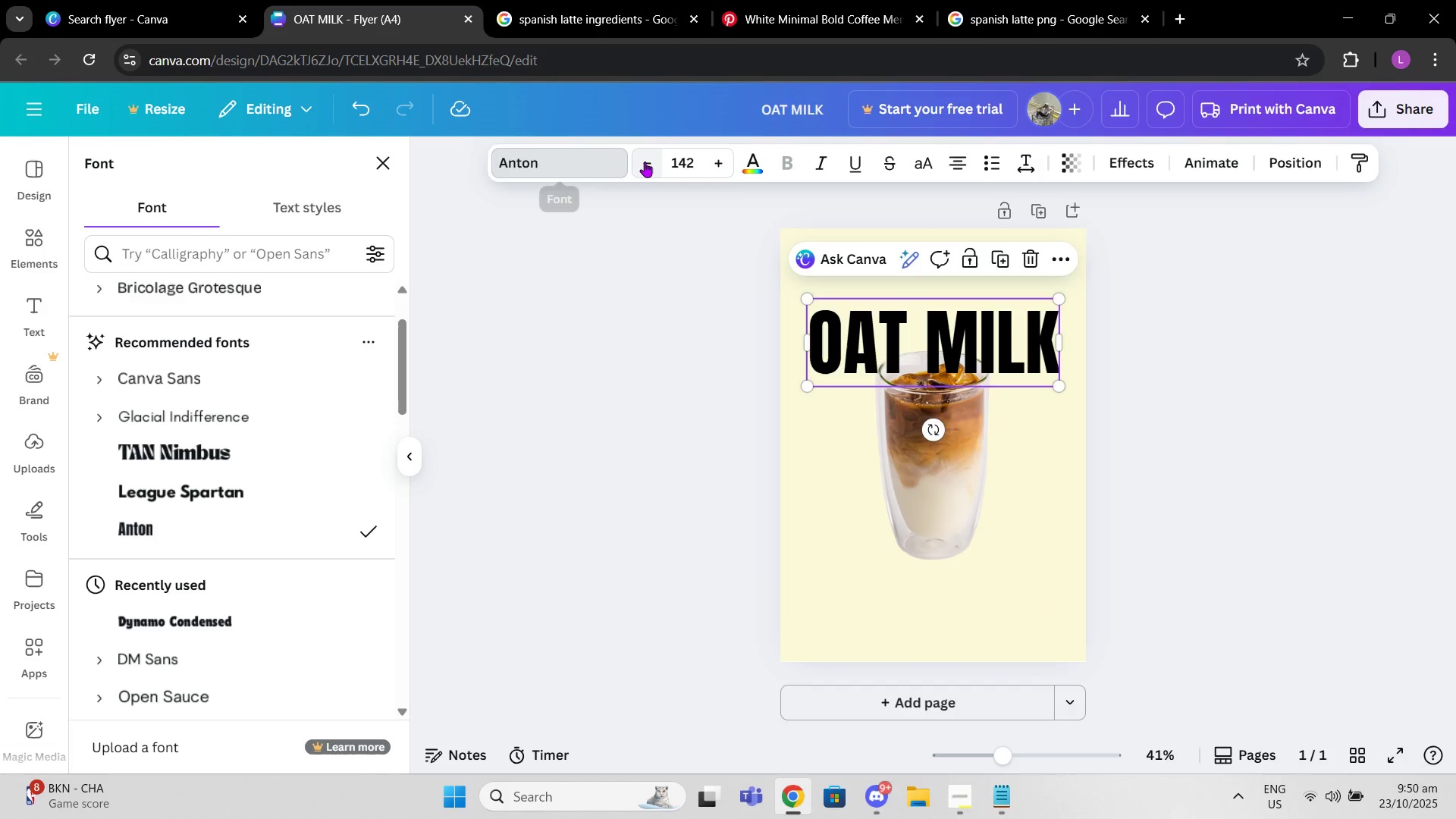 
double_click([645, 162])
 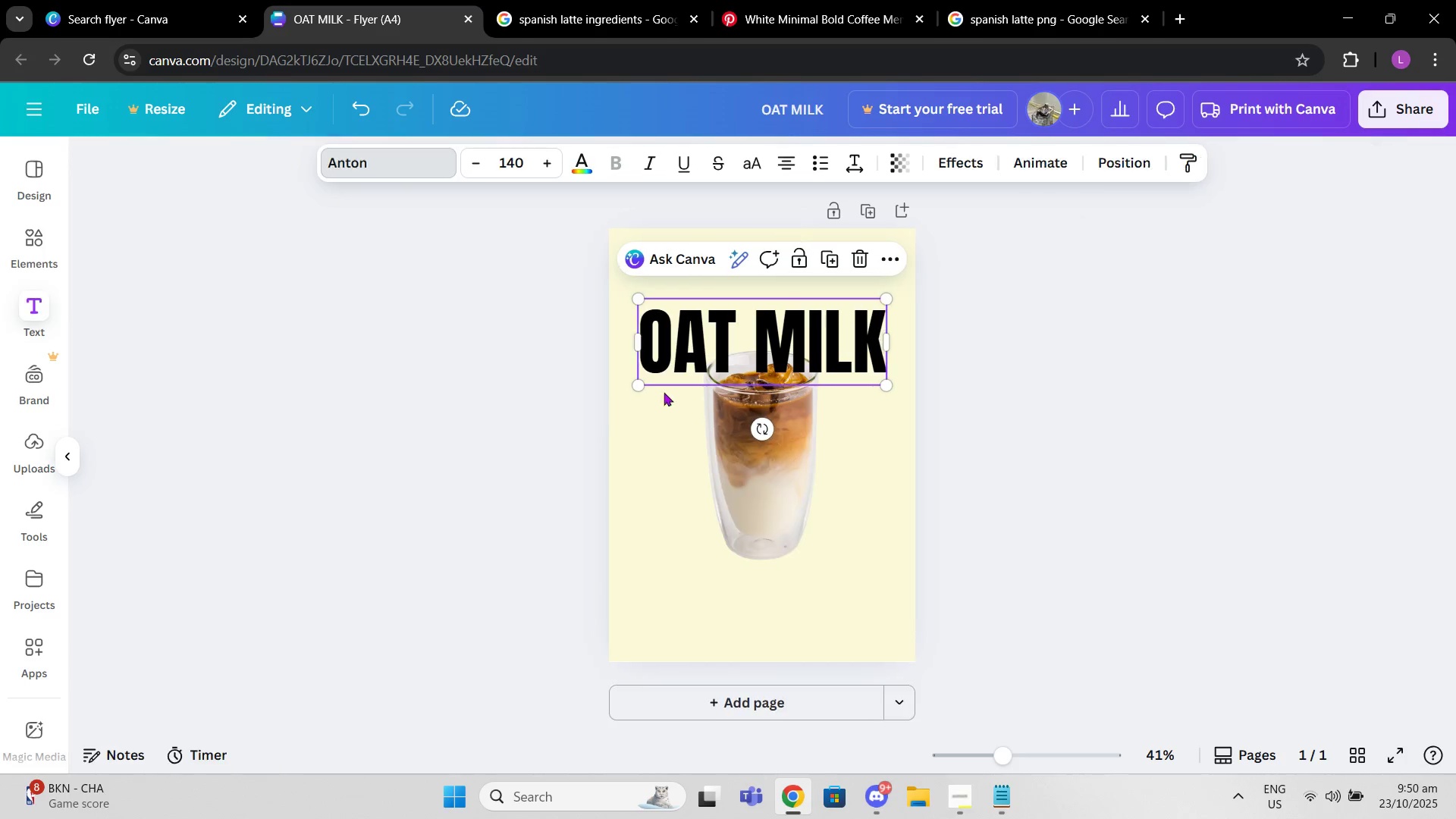 
double_click([891, 355])
 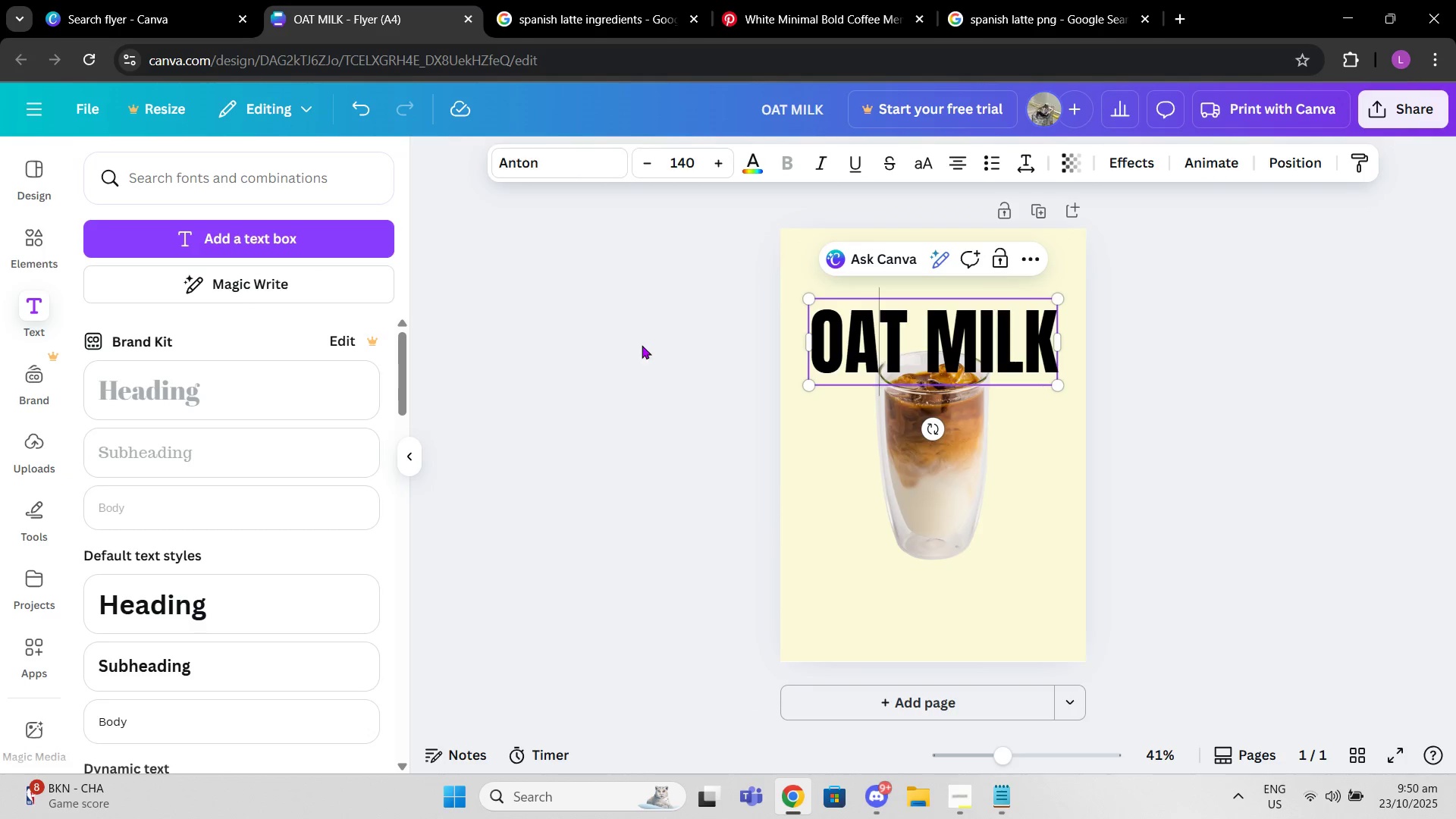 
left_click([642, 345])
 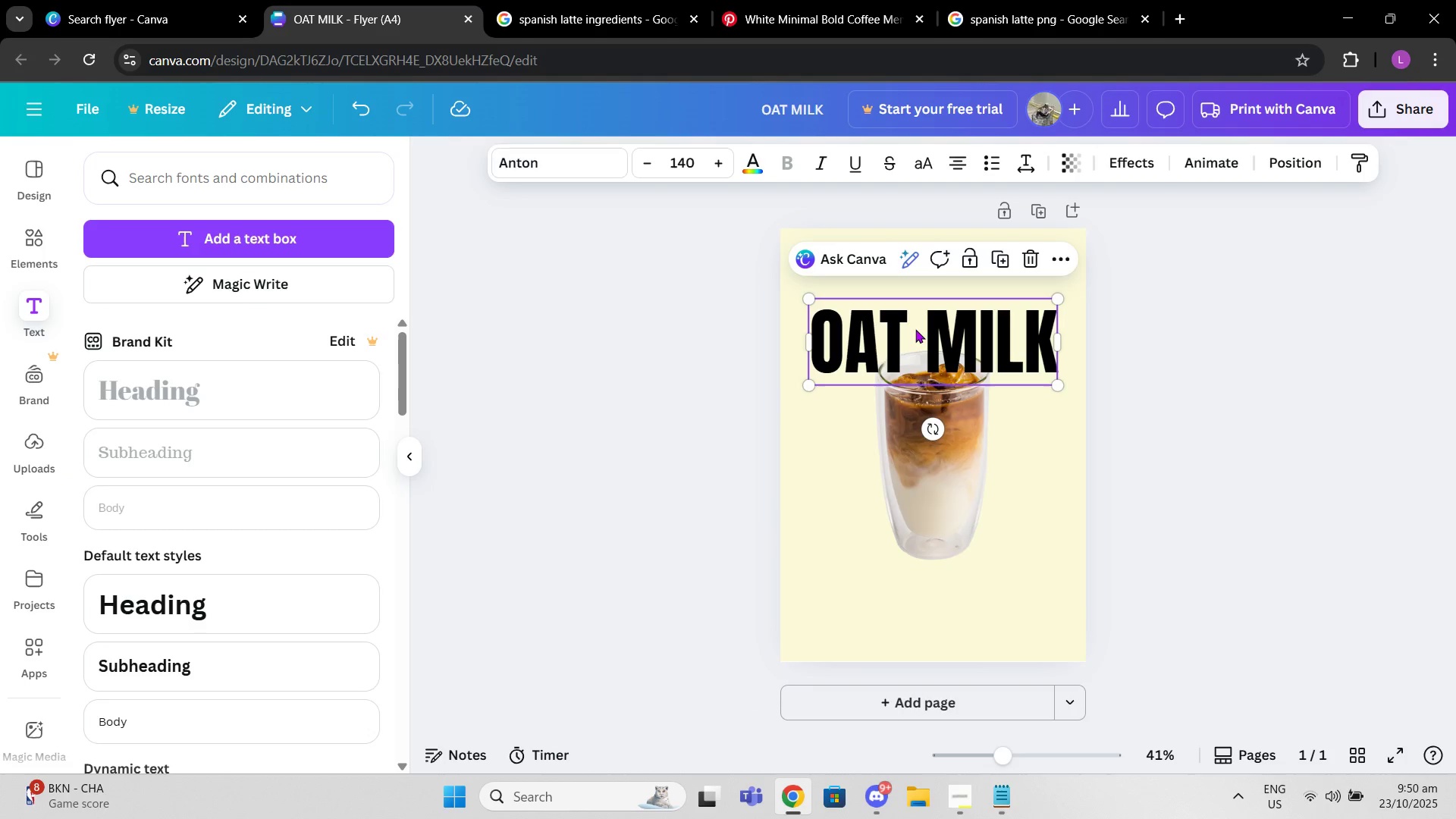 
key(Control+C)
 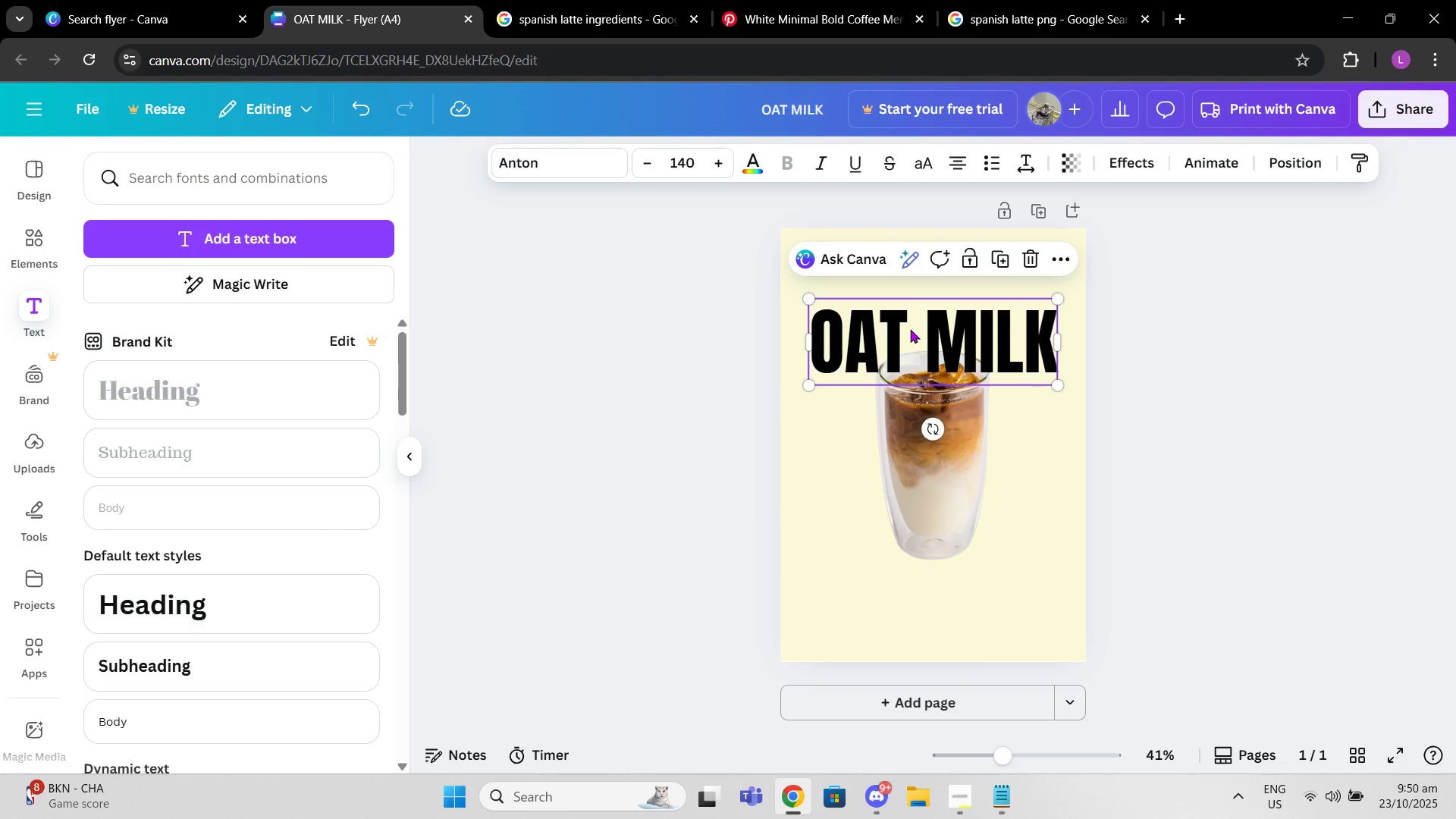 
key(Control+ControlLeft)
 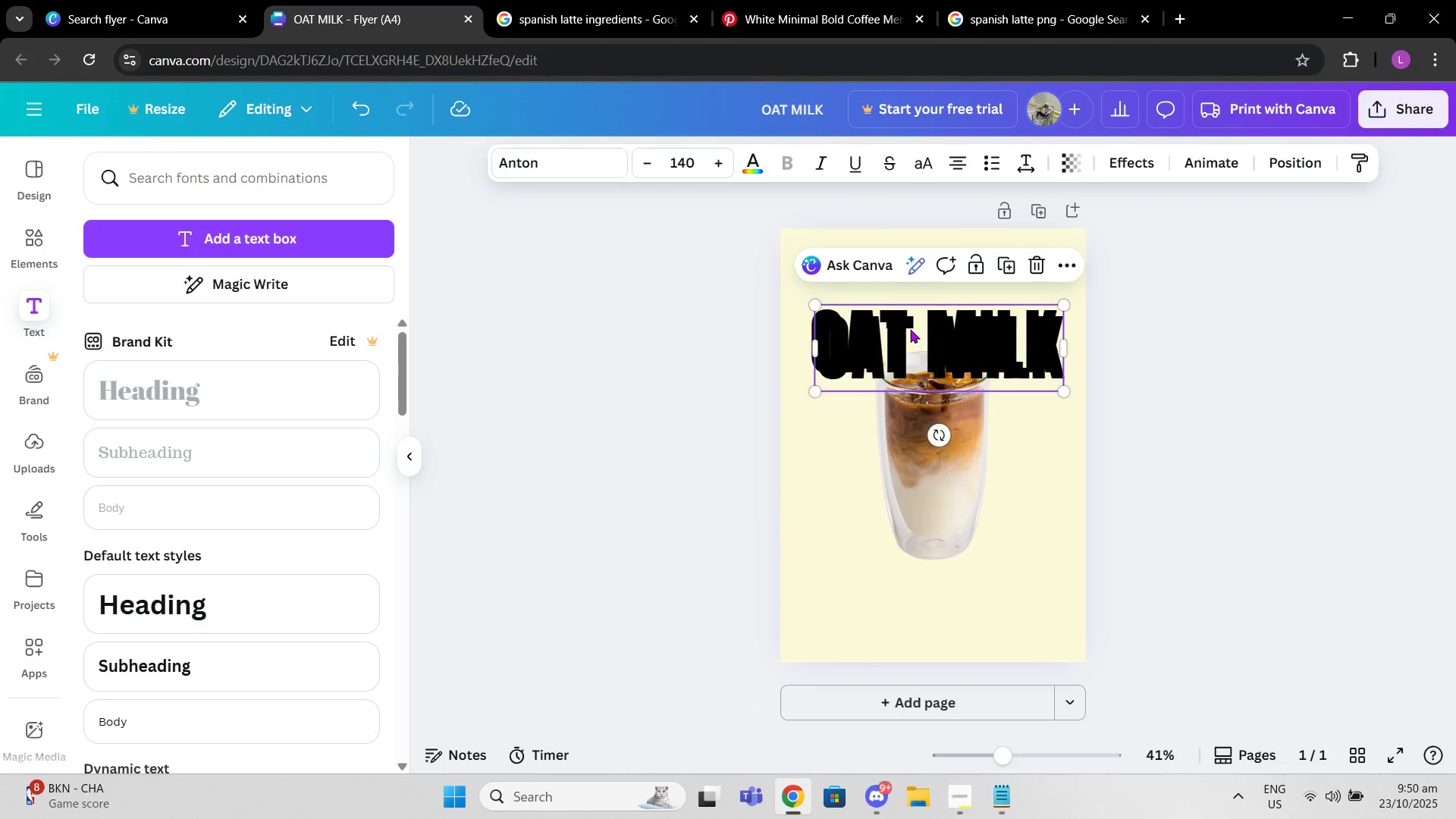 
key(Control+V)
 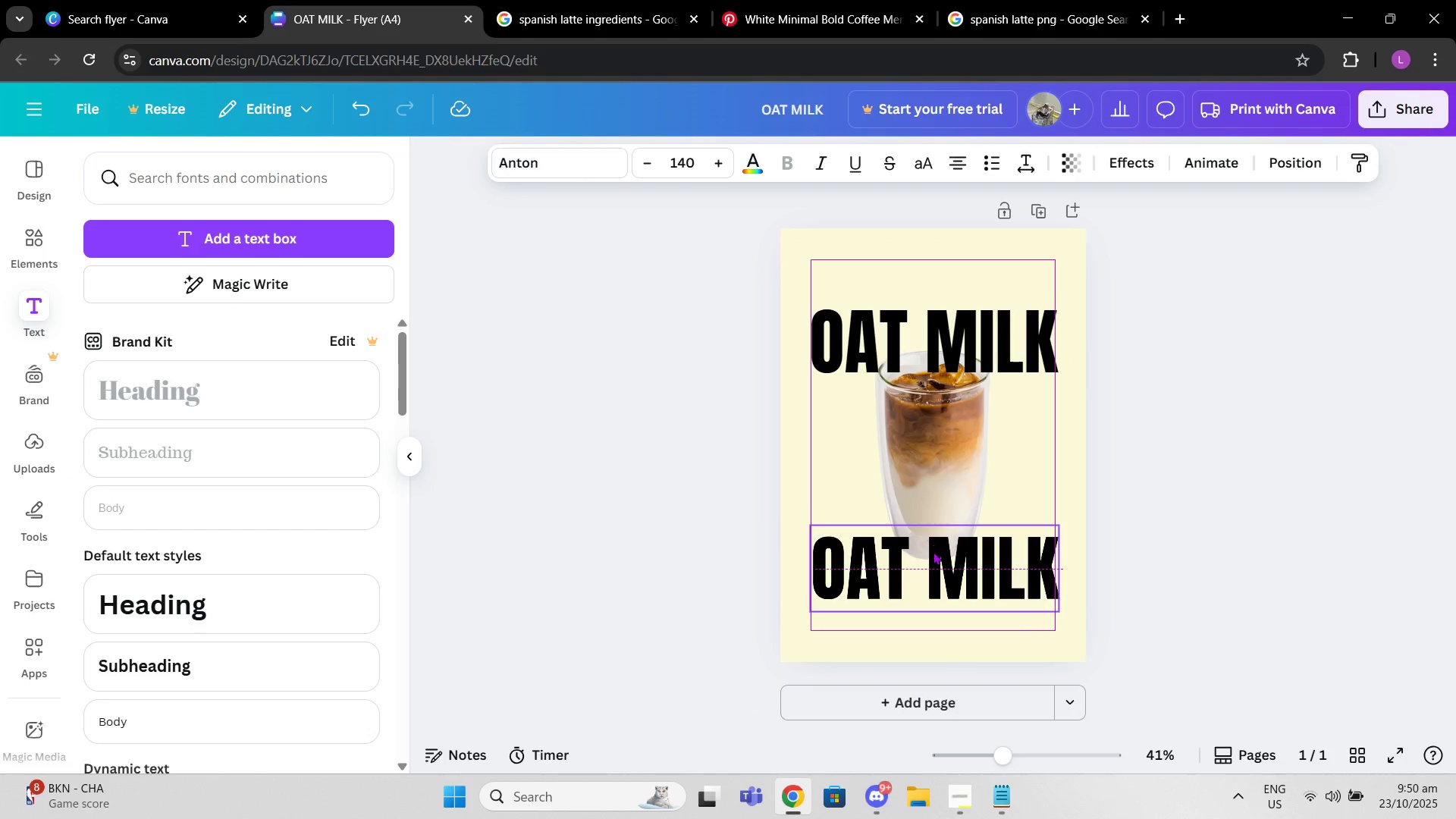 
left_click([933, 551])
 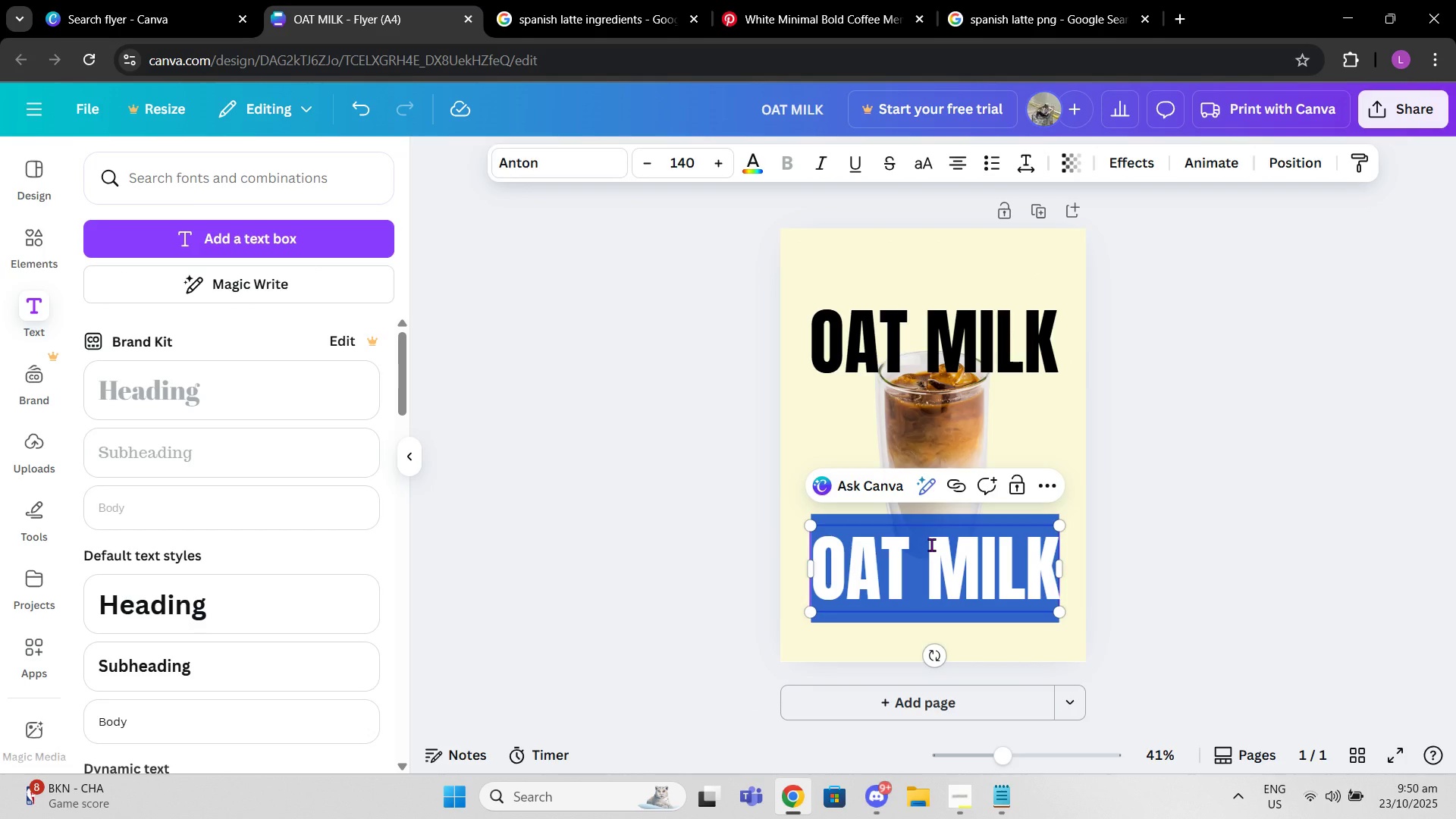 
type(spanishSPANIOSH)
key(Backspace)
key(Backspace)
key(Backspace)
type(SH LATTE)
 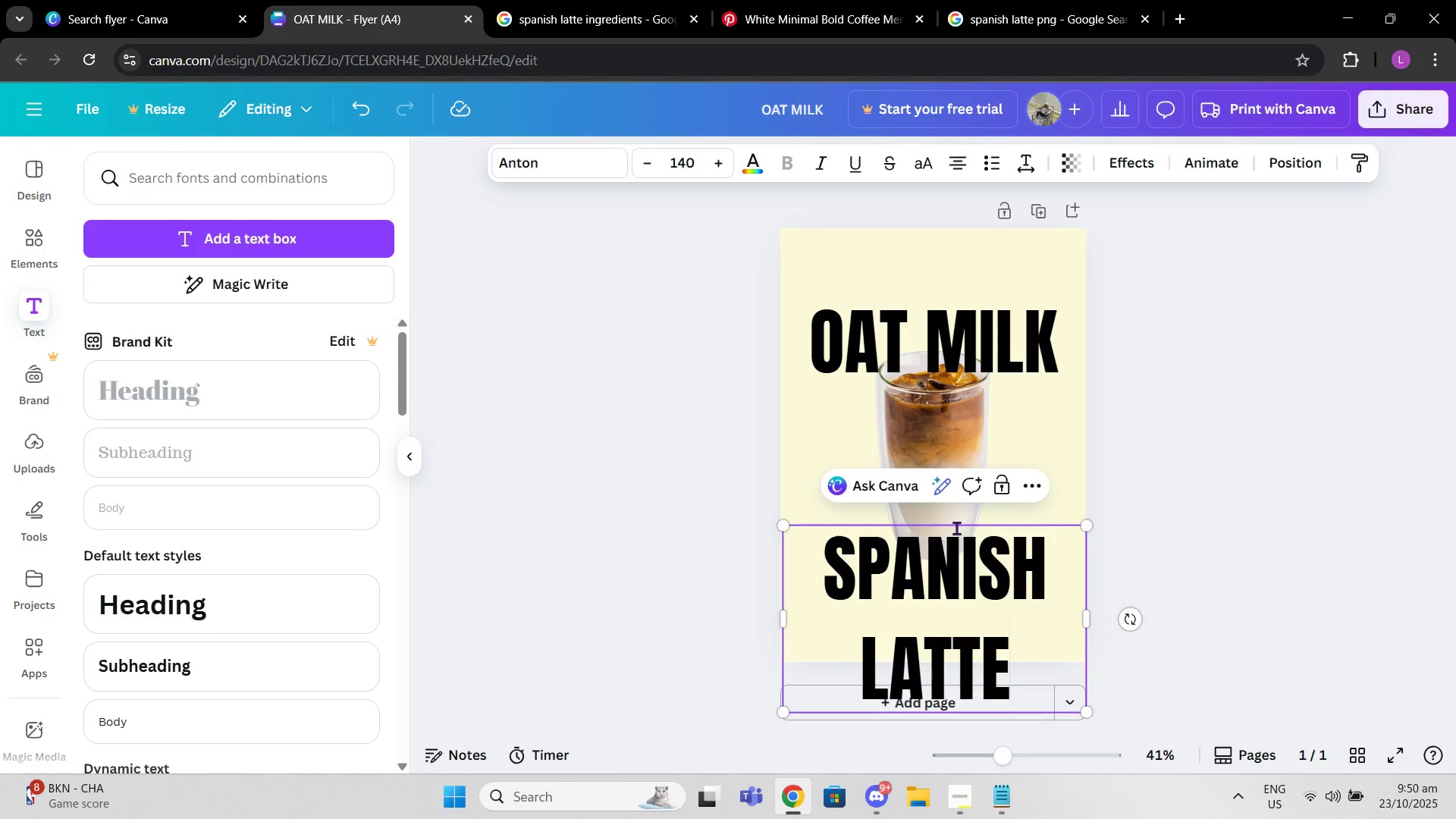 
wait(8.7)
 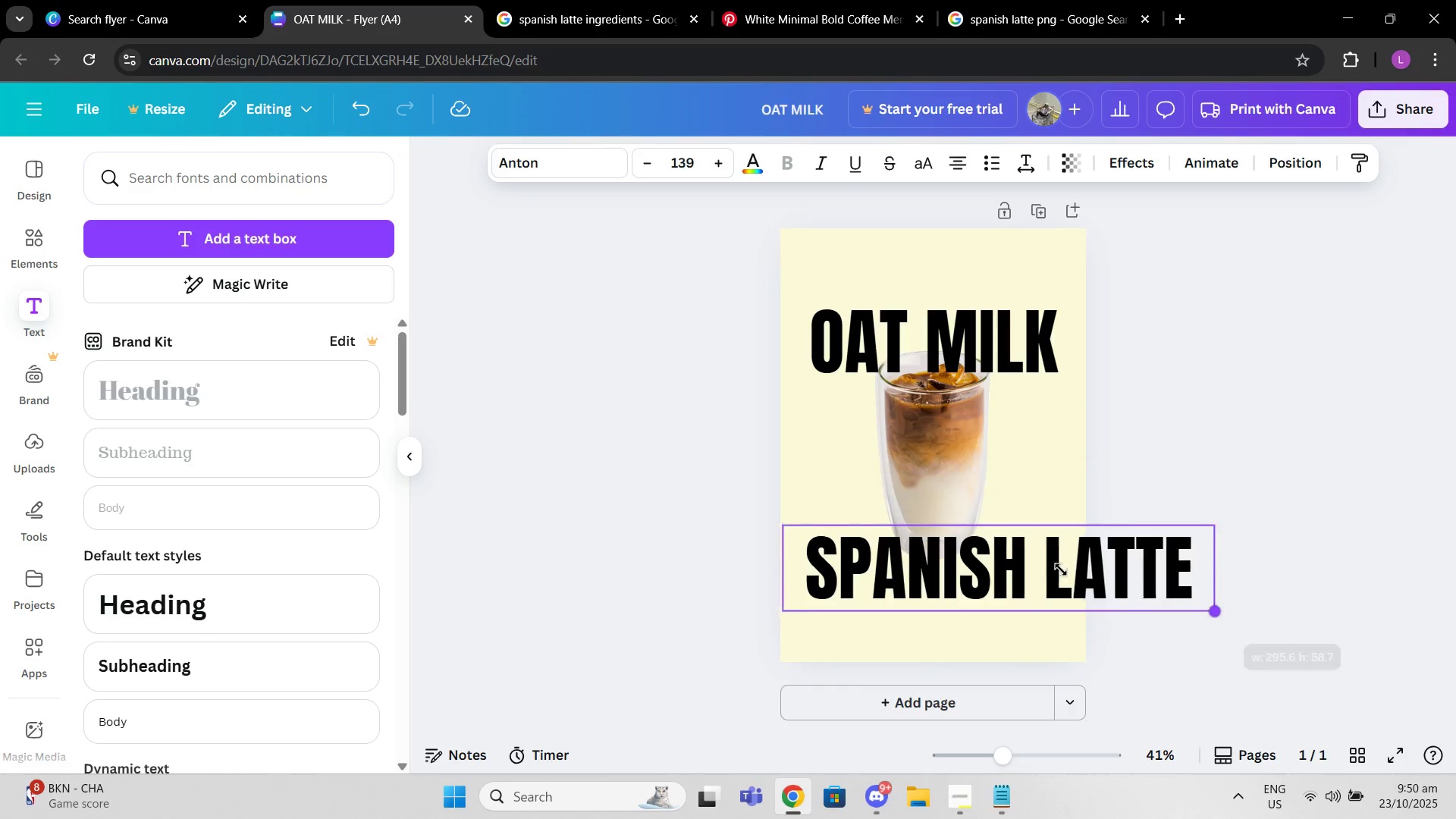 
left_click([698, 166])
 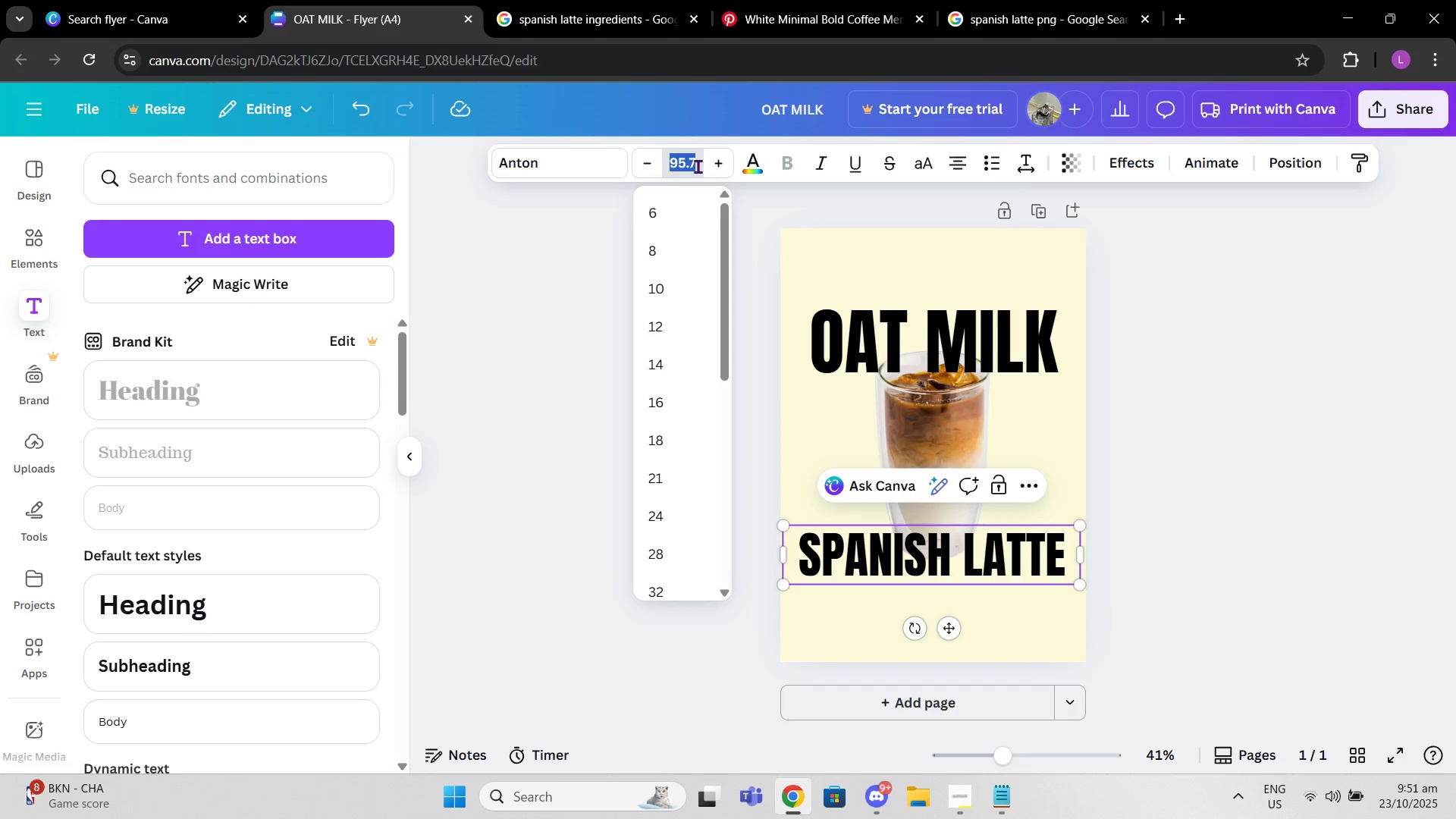 
type(97)
 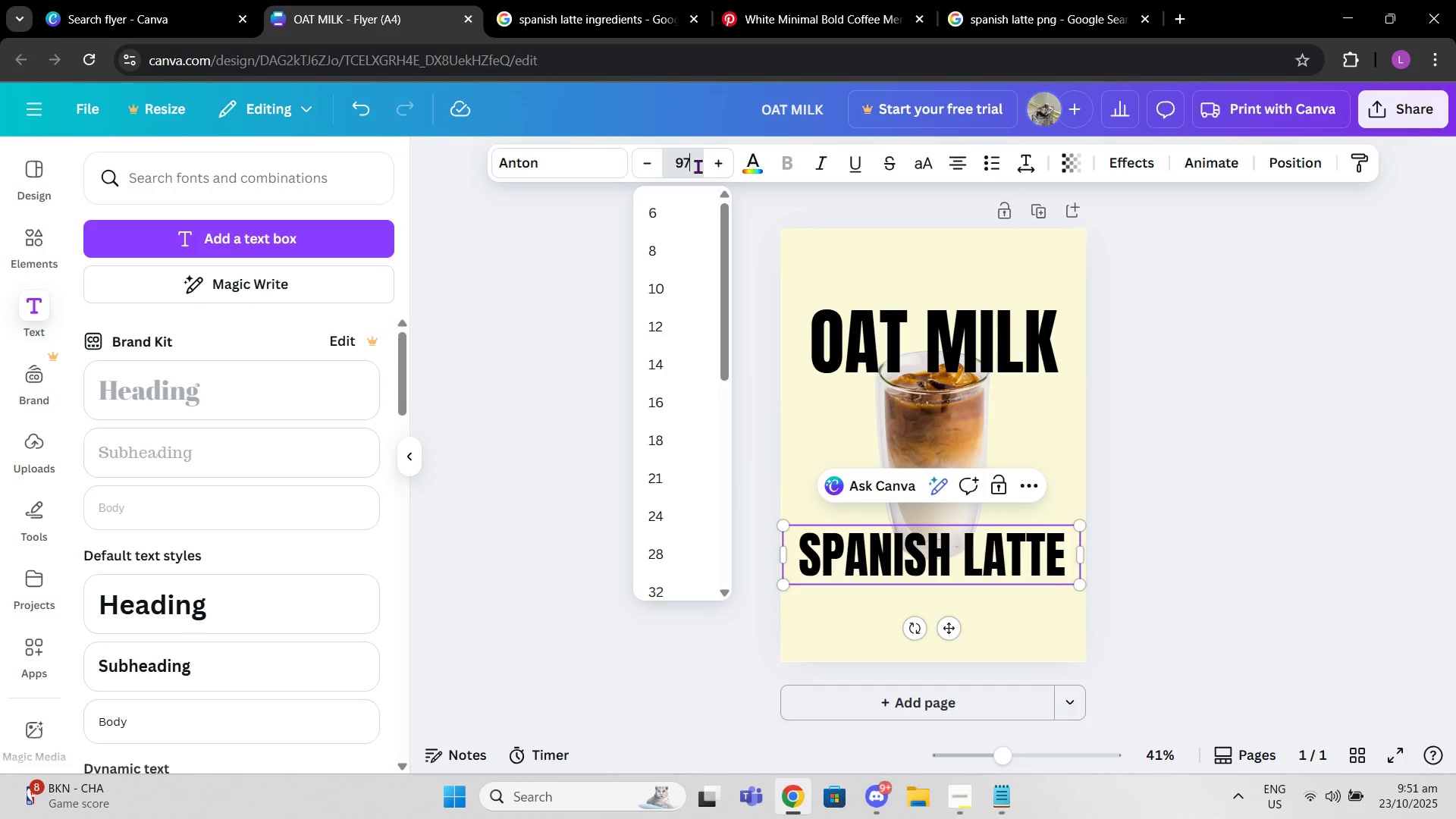 
key(Enter)
 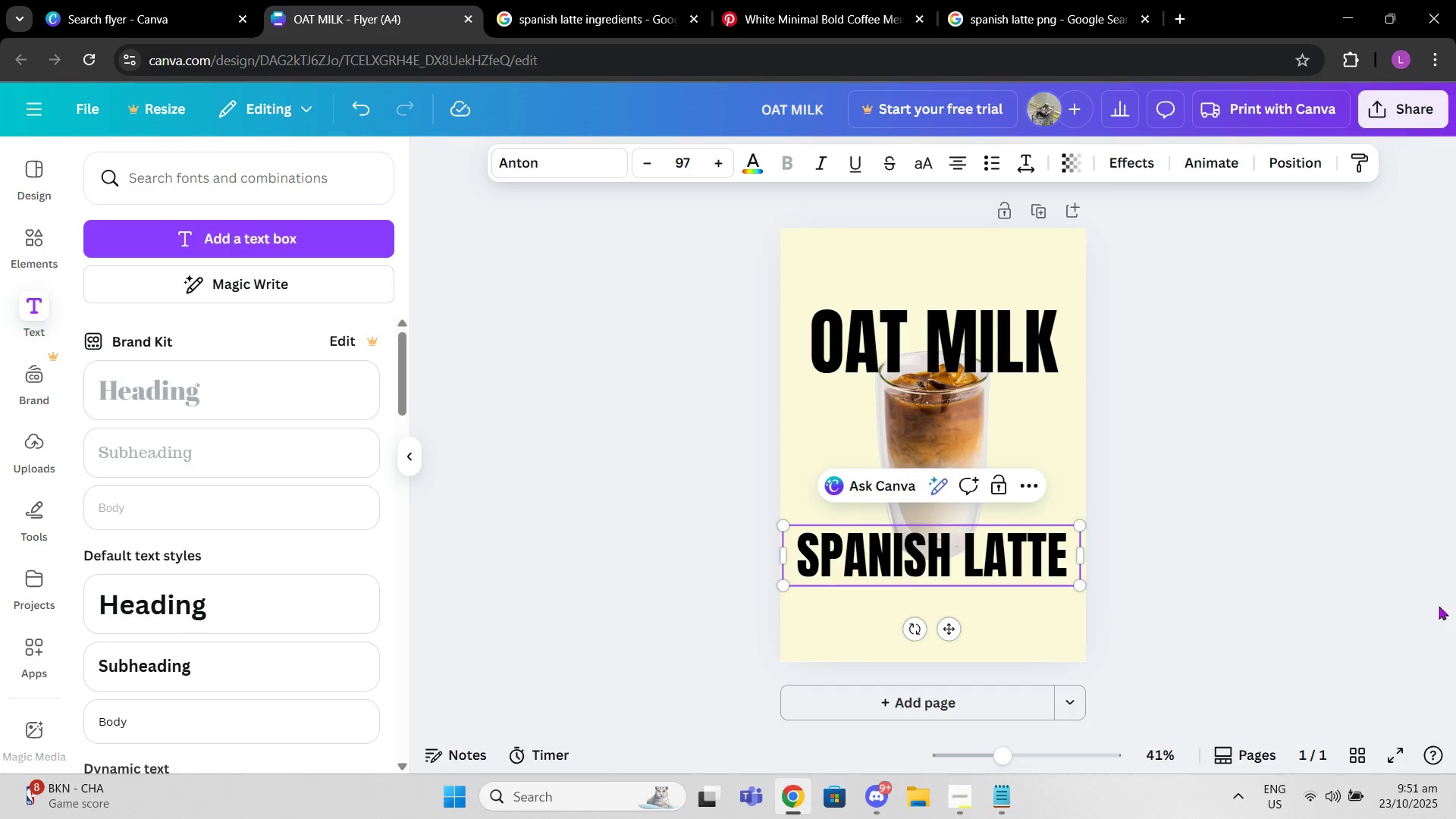 
left_click([1439, 613])
 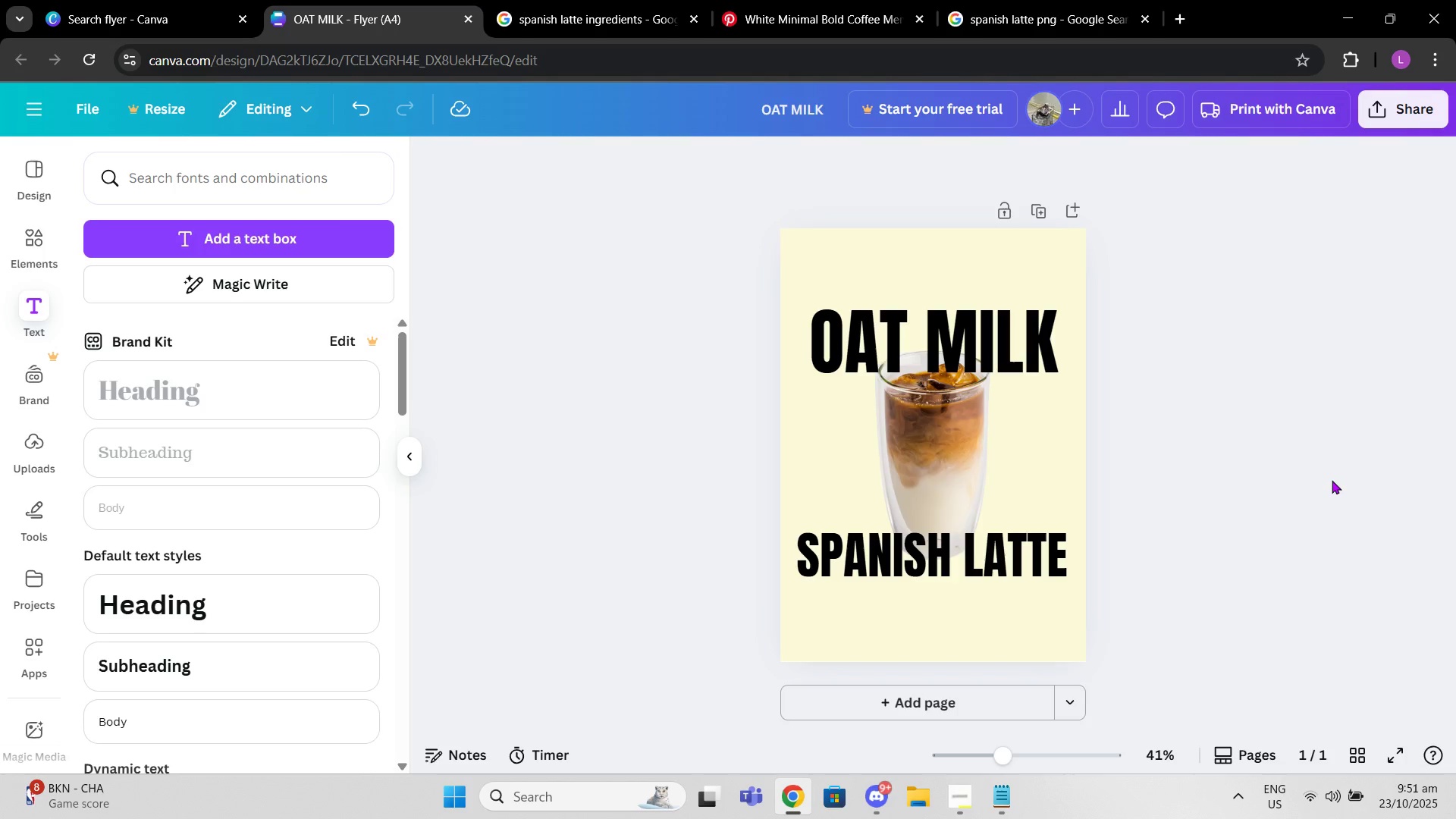 
wait(23.43)
 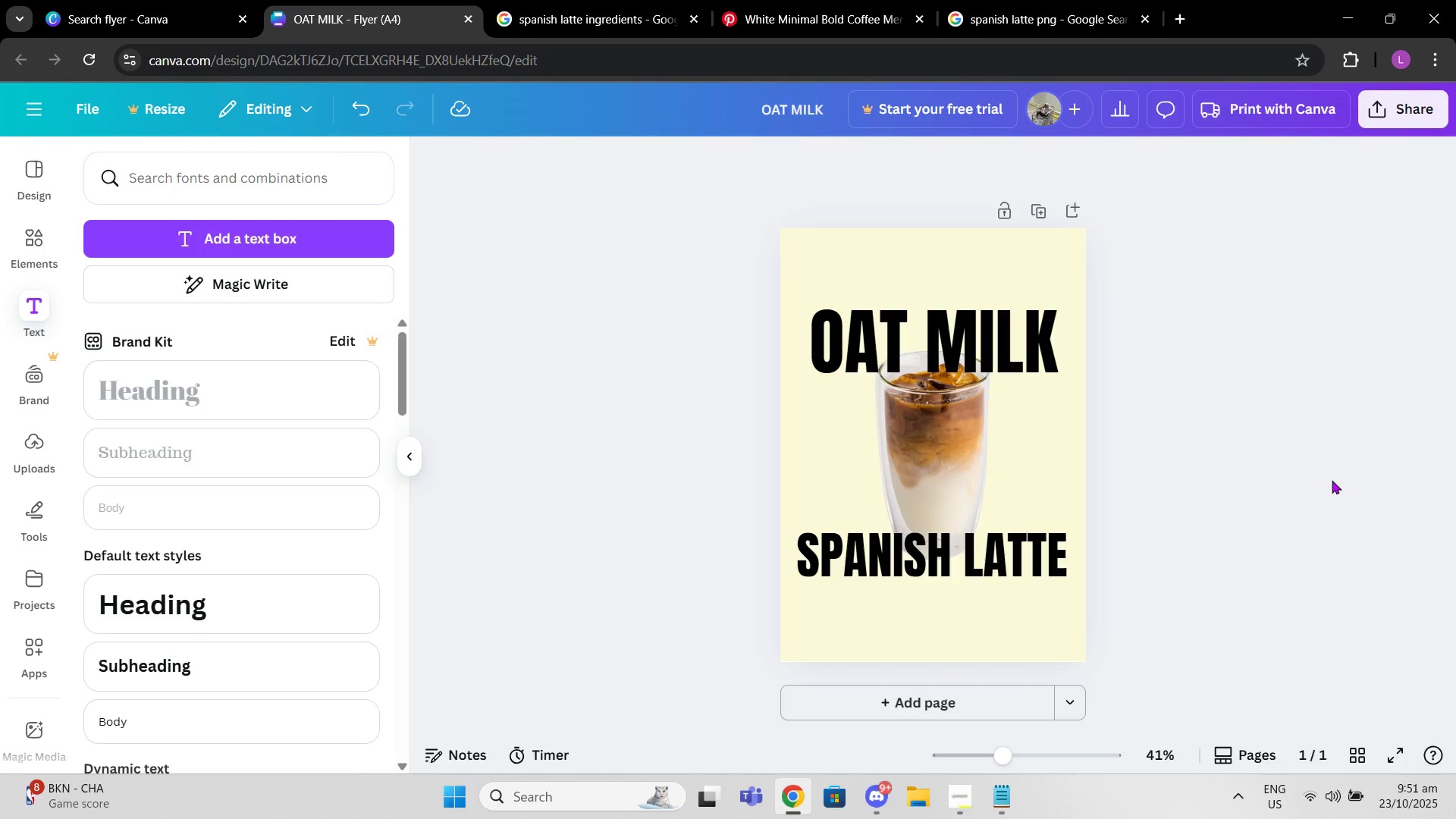 
double_click([645, 164])
 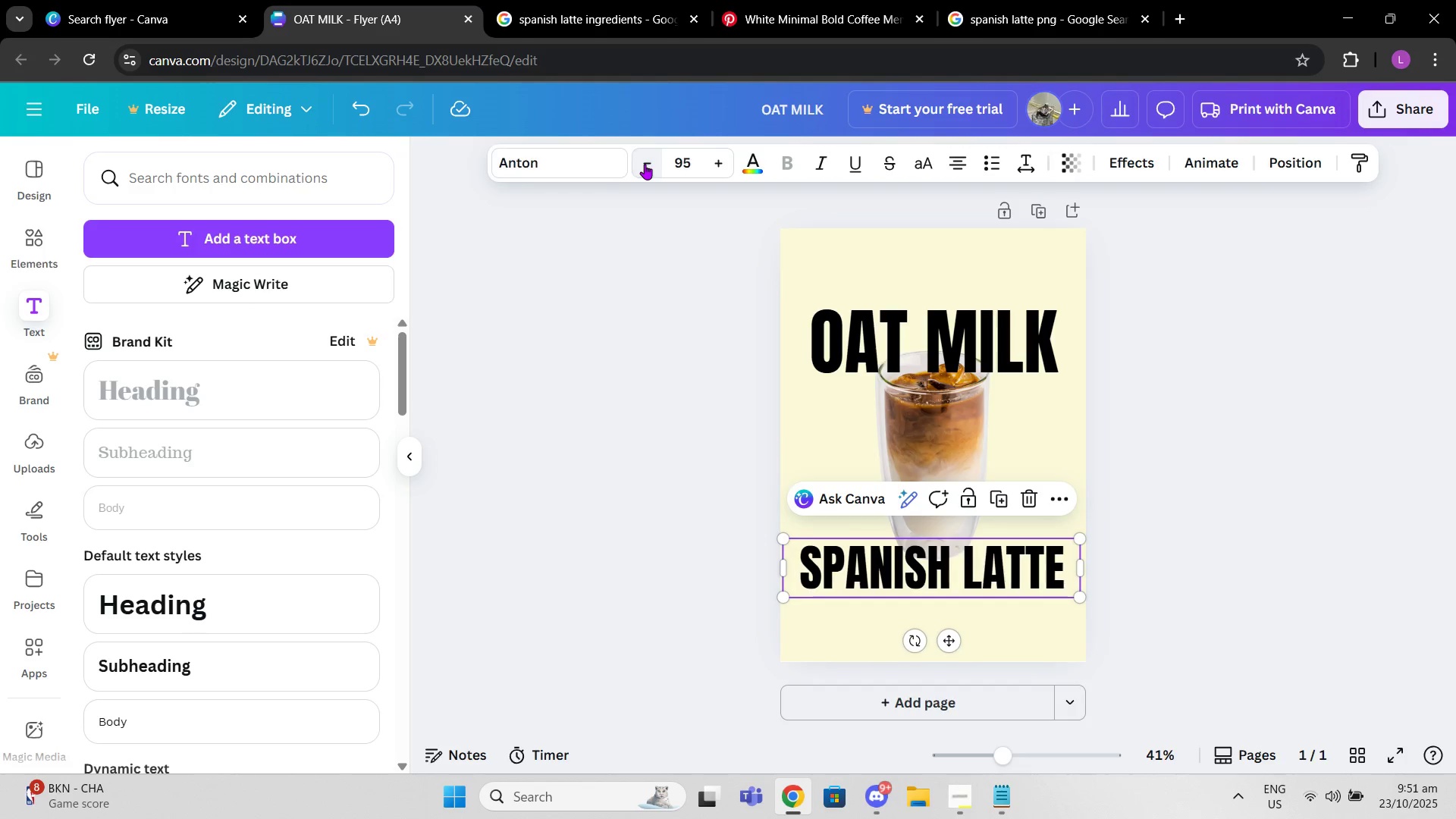 
triple_click([645, 164])
 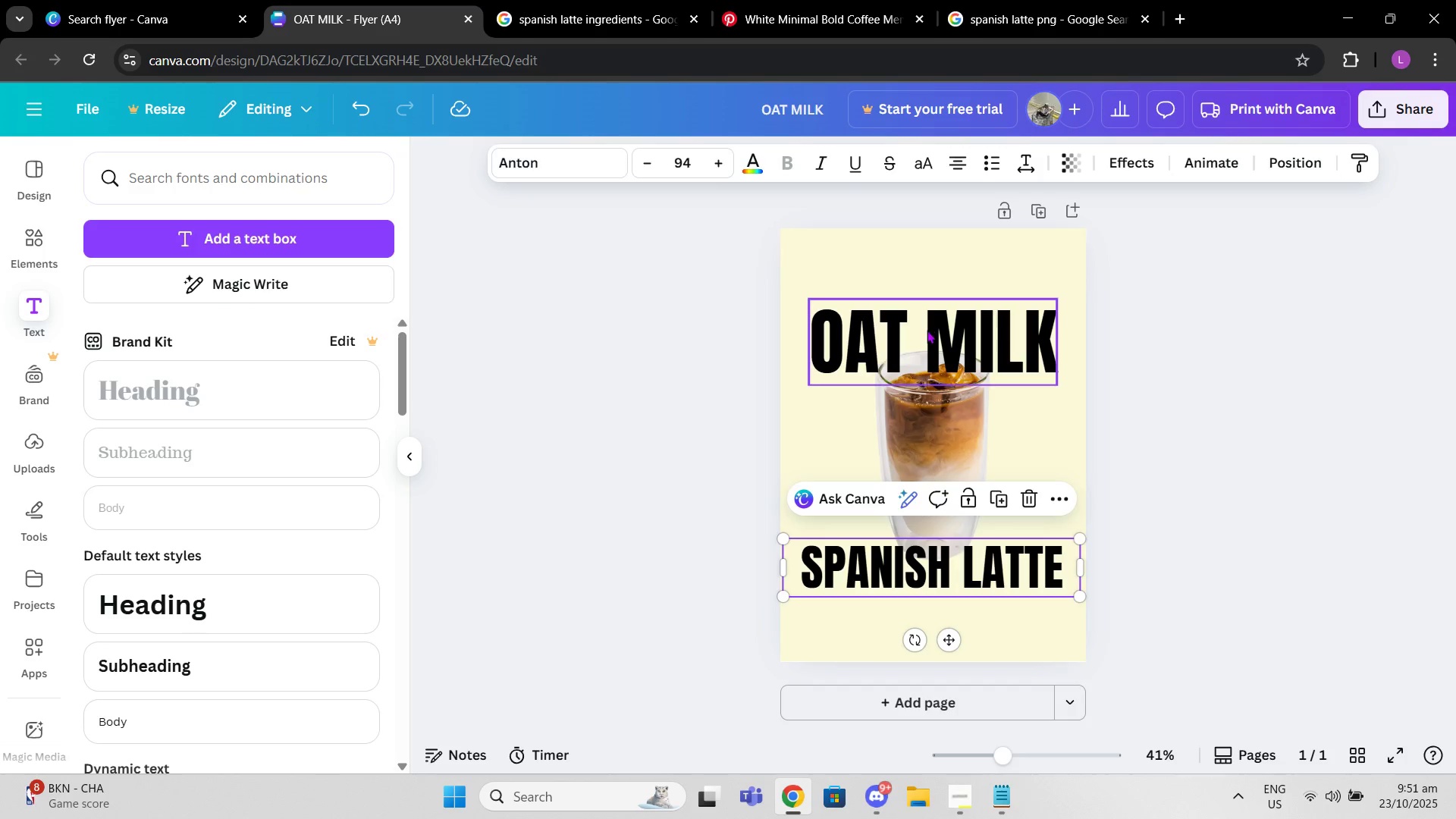 
left_click([927, 330])
 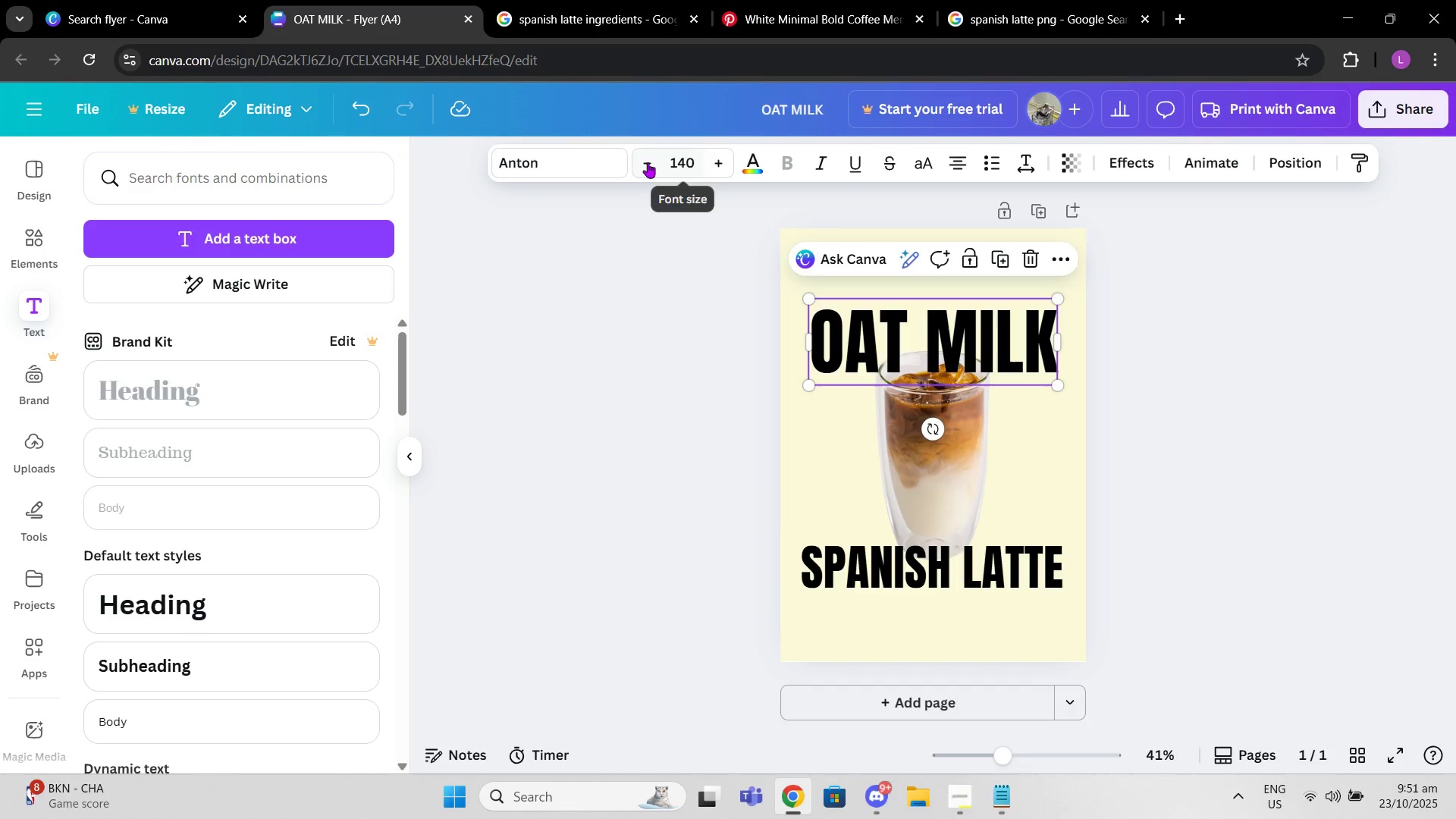 
double_click([645, 162])
 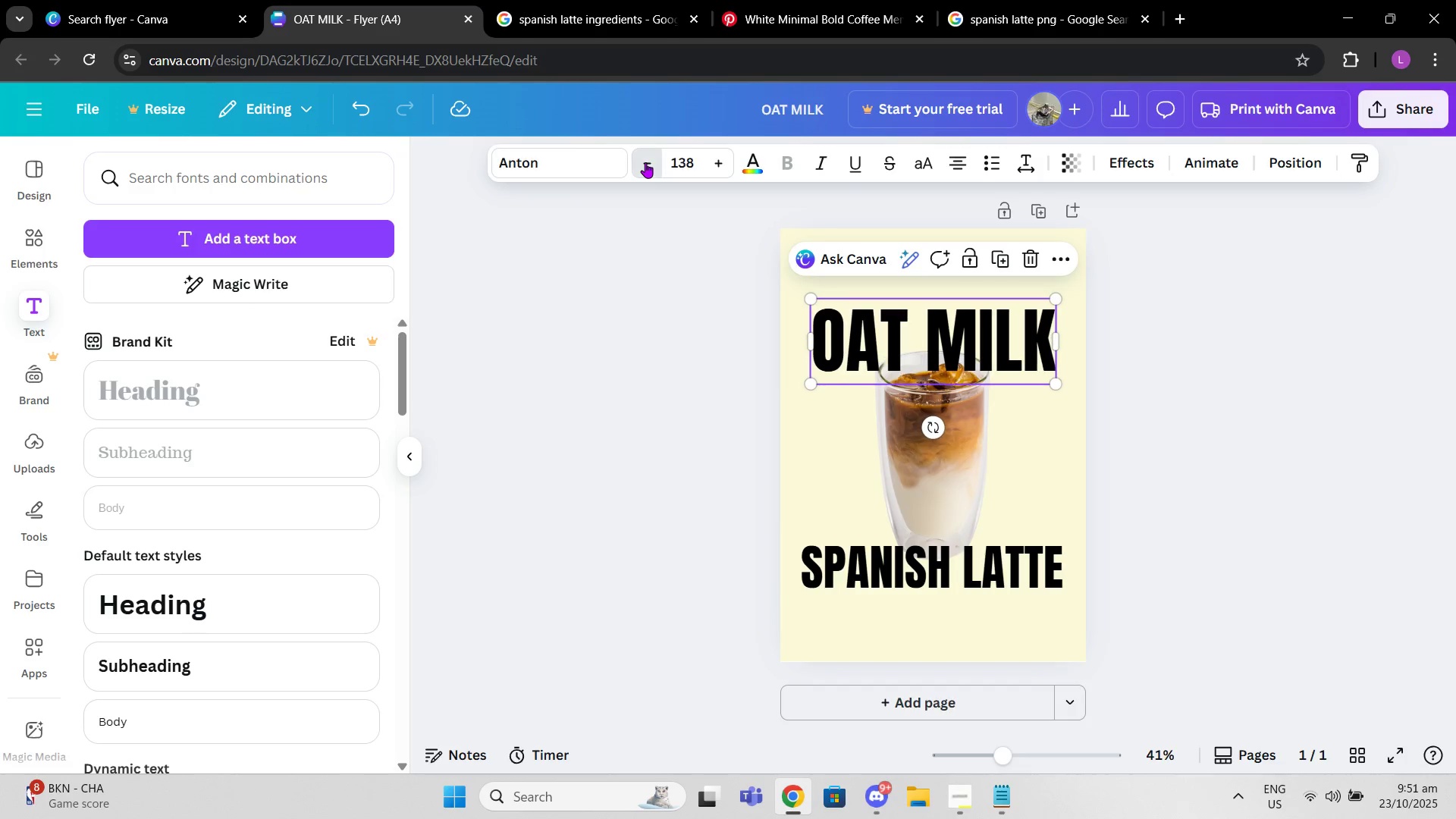 
triple_click([645, 162])
 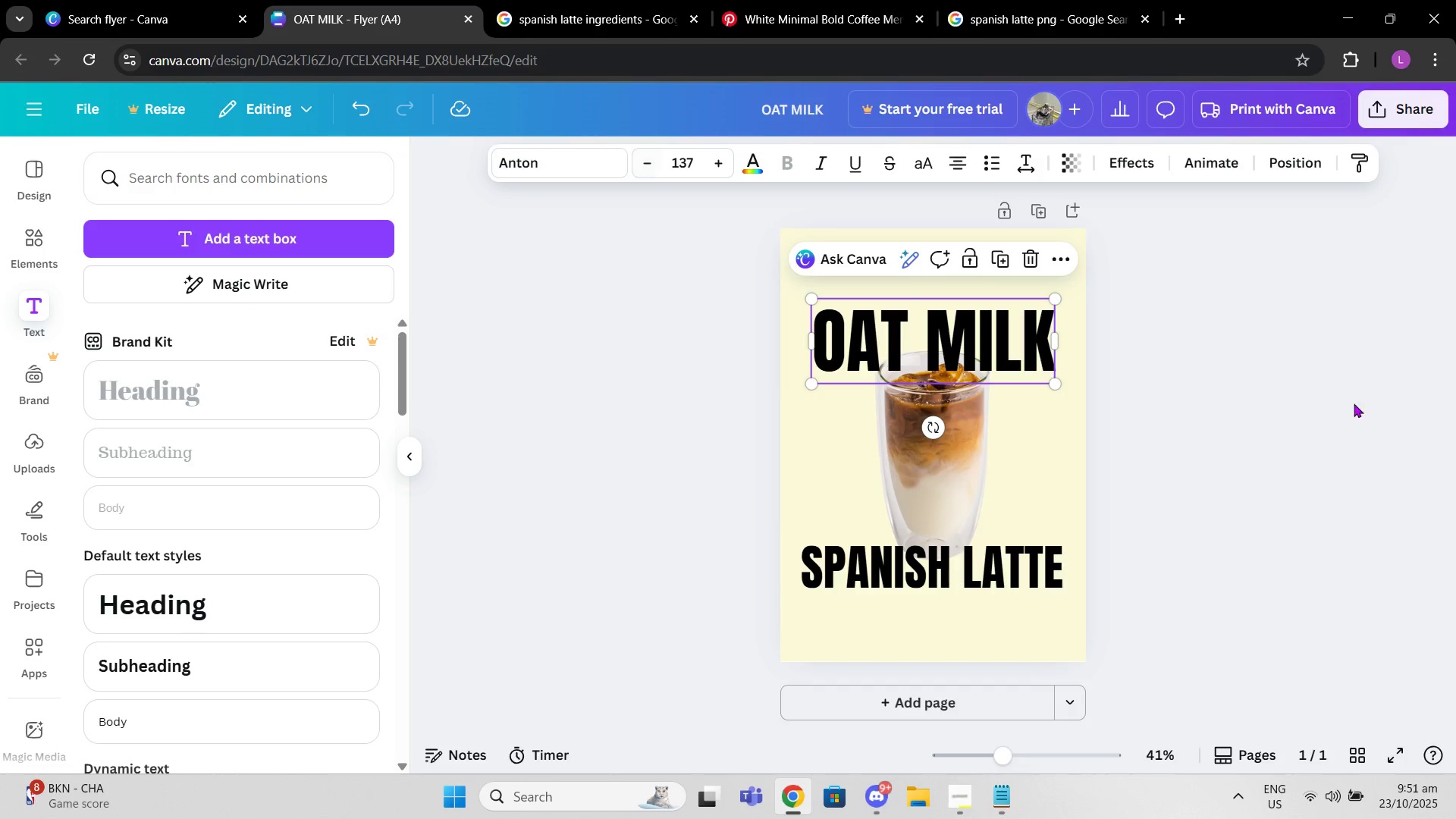 
left_click([1354, 403])
 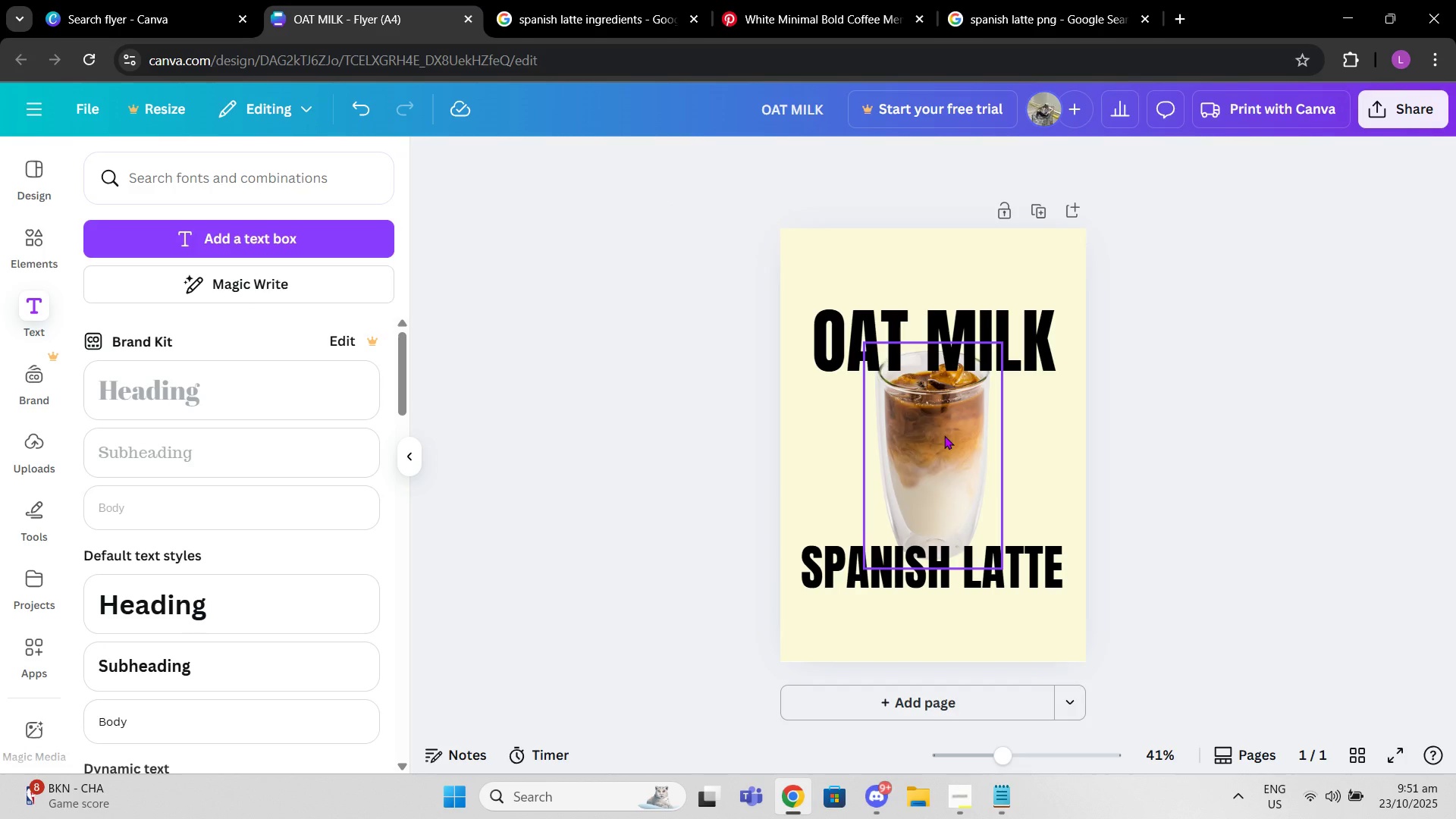 
left_click([944, 435])
 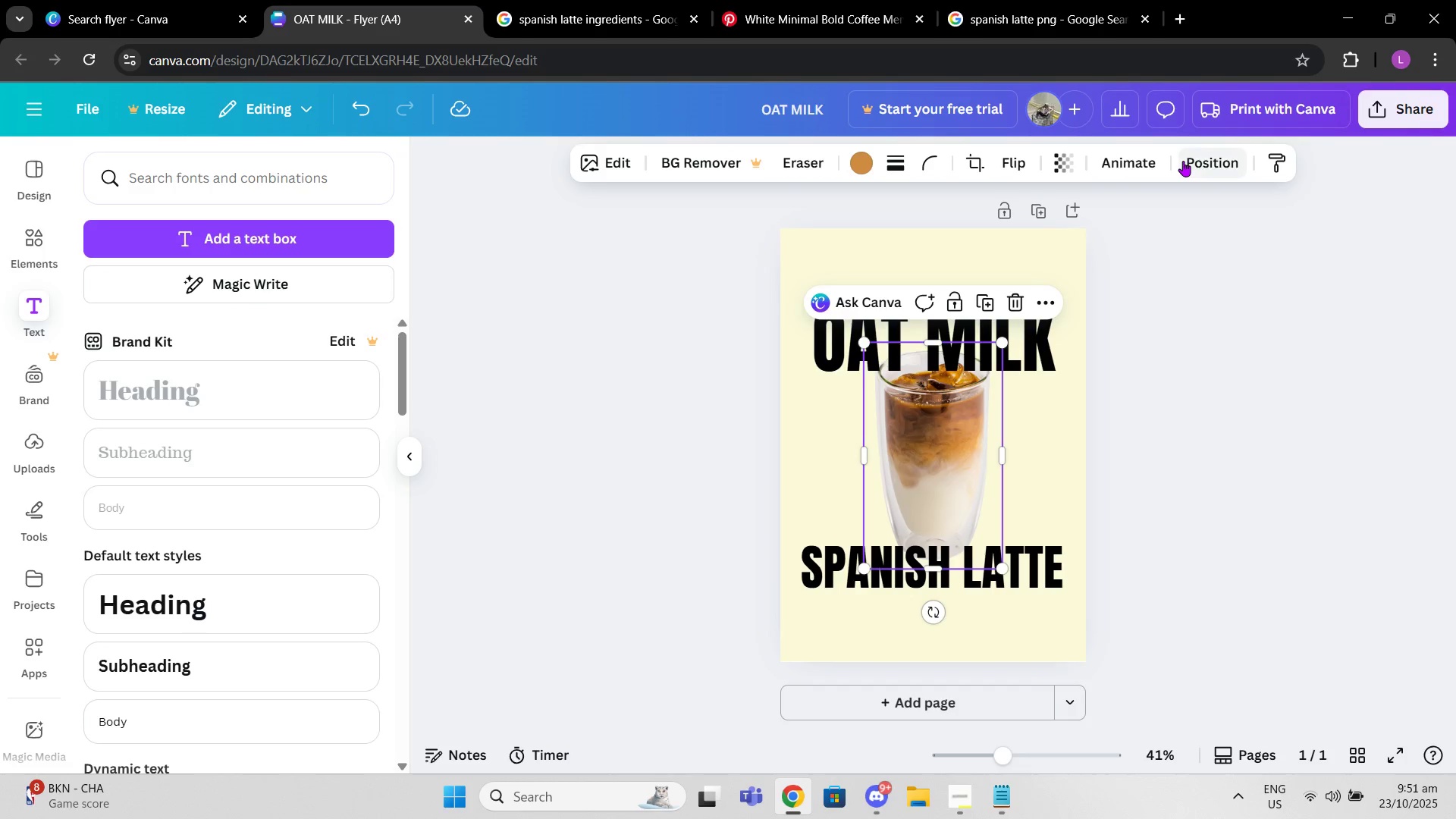 
left_click([1203, 168])
 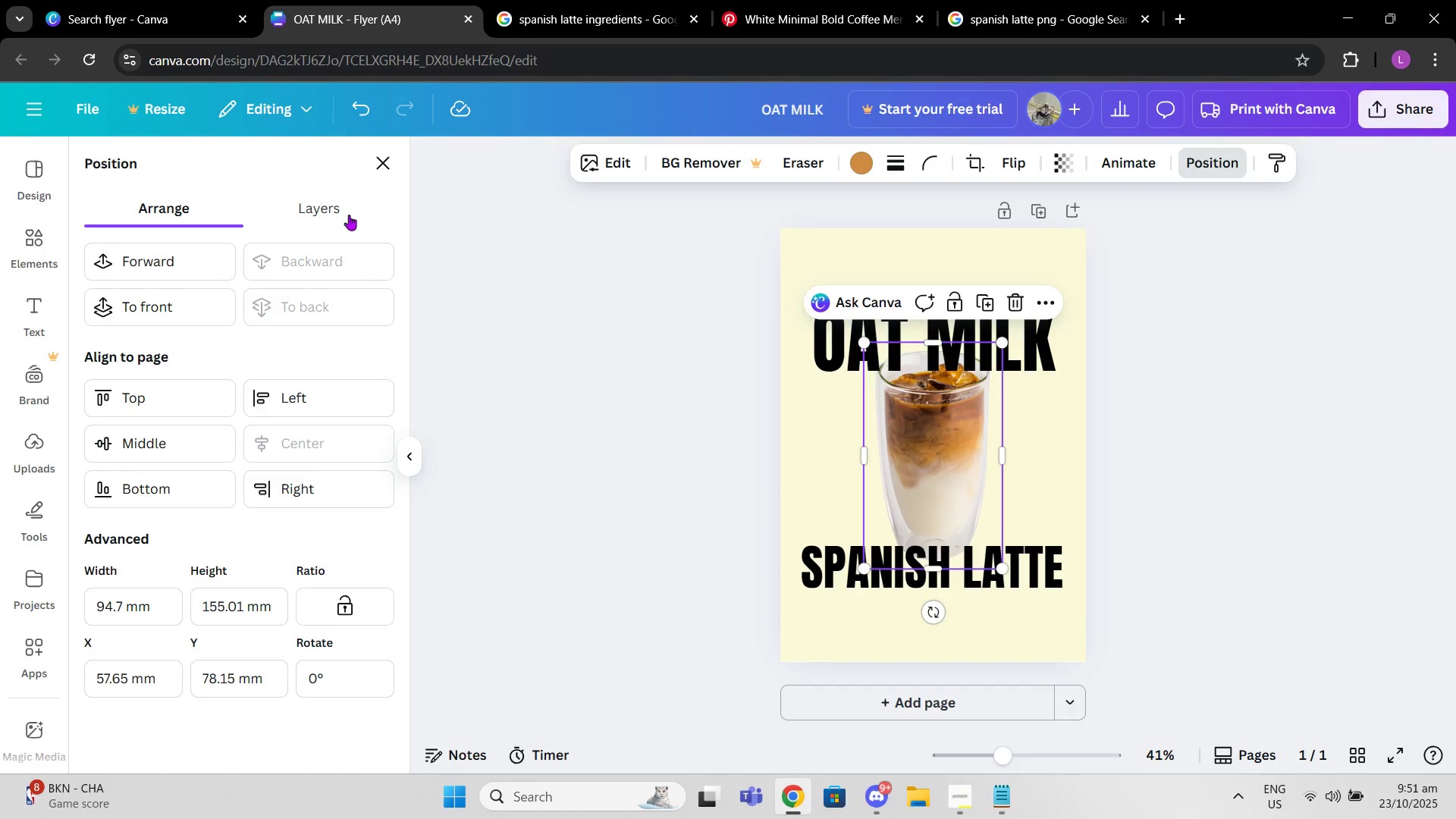 
left_click([350, 210])
 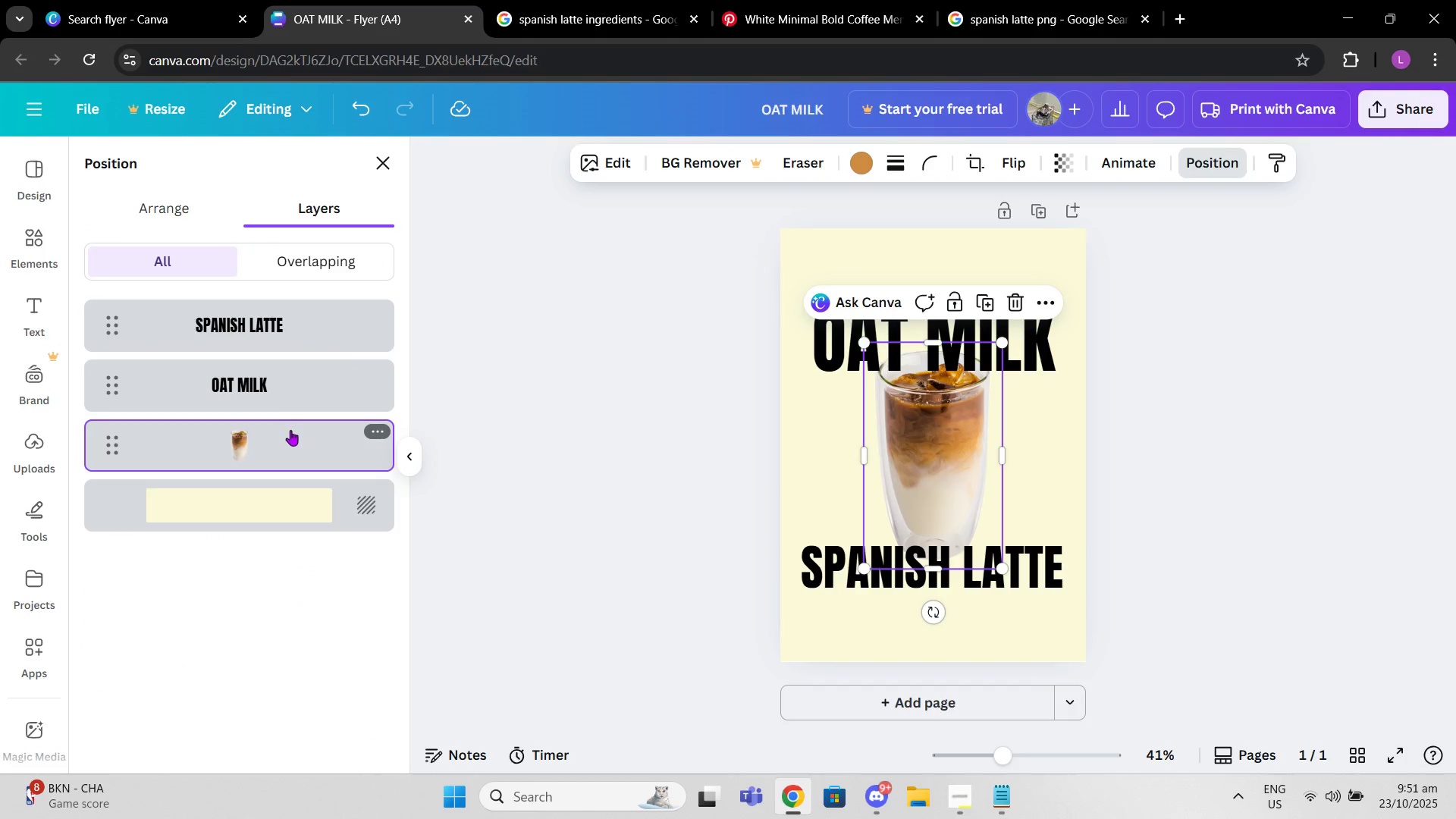 
mouse_move([331, 348])
 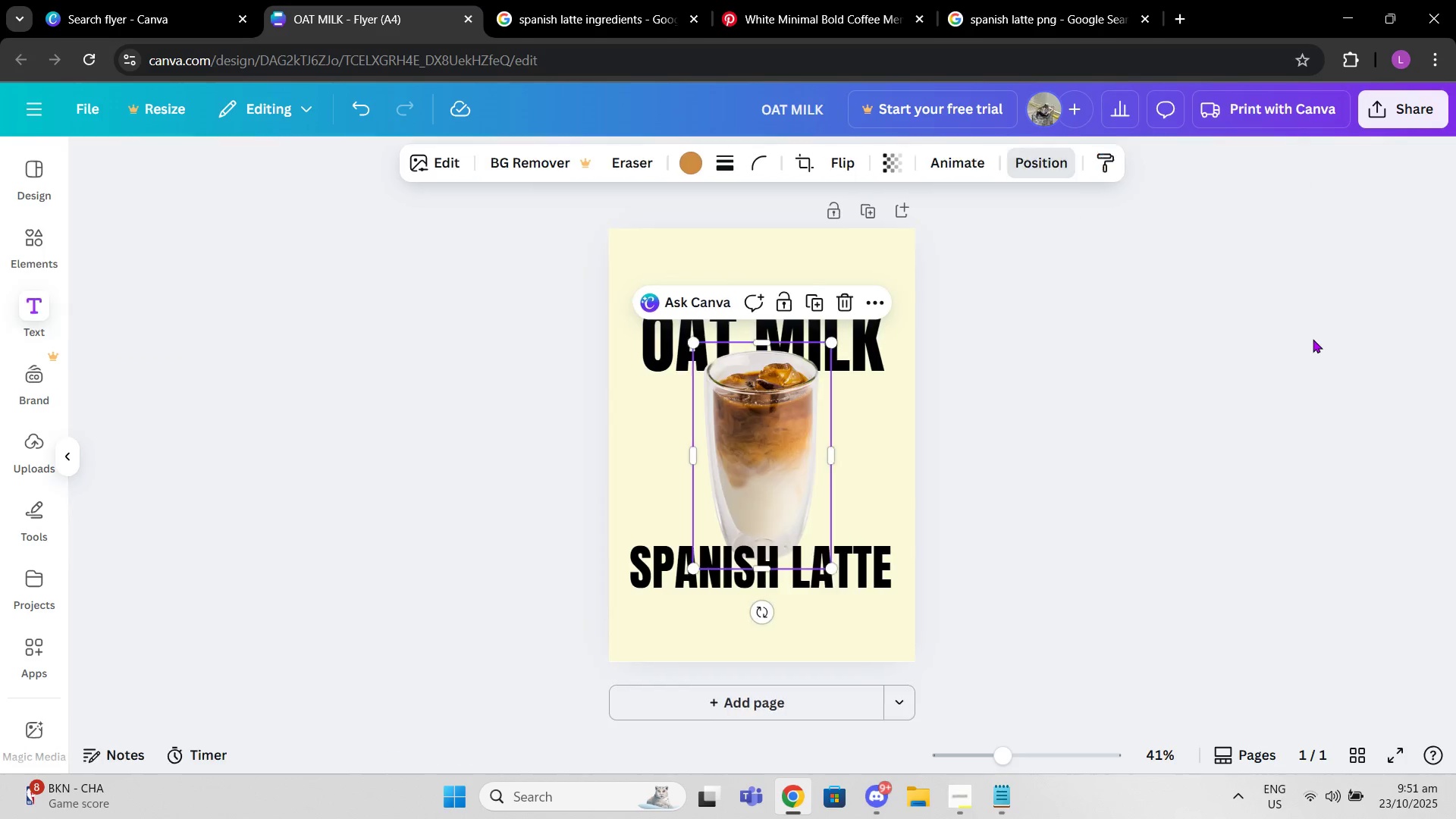 
left_click([1313, 339])
 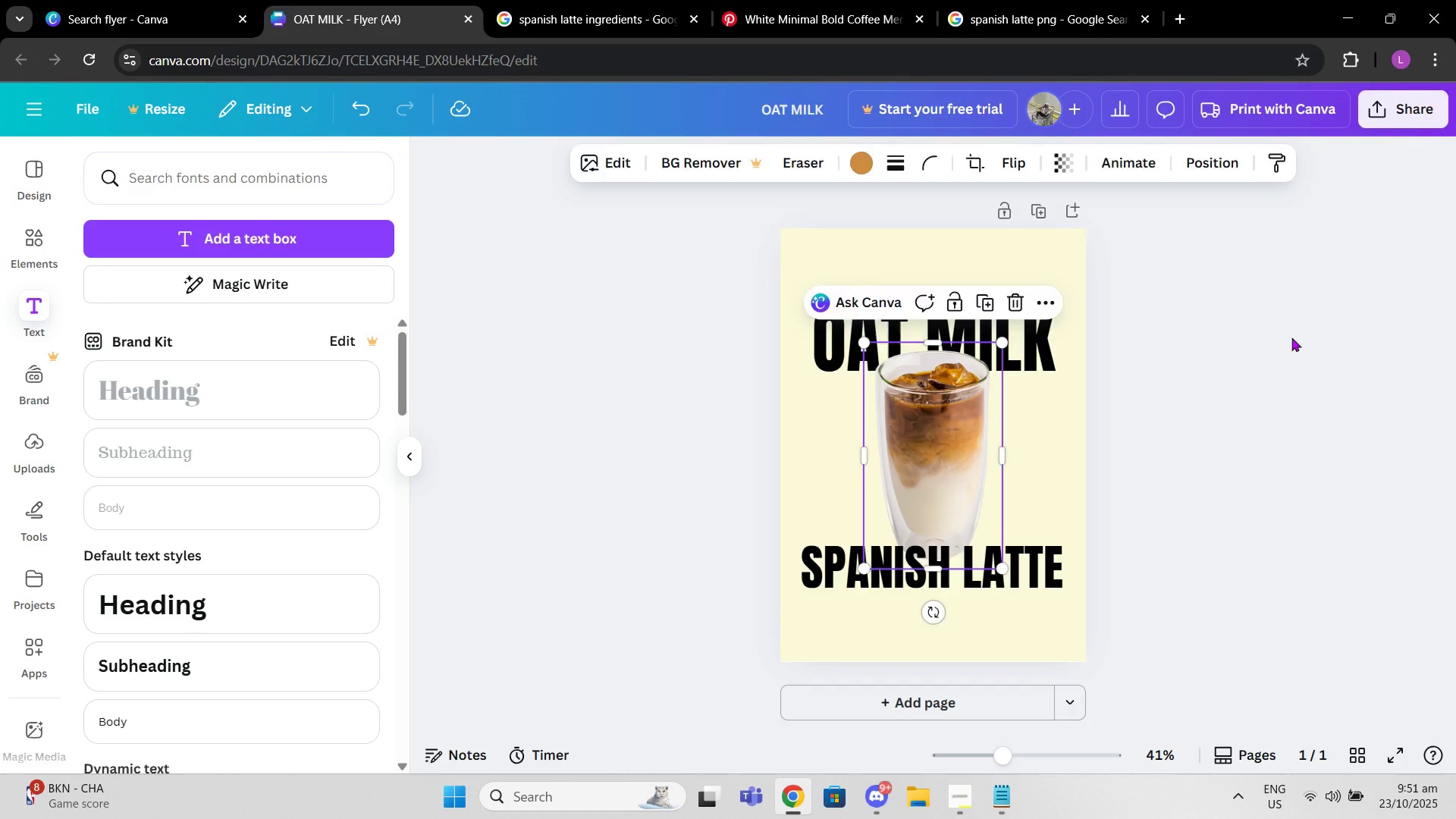 
left_click([1291, 337])
 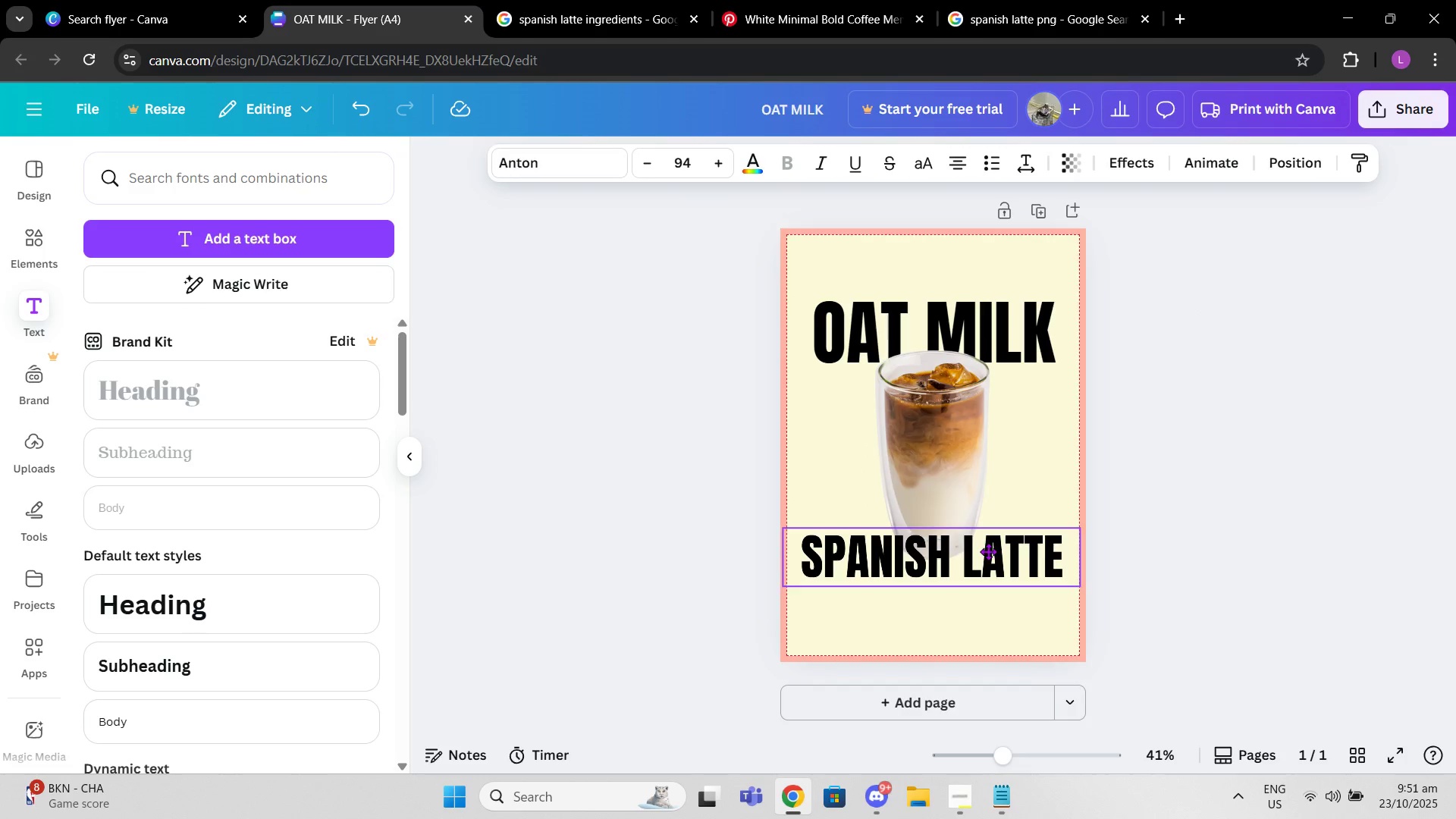 
wait(5.54)
 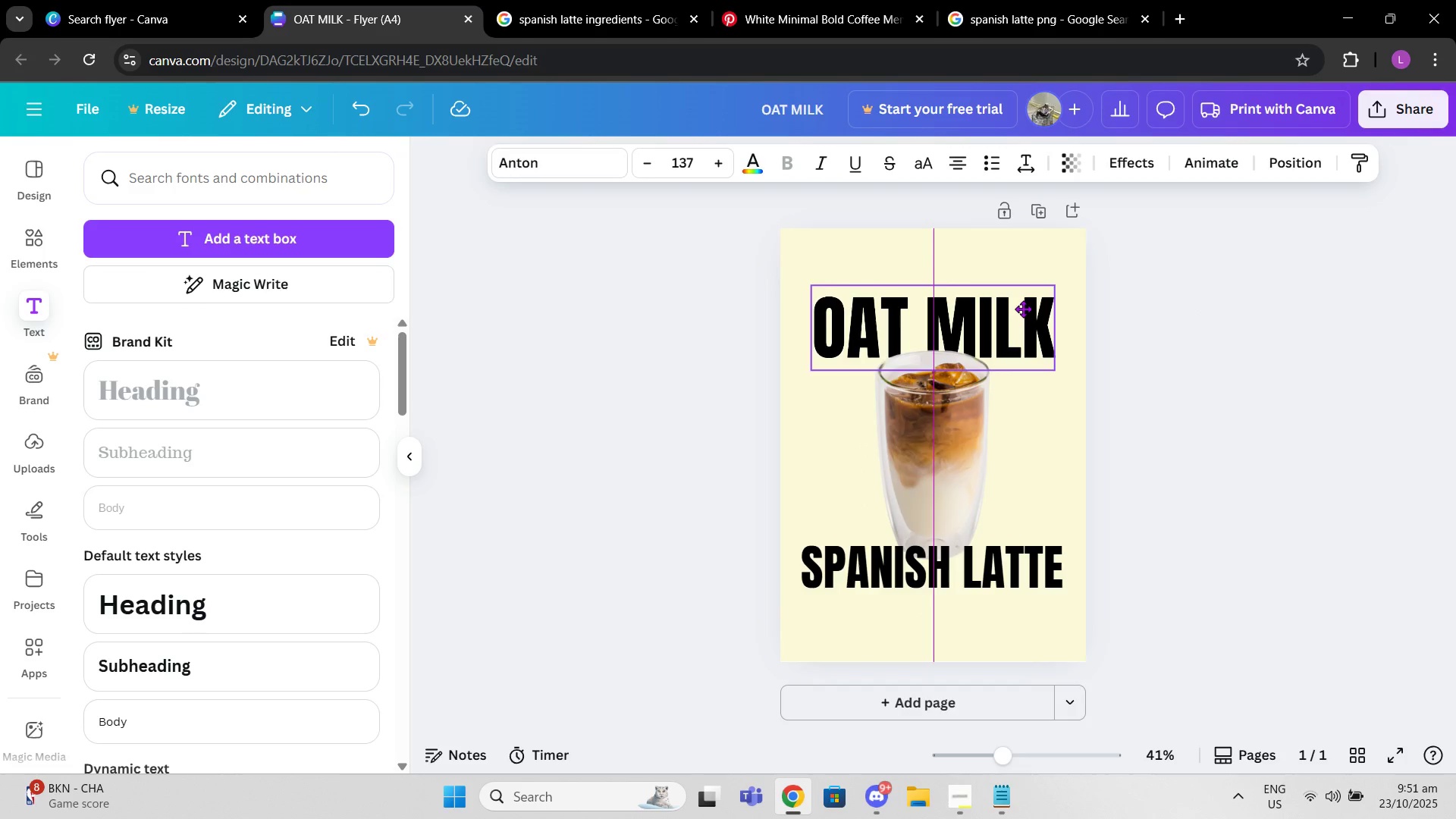 
left_click([1266, 384])
 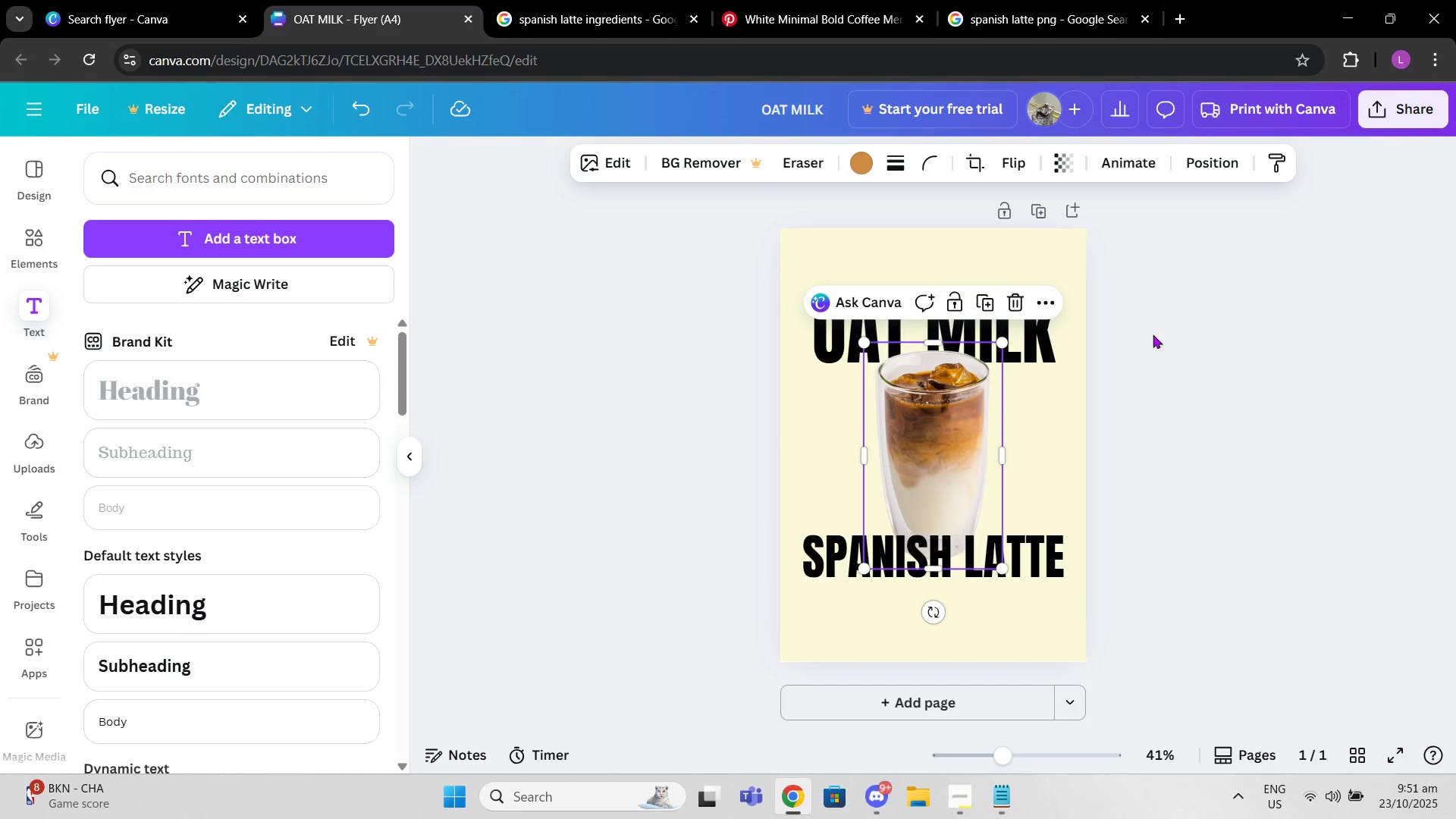 
double_click([1358, 322])
 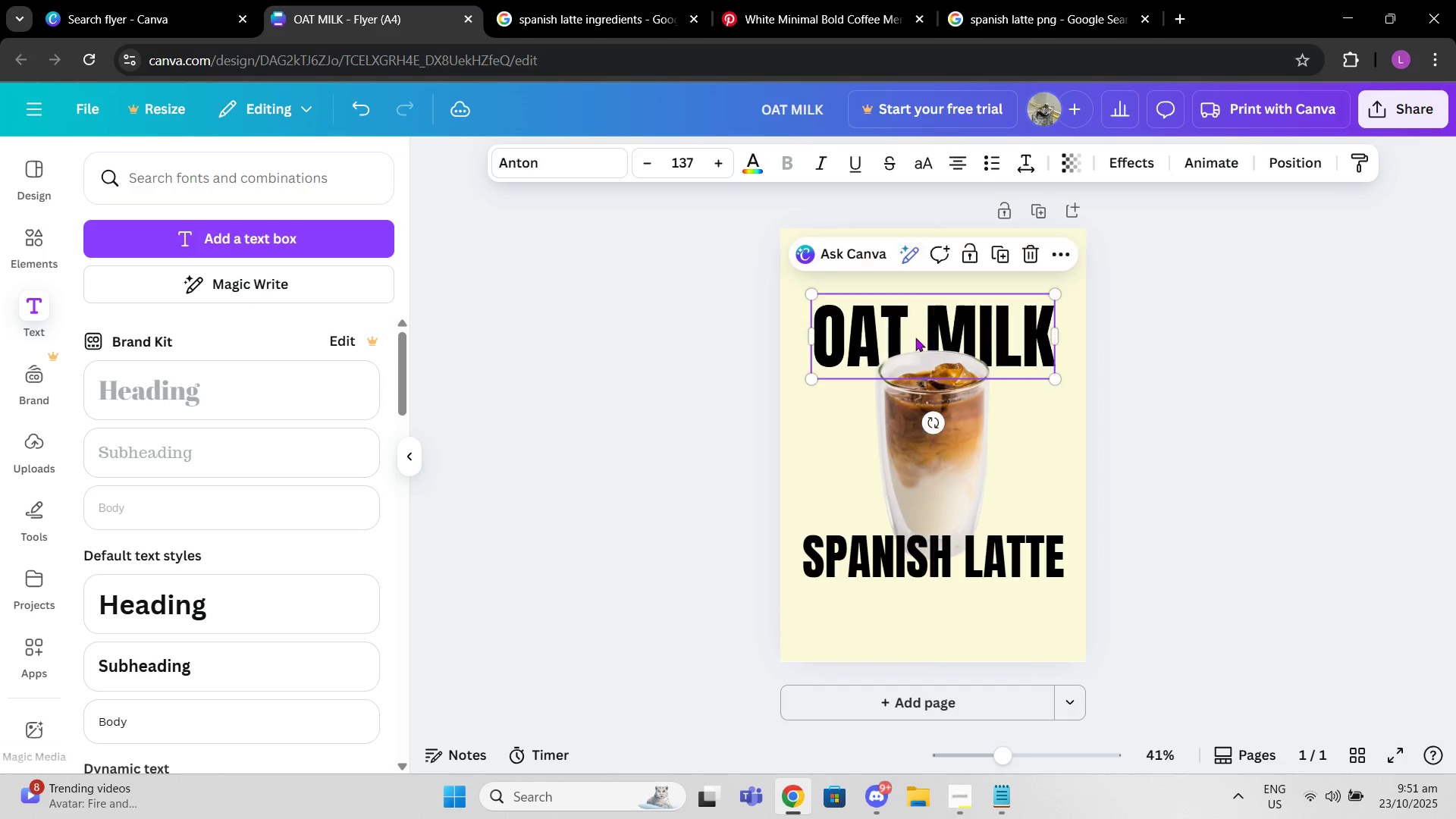 
left_click([623, 308])
 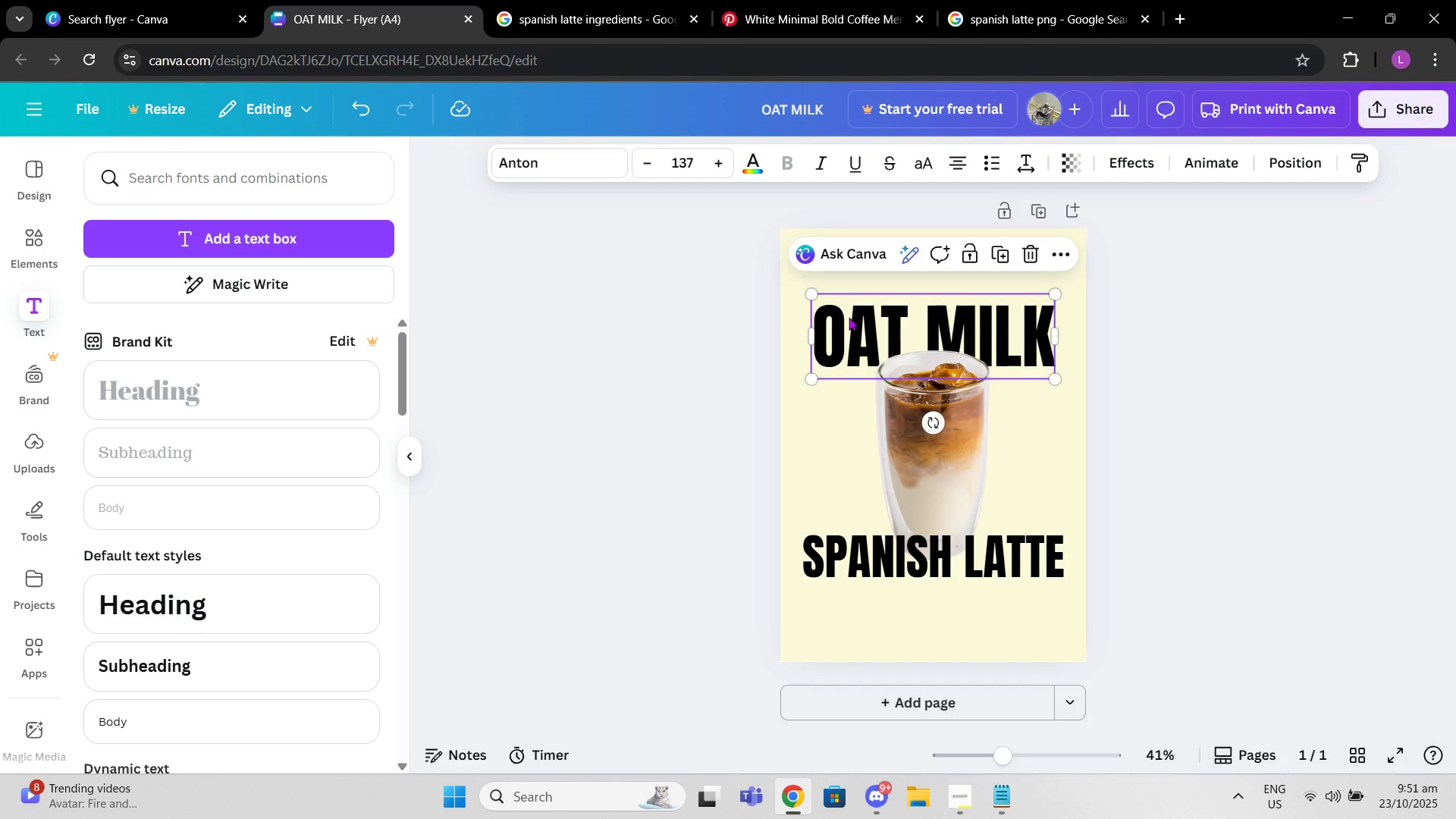 
key(Control+C)
 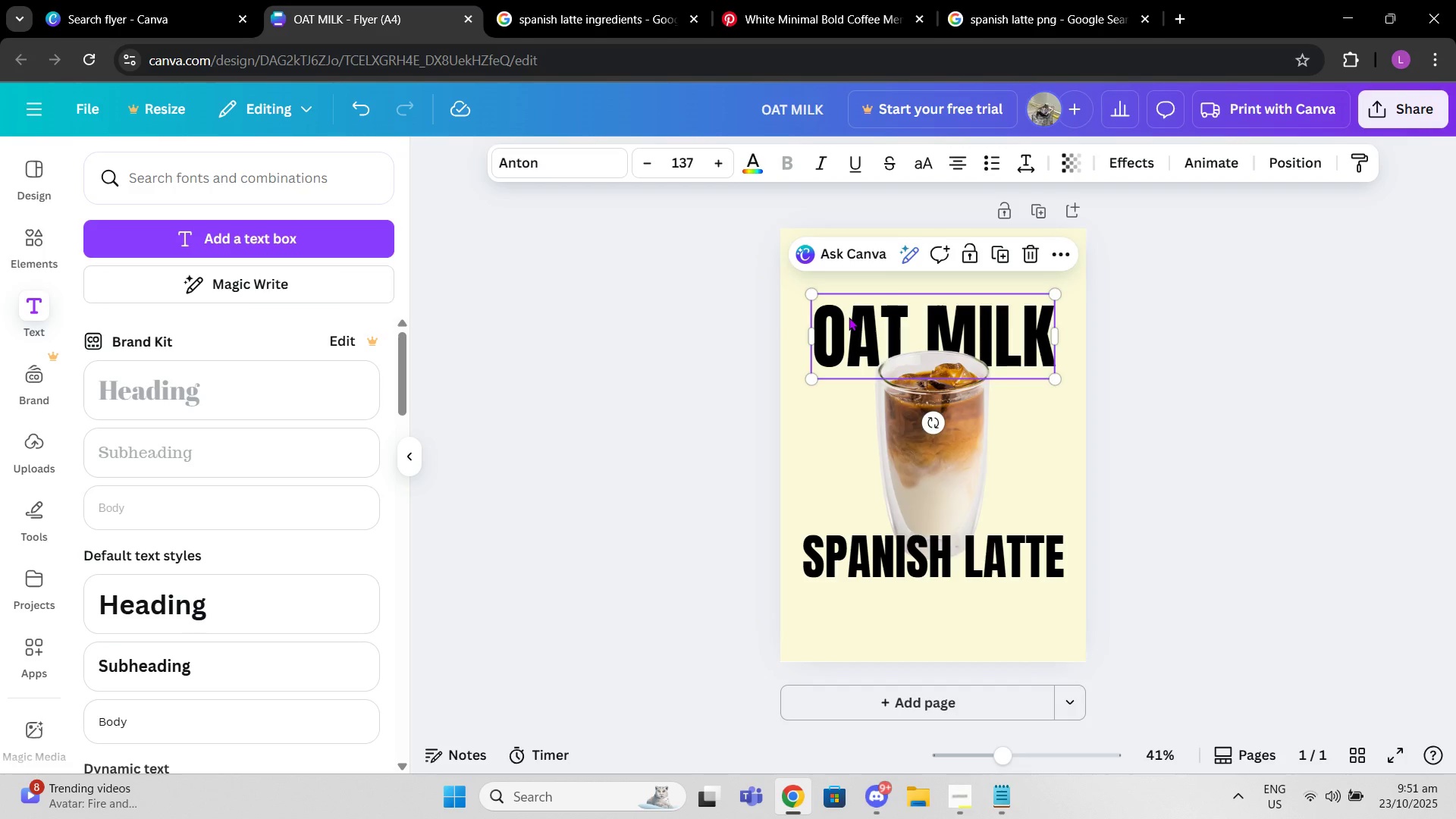 
key(Control+ControlLeft)
 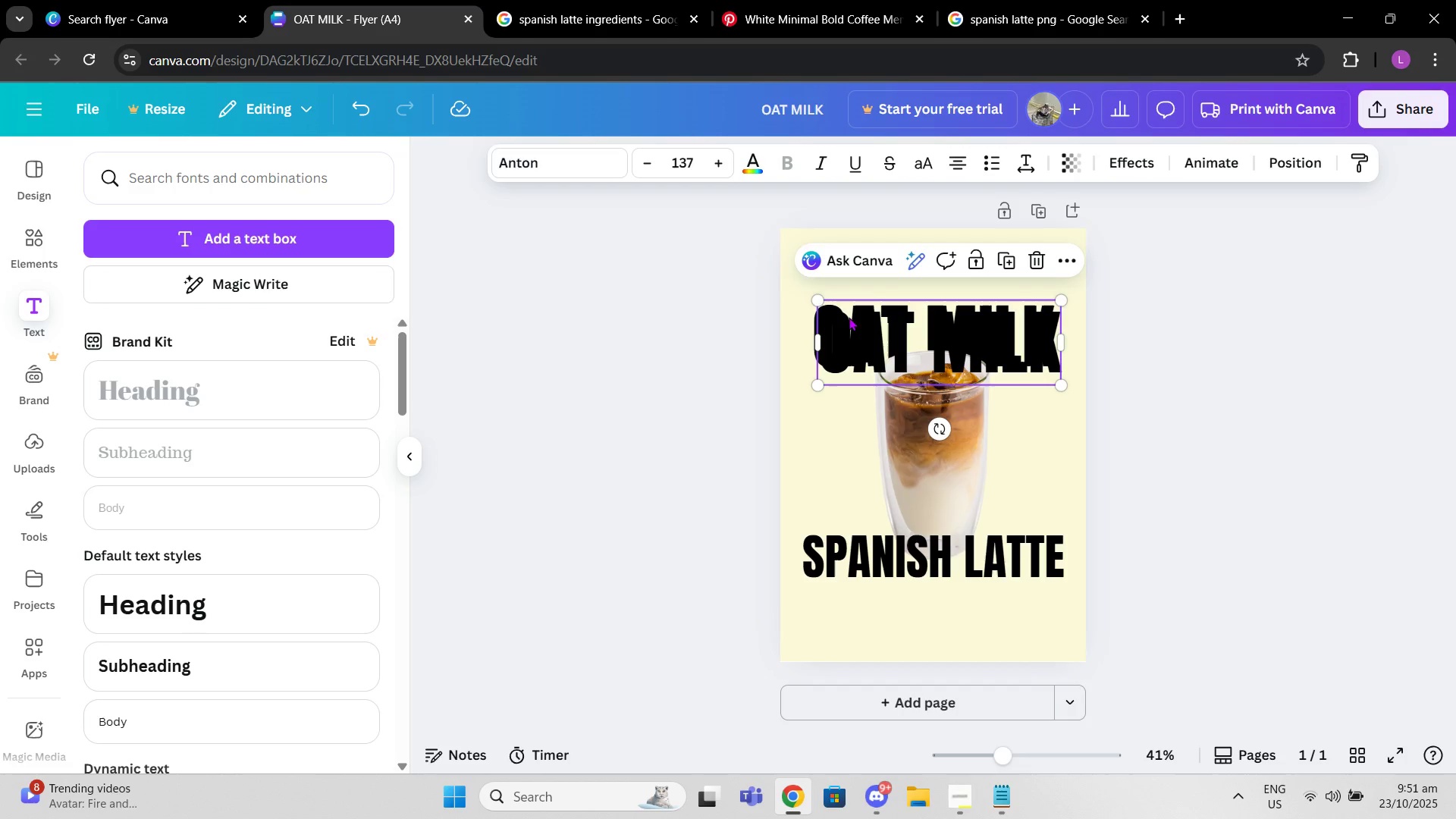 
key(Control+V)
 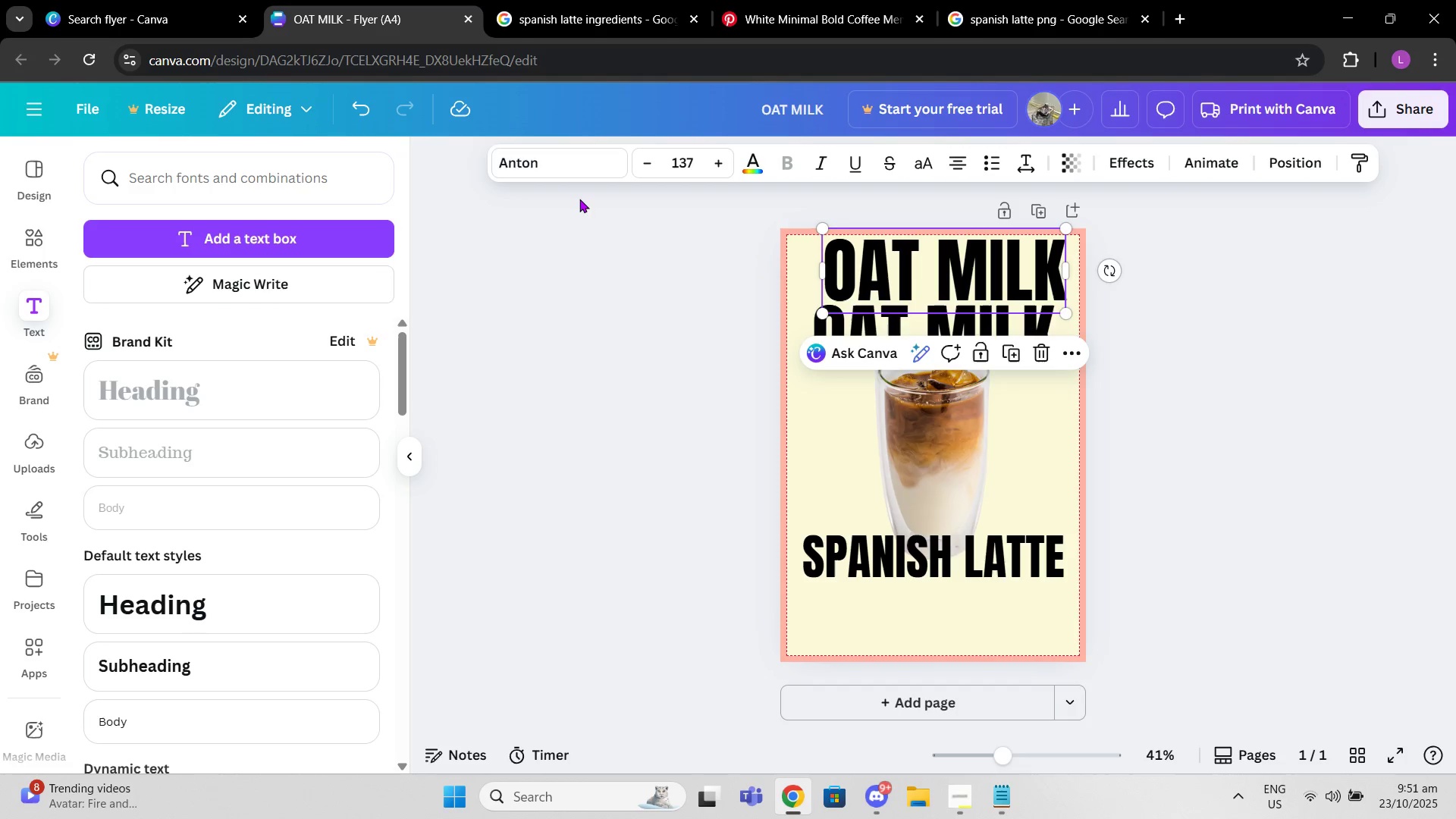 
left_click([578, 158])
 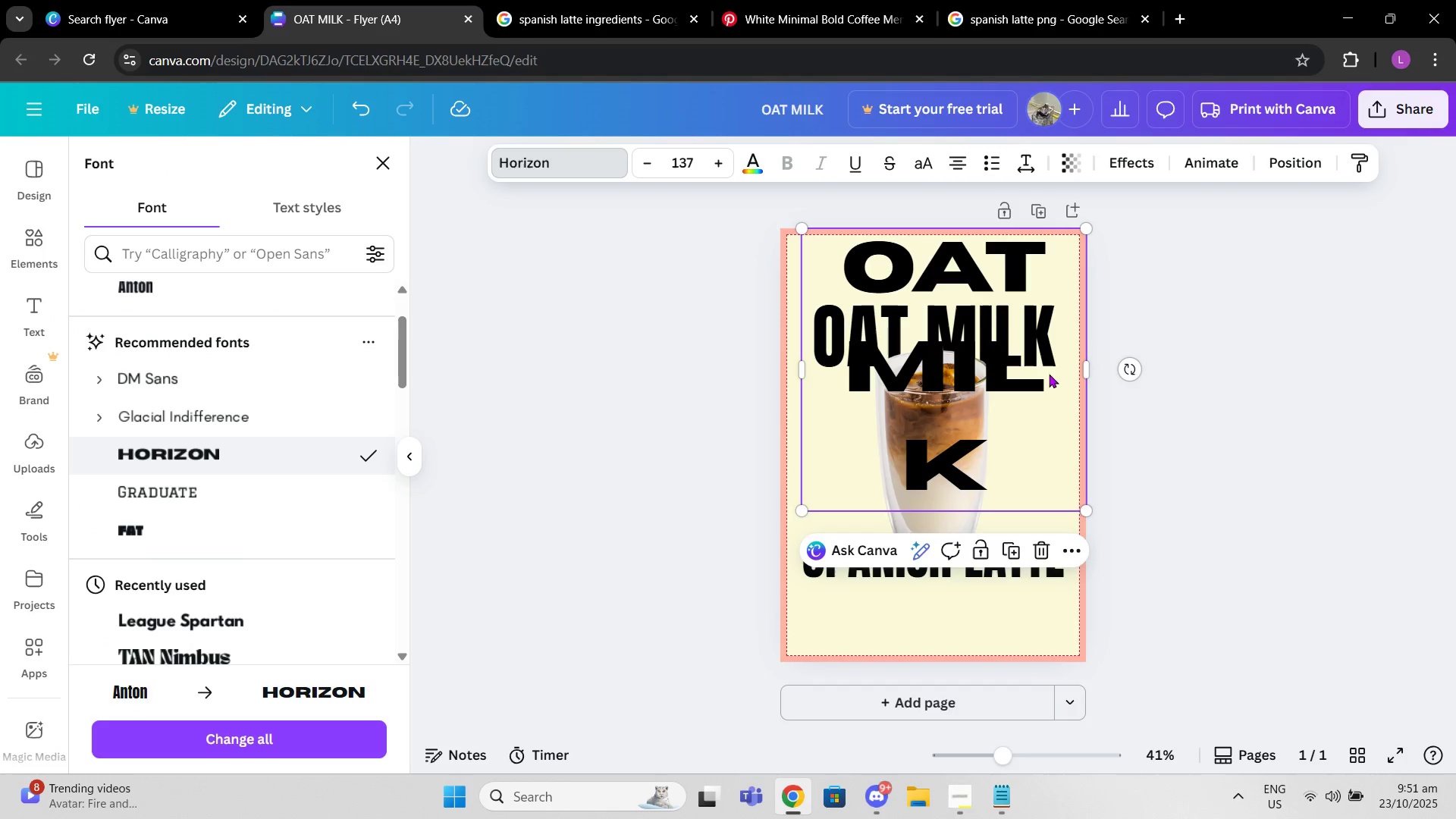 
wait(9.21)
 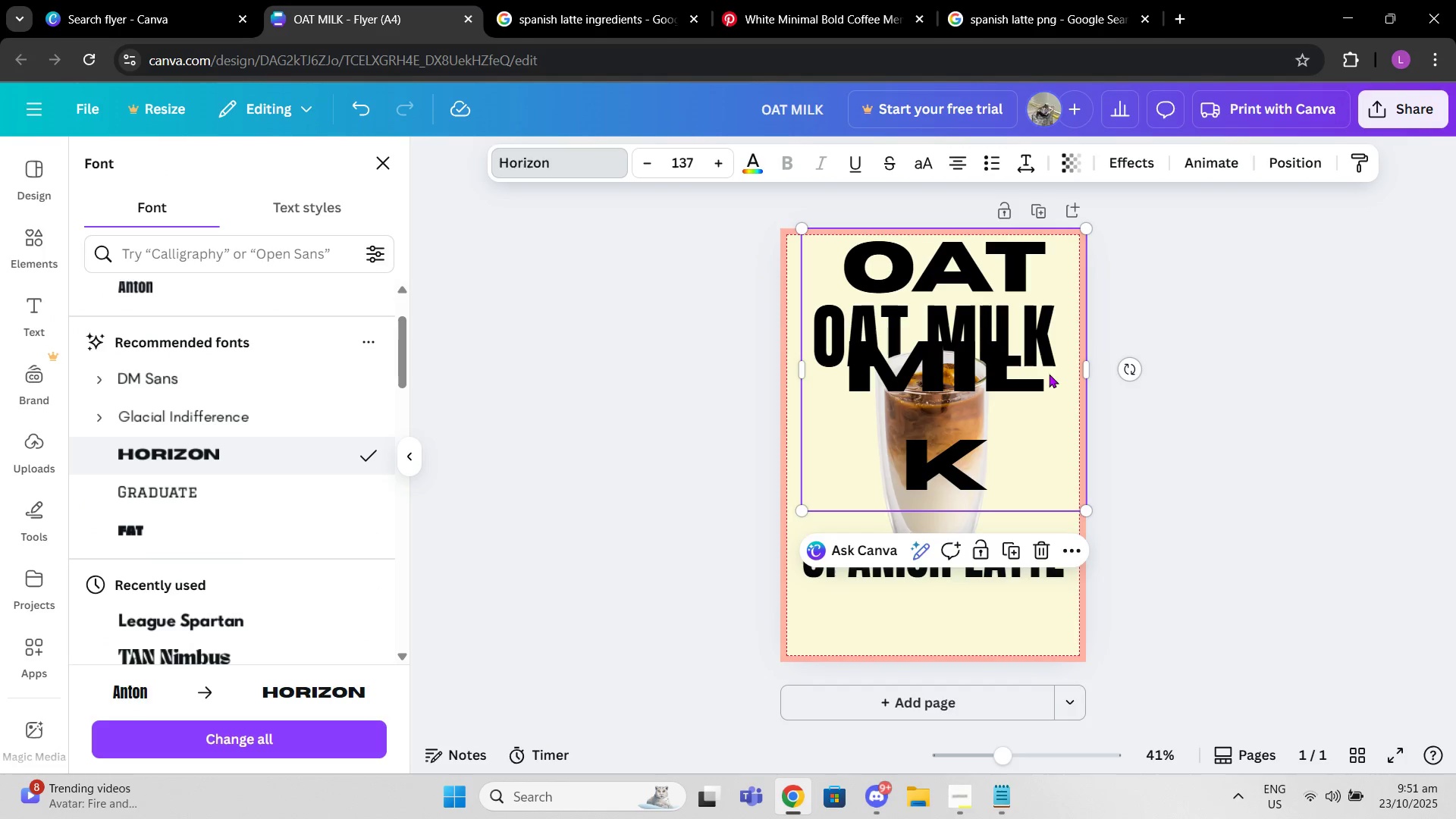 
left_click([162, 536])
 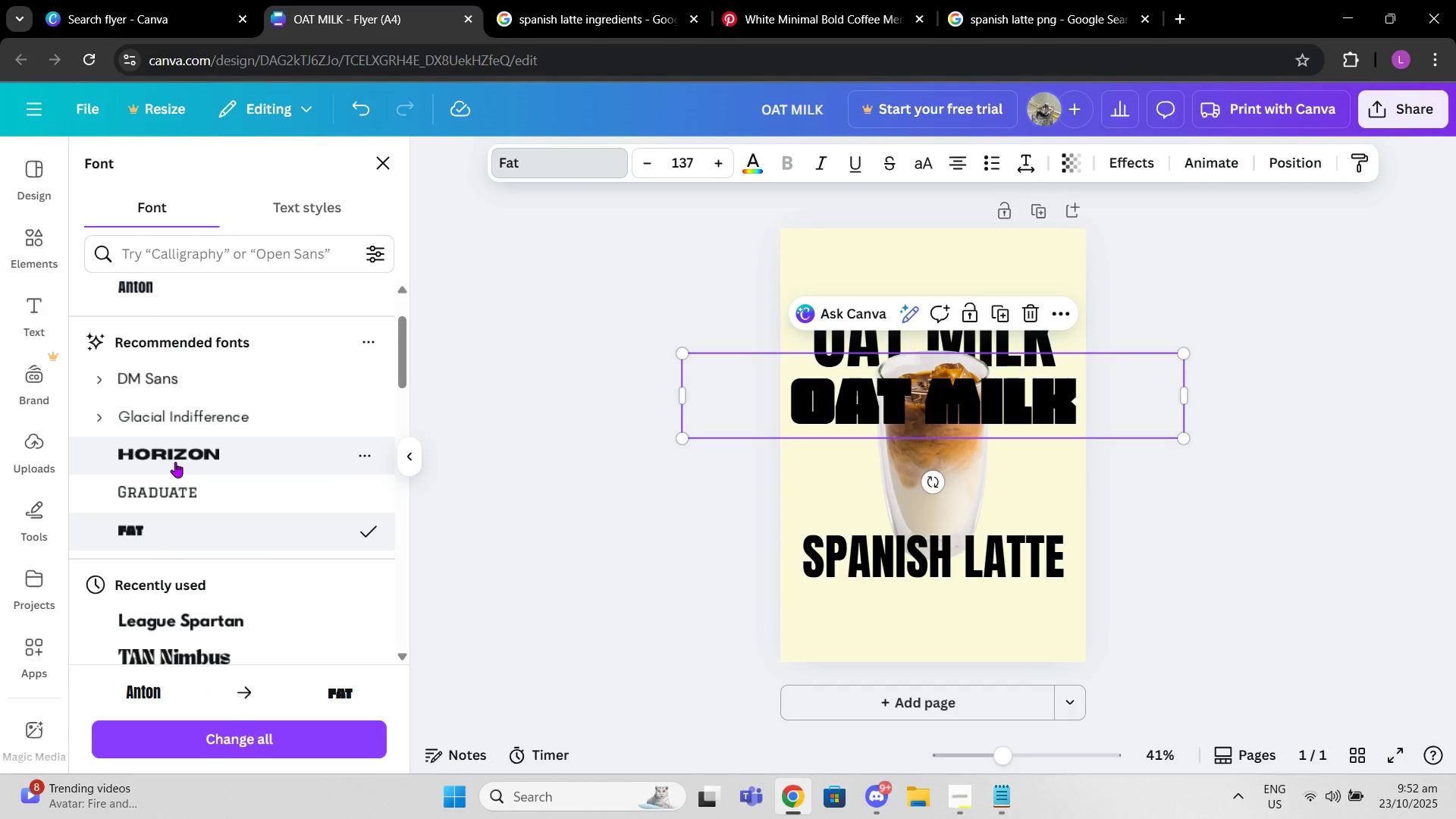 
left_click([186, 491])
 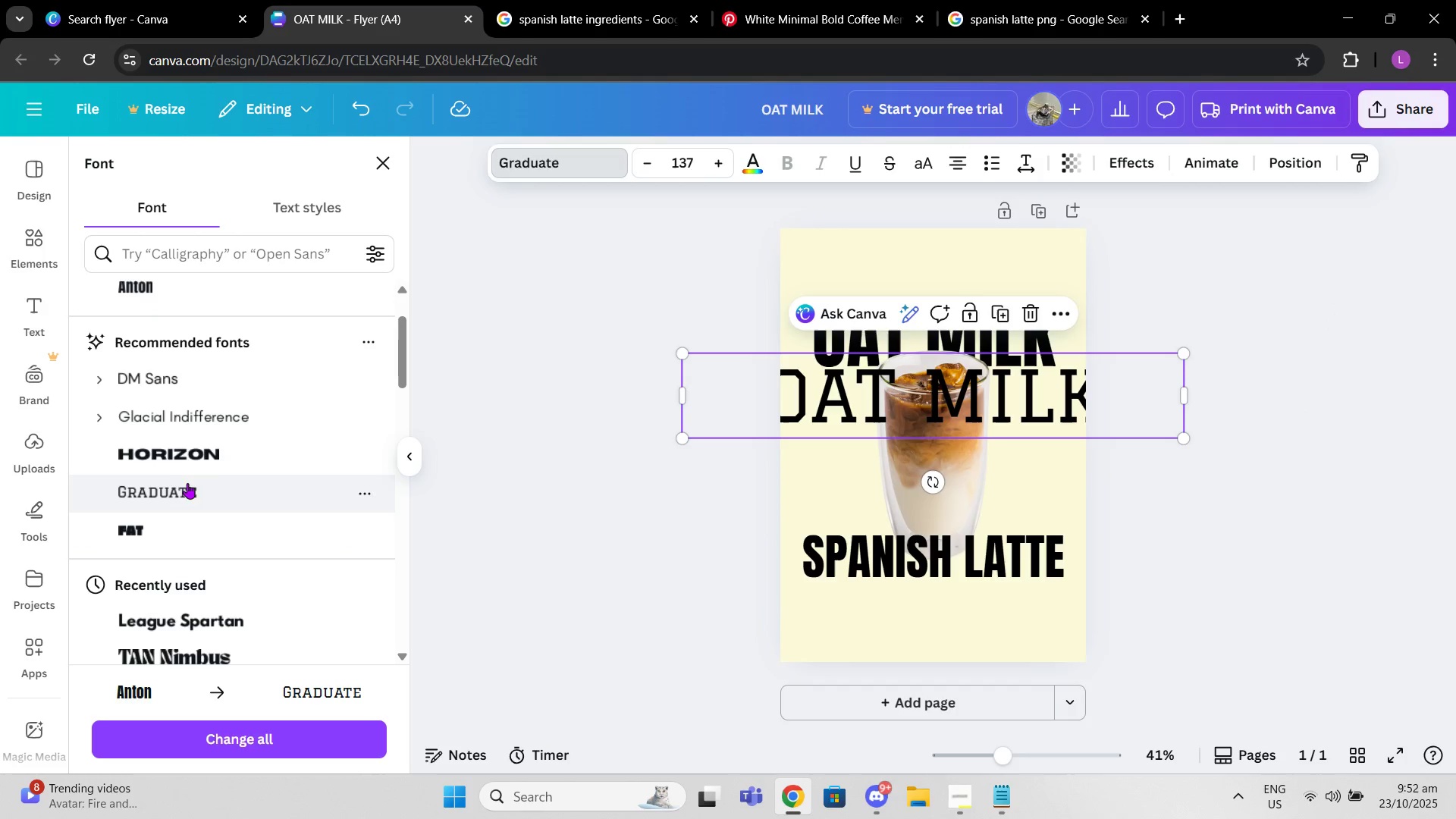 
left_click([190, 457])
 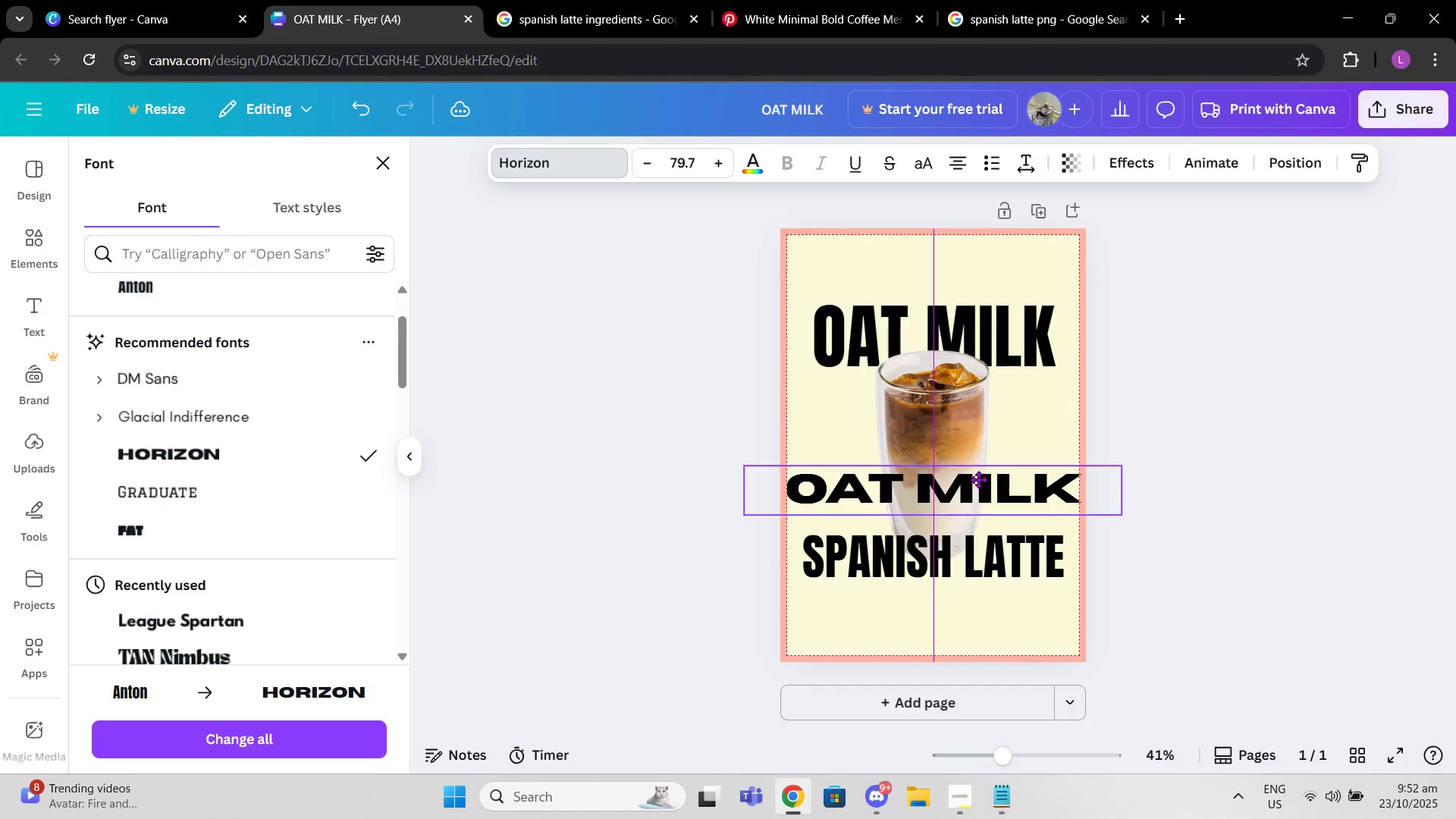 
wait(14.57)
 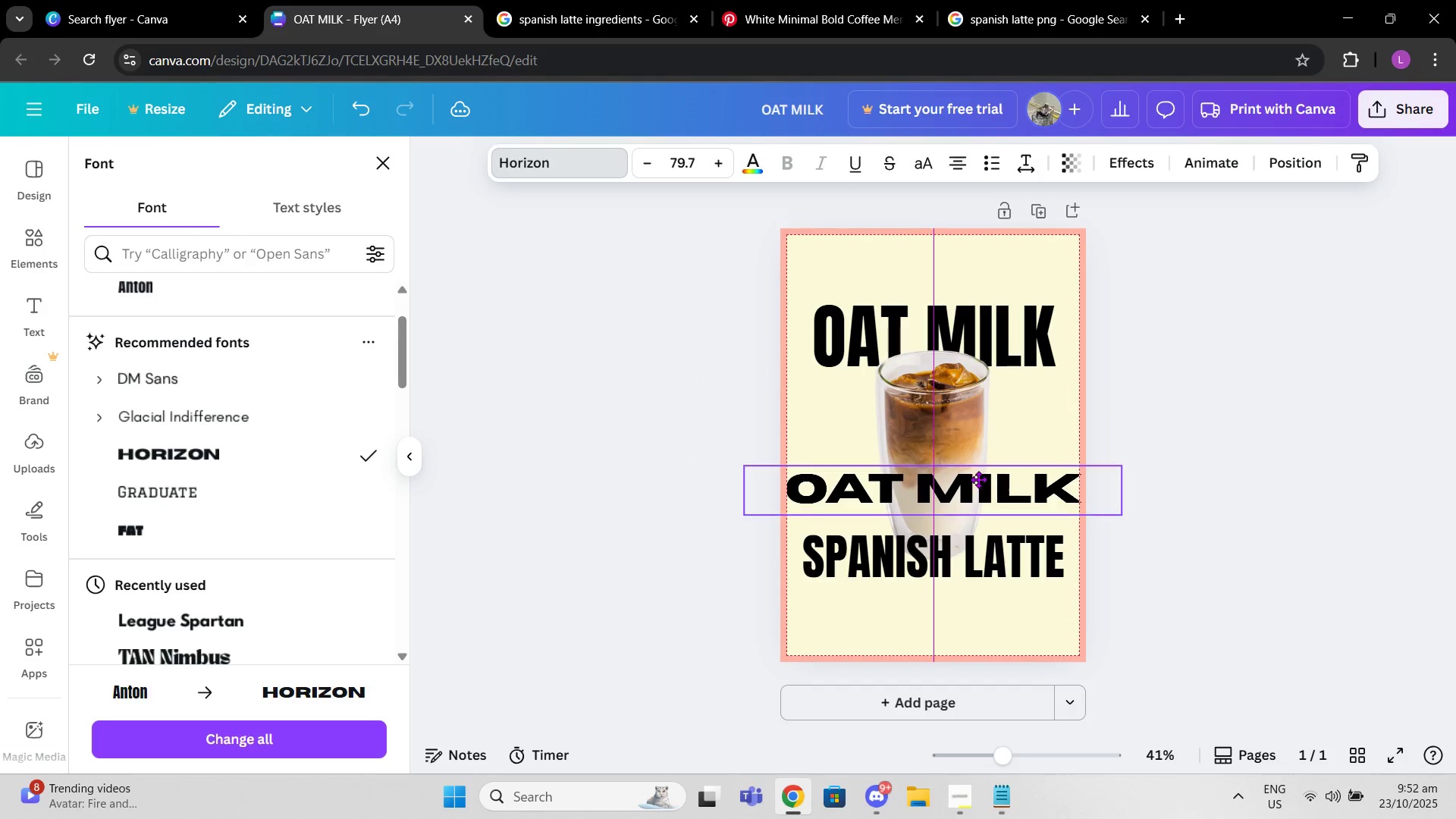 
left_click([1037, 322])
 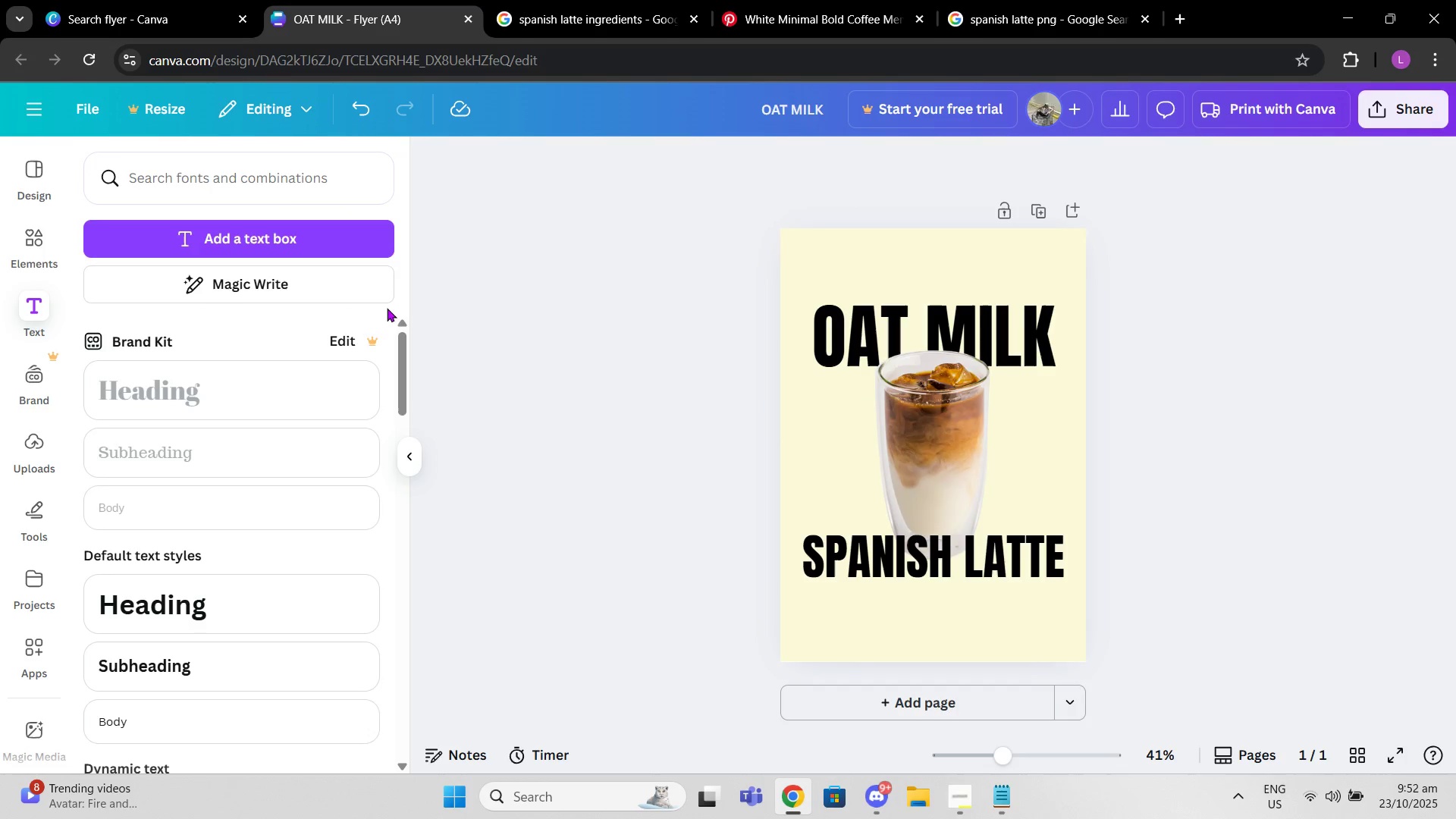 
left_click([281, 182])
 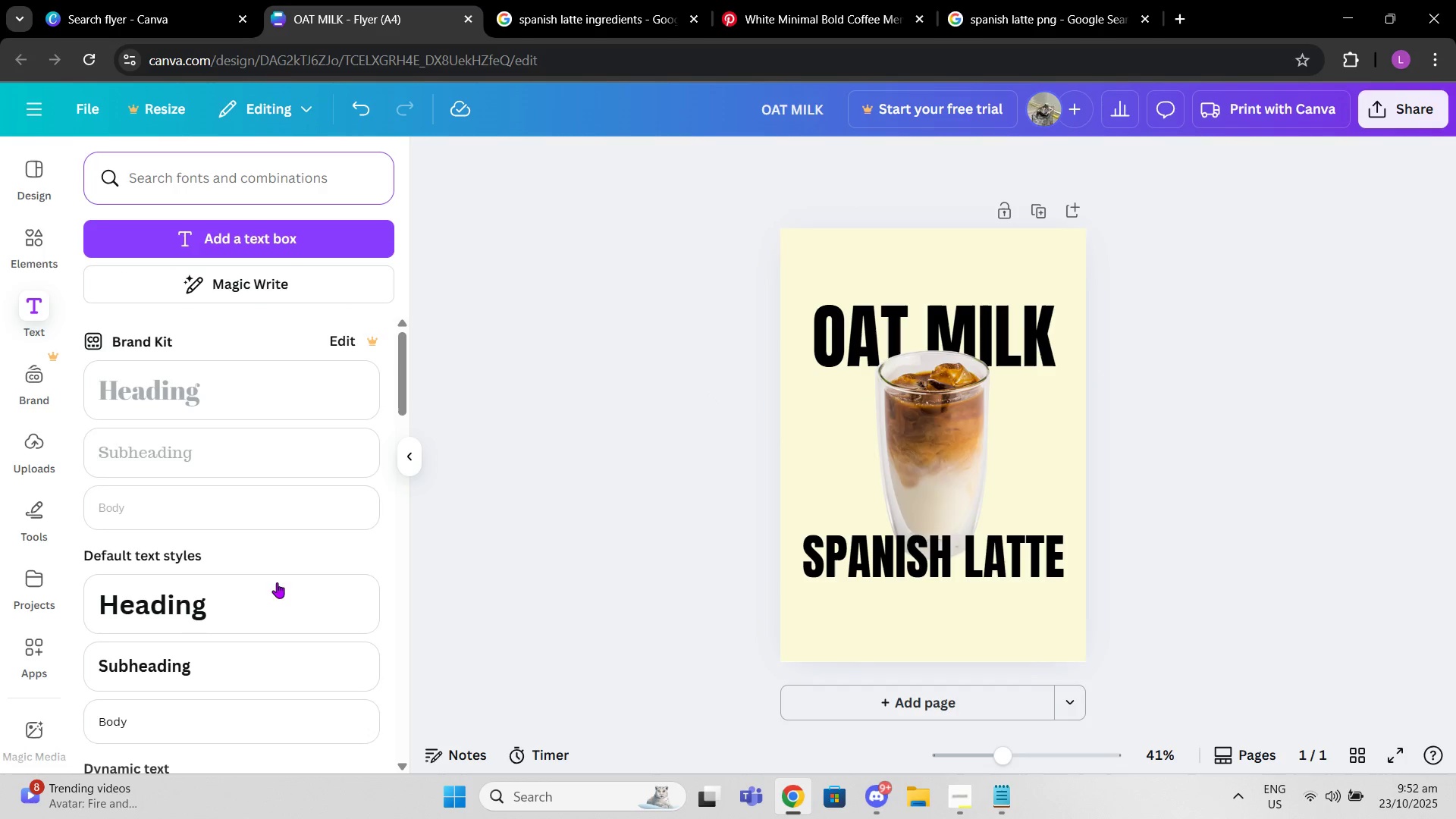 
left_click([254, 613])
 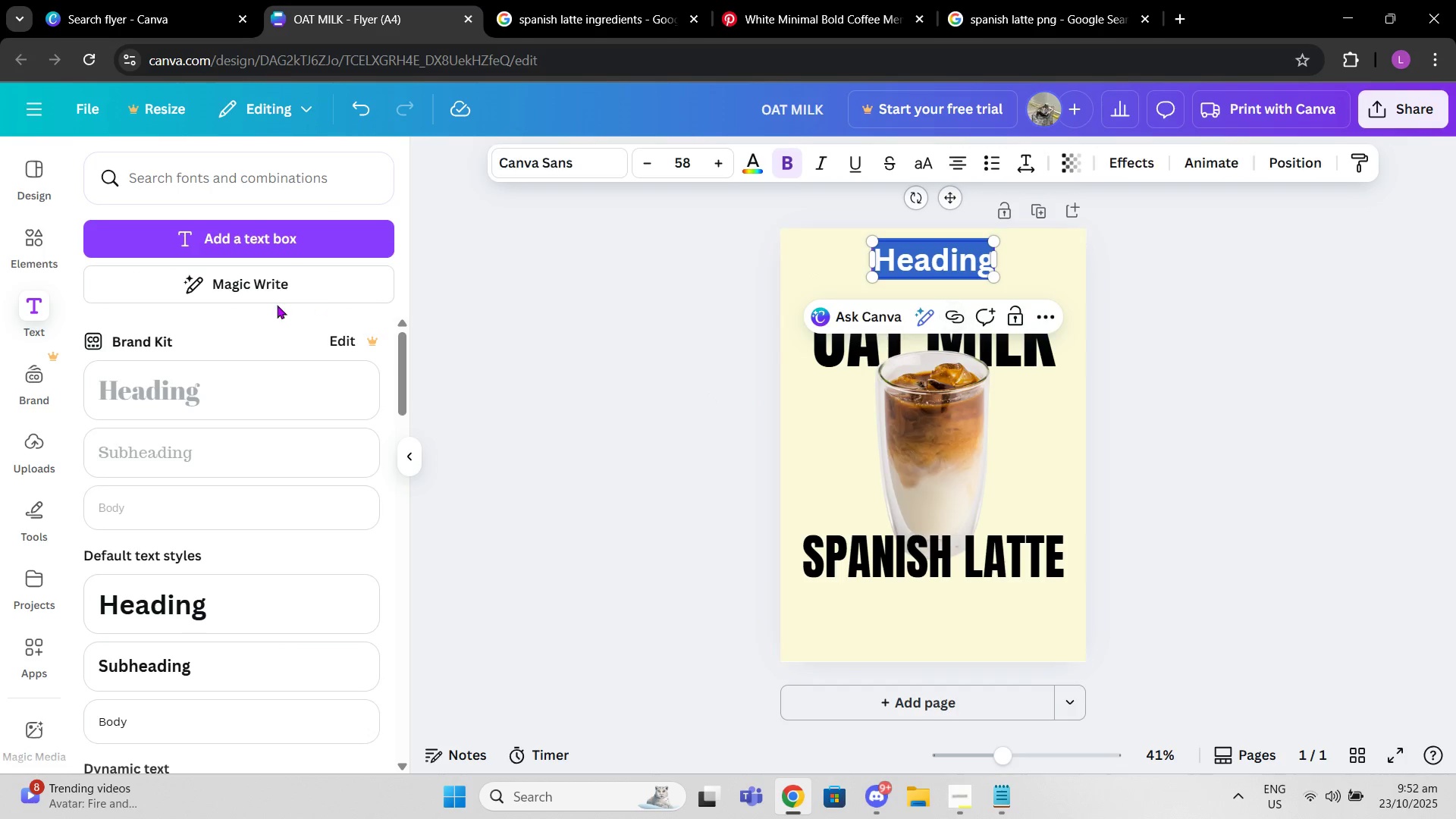 
left_click([551, 160])
 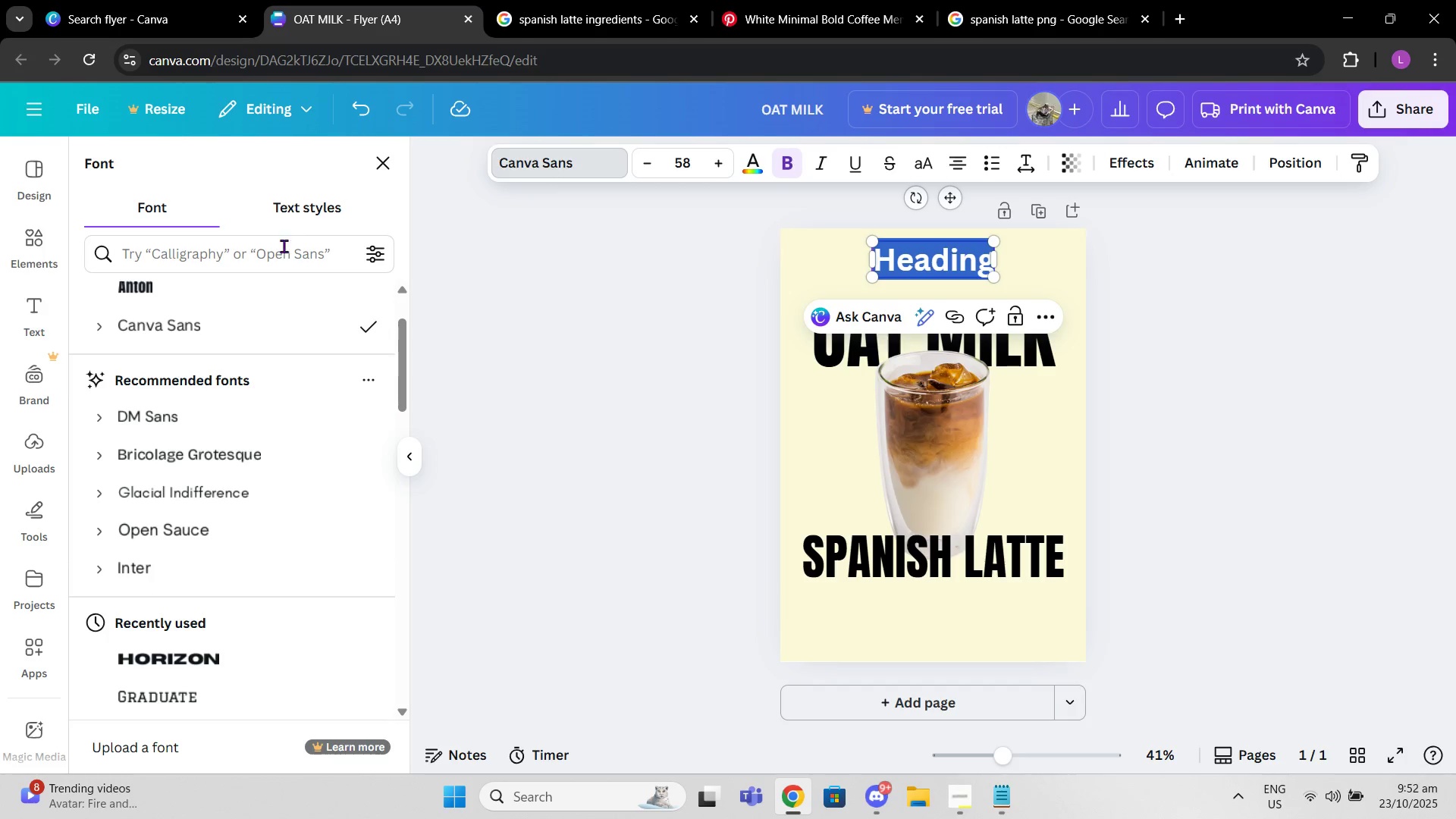 
scroll: coordinate [335, 522], scroll_direction: down, amount: 4.0
 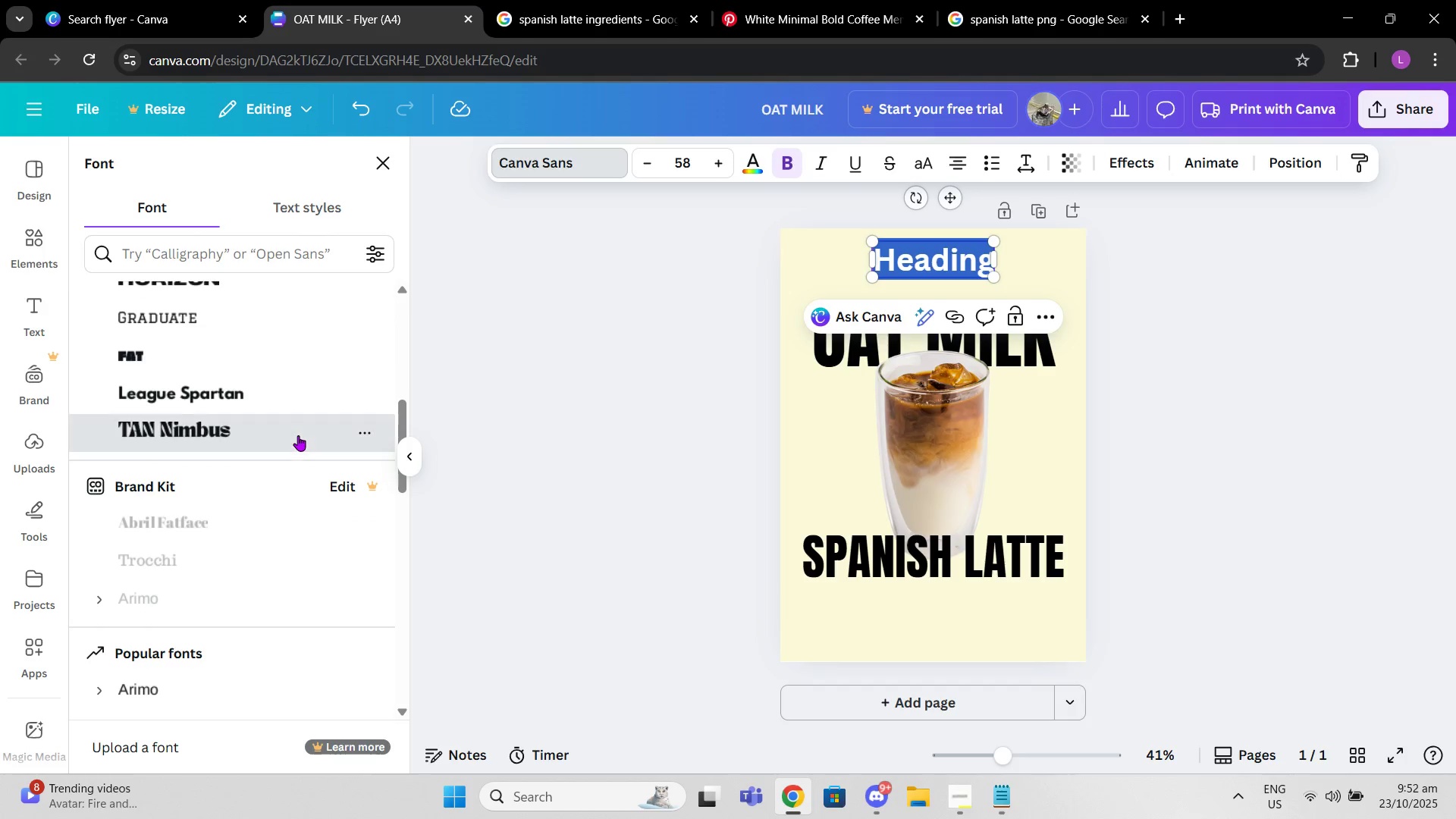 
left_click([298, 435])
 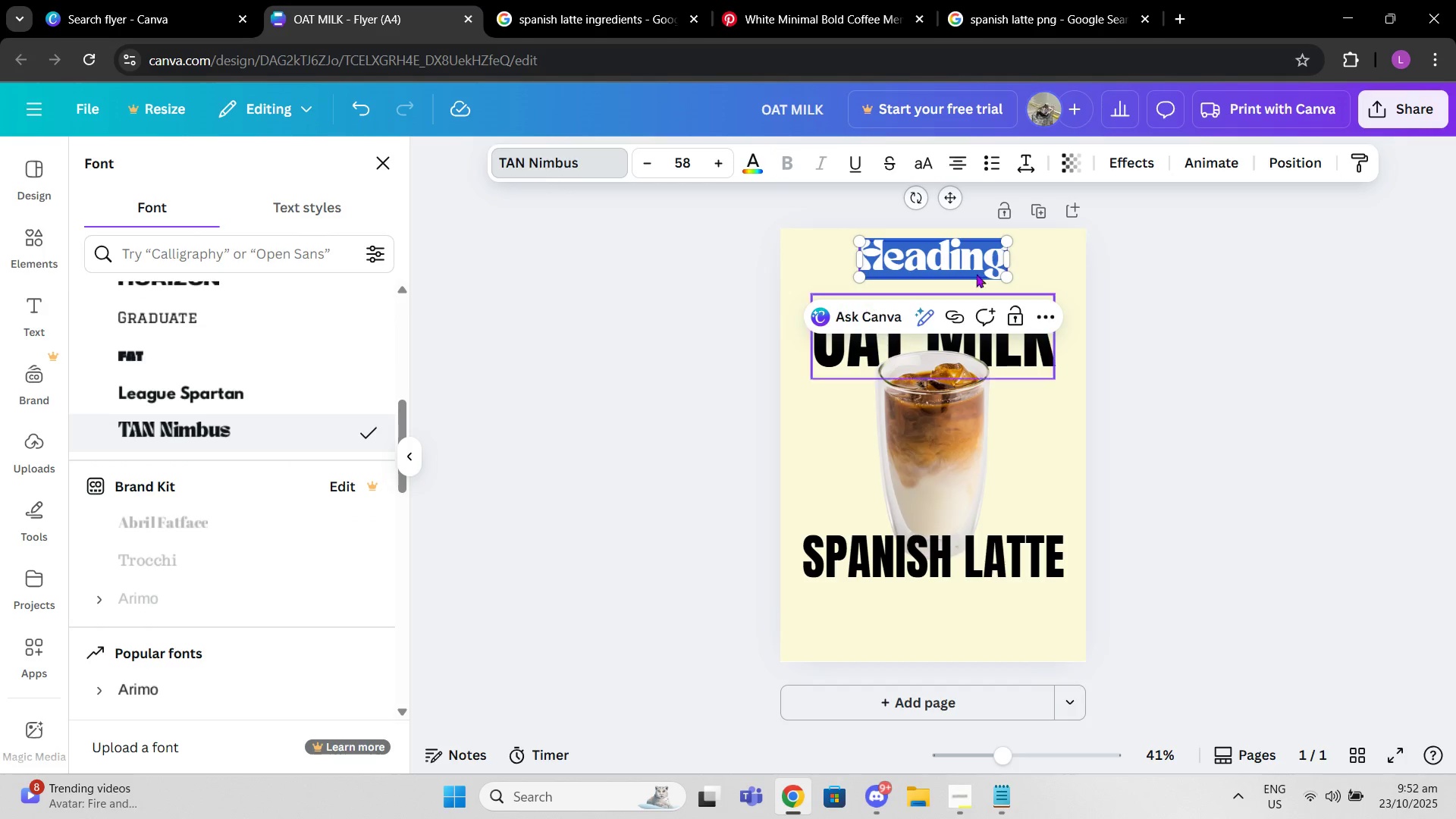 
type(POSY)
key(Backspace)
type(TWORK CO)
key(Backspace)
key(Backspace)
key(Backspace)
type(COff)
key(Backspace)
key(Backspace)
key(Backspace)
key(Backspace)
type(o)
key(Backspace)
type(coffe dyas)
key(Backspace)
key(Backspace)
key(Backspace)
type(ays)
 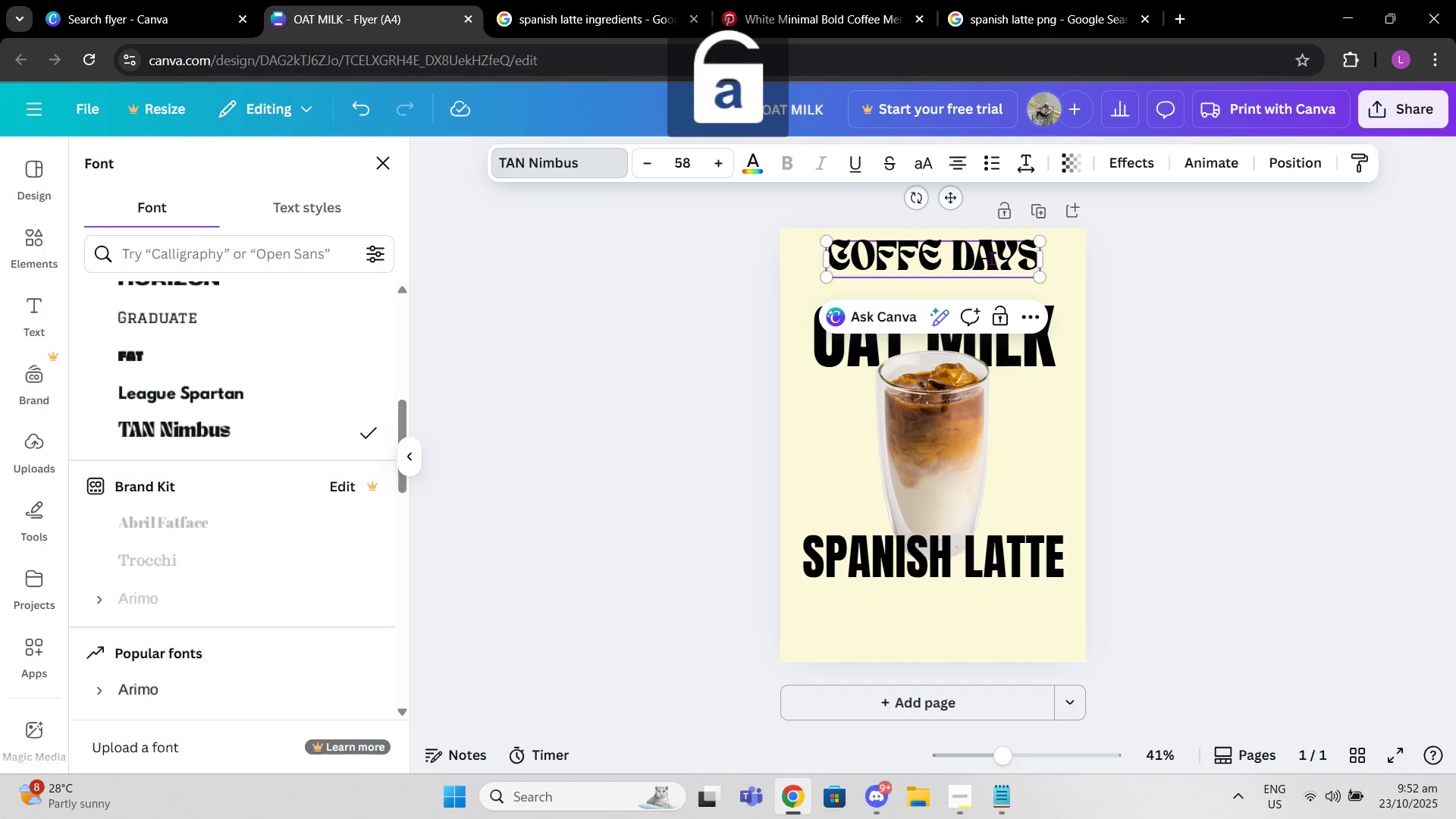 
left_click([948, 243])
 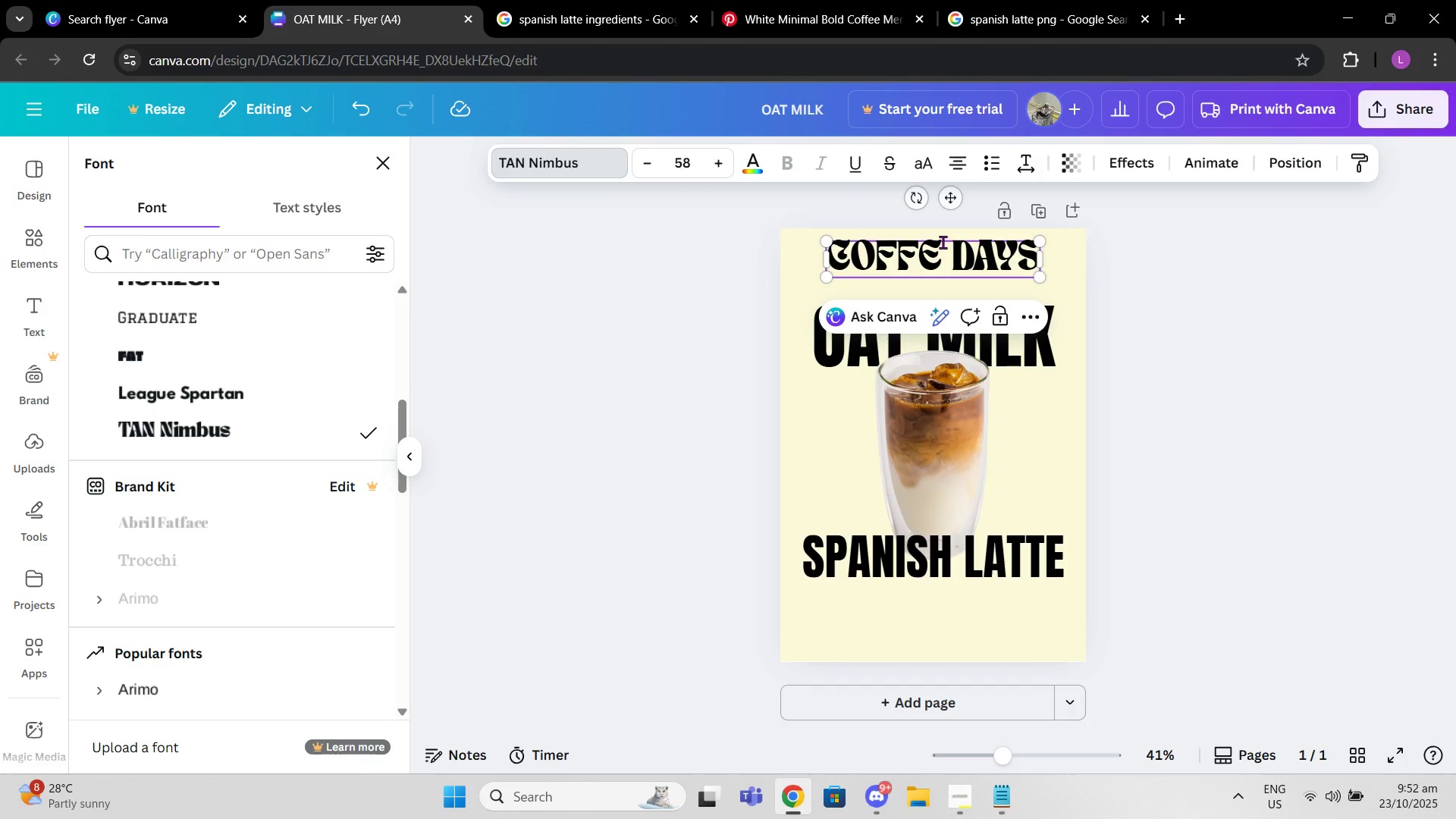 
key(Backspace)
 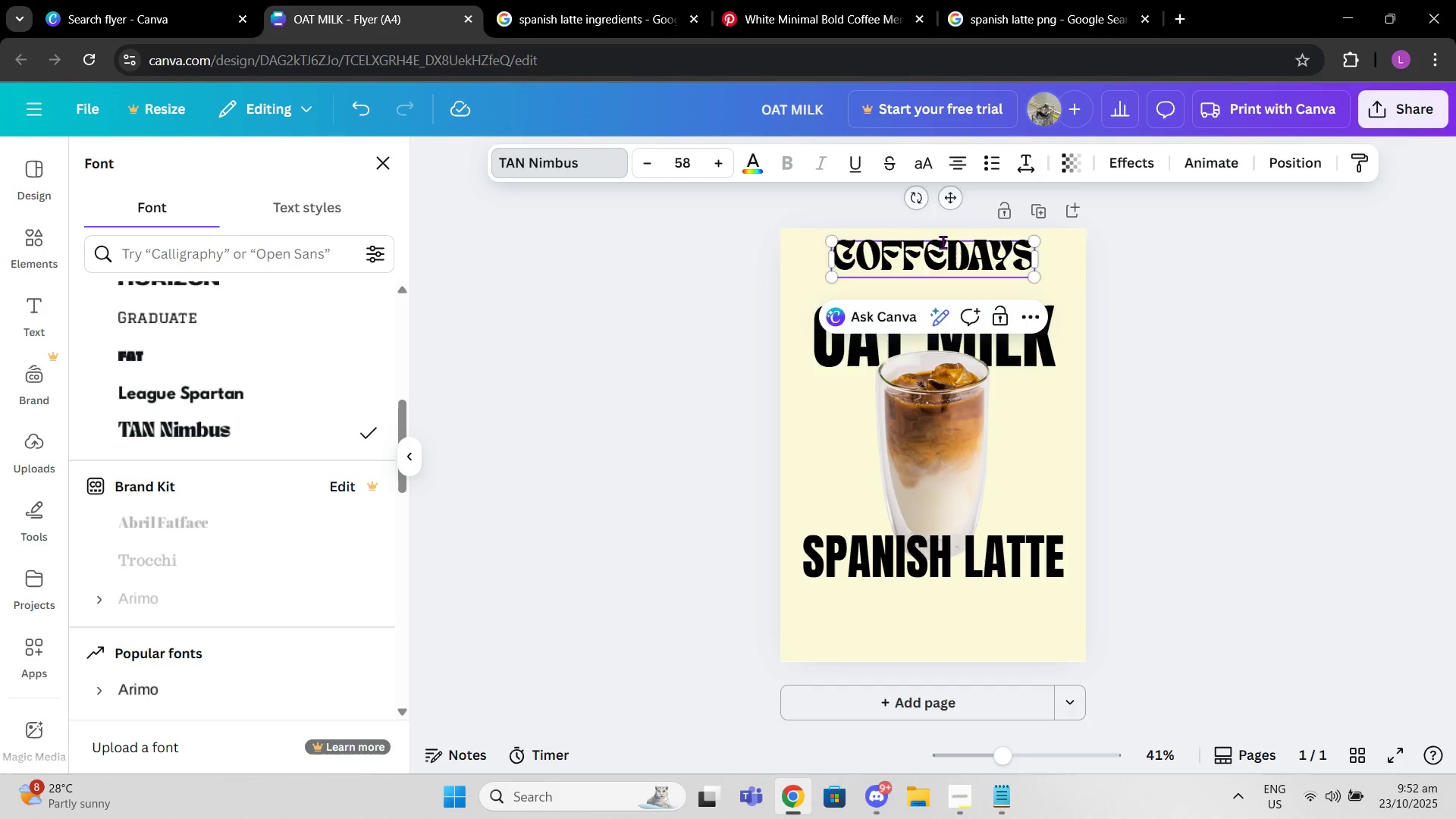 
key(Enter)
 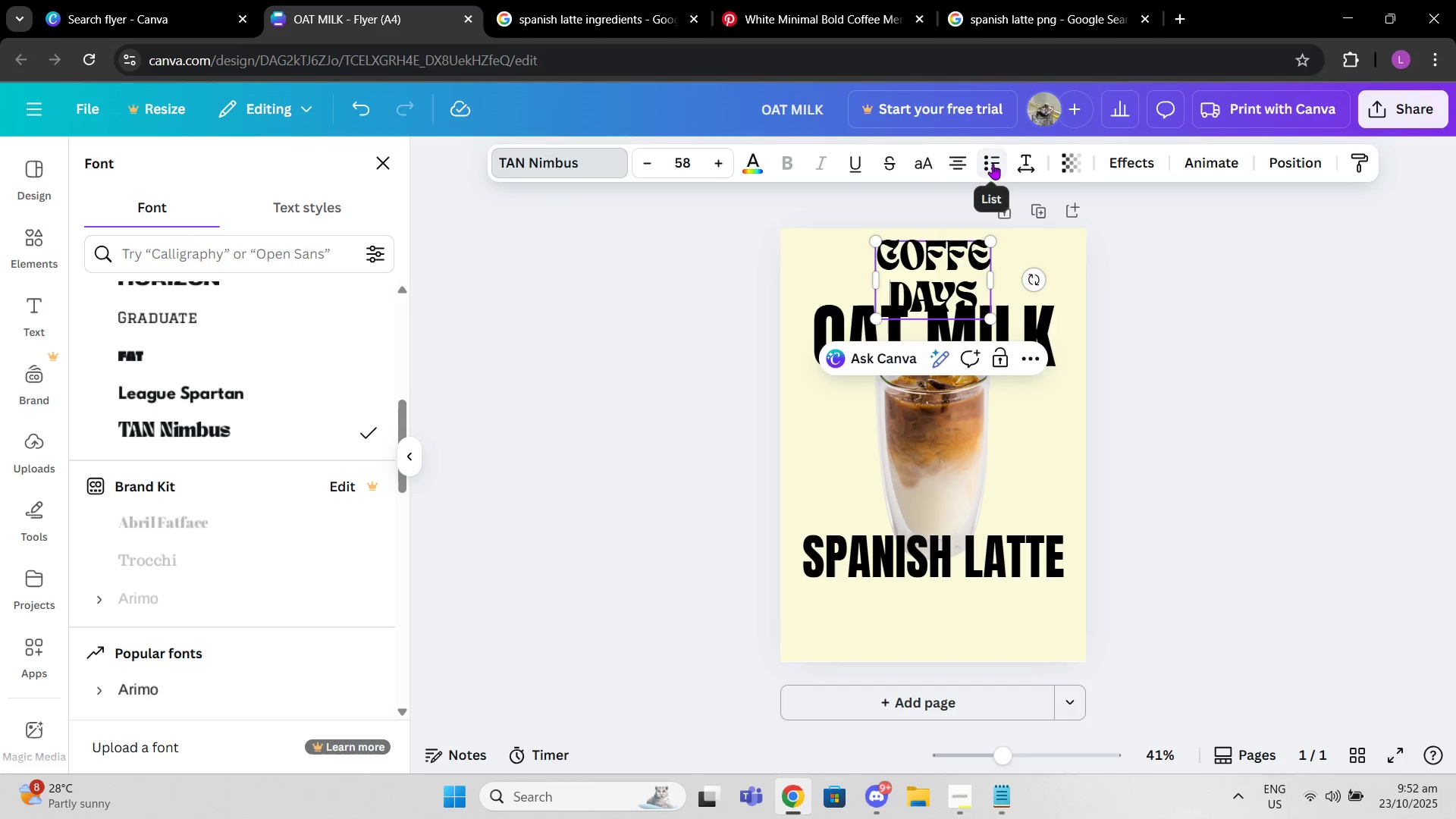 
left_click([1021, 164])
 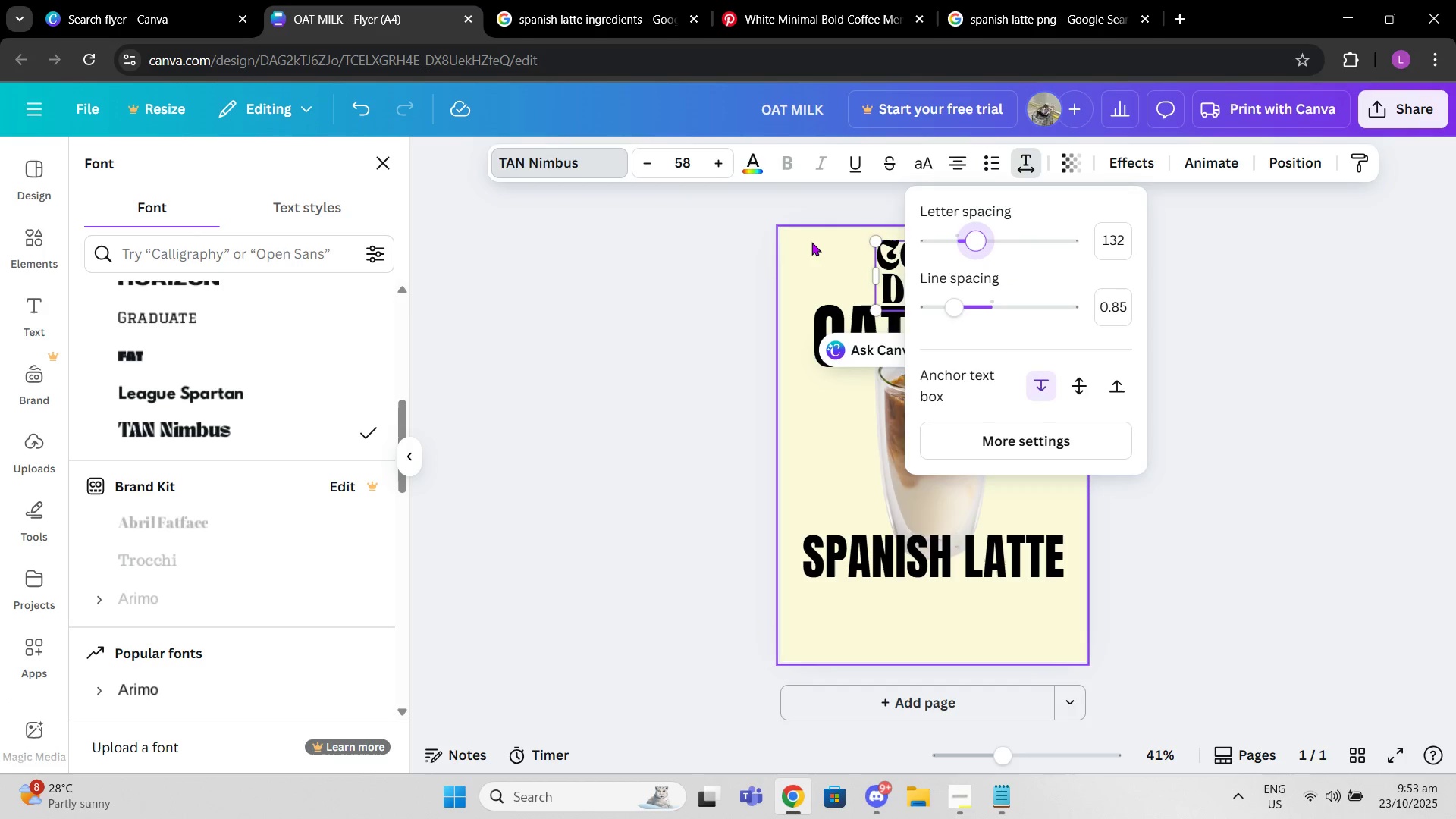 
wait(7.56)
 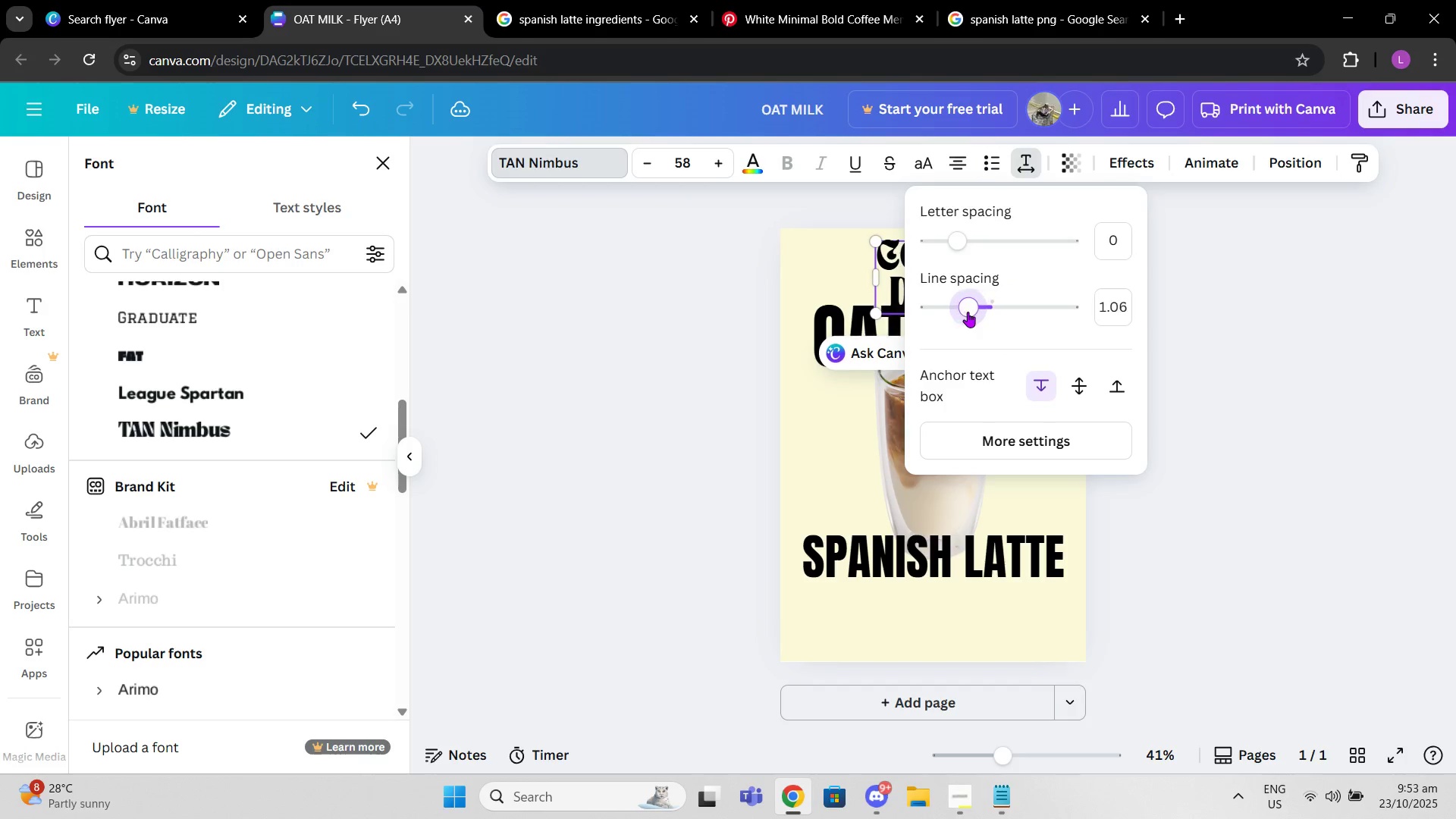 
left_click([1035, 161])
 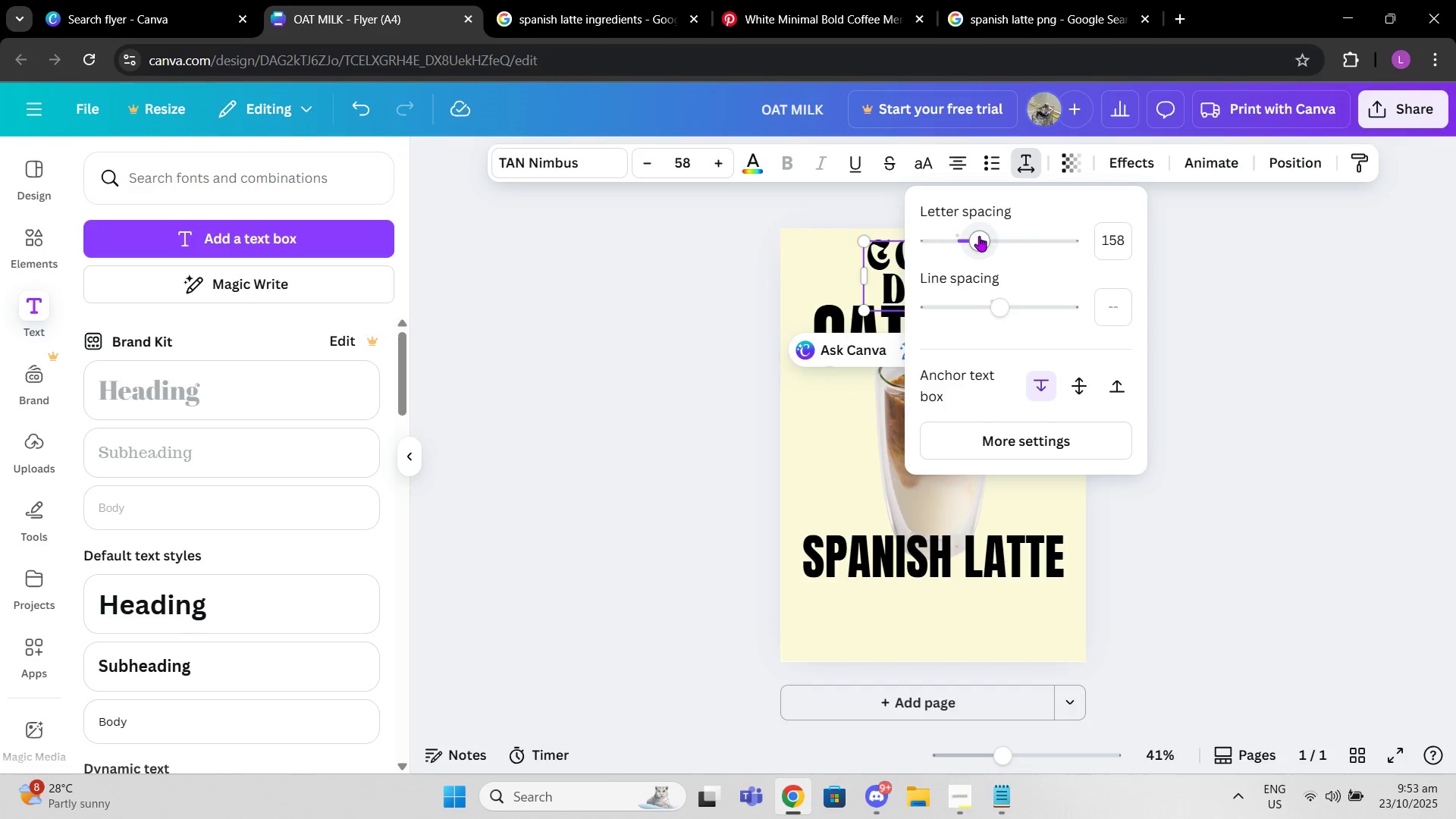 
left_click([1391, 281])
 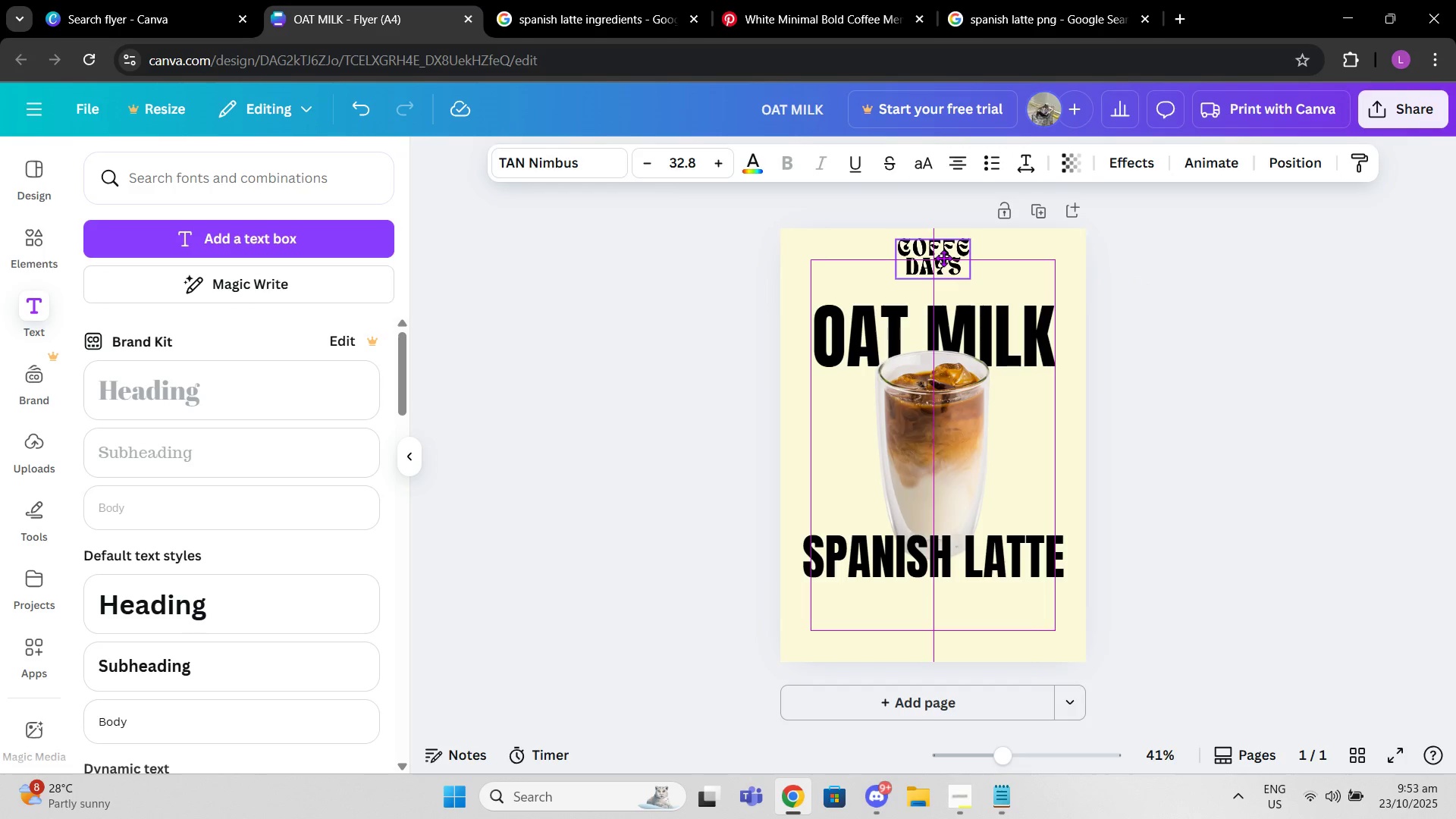 
wait(8.7)
 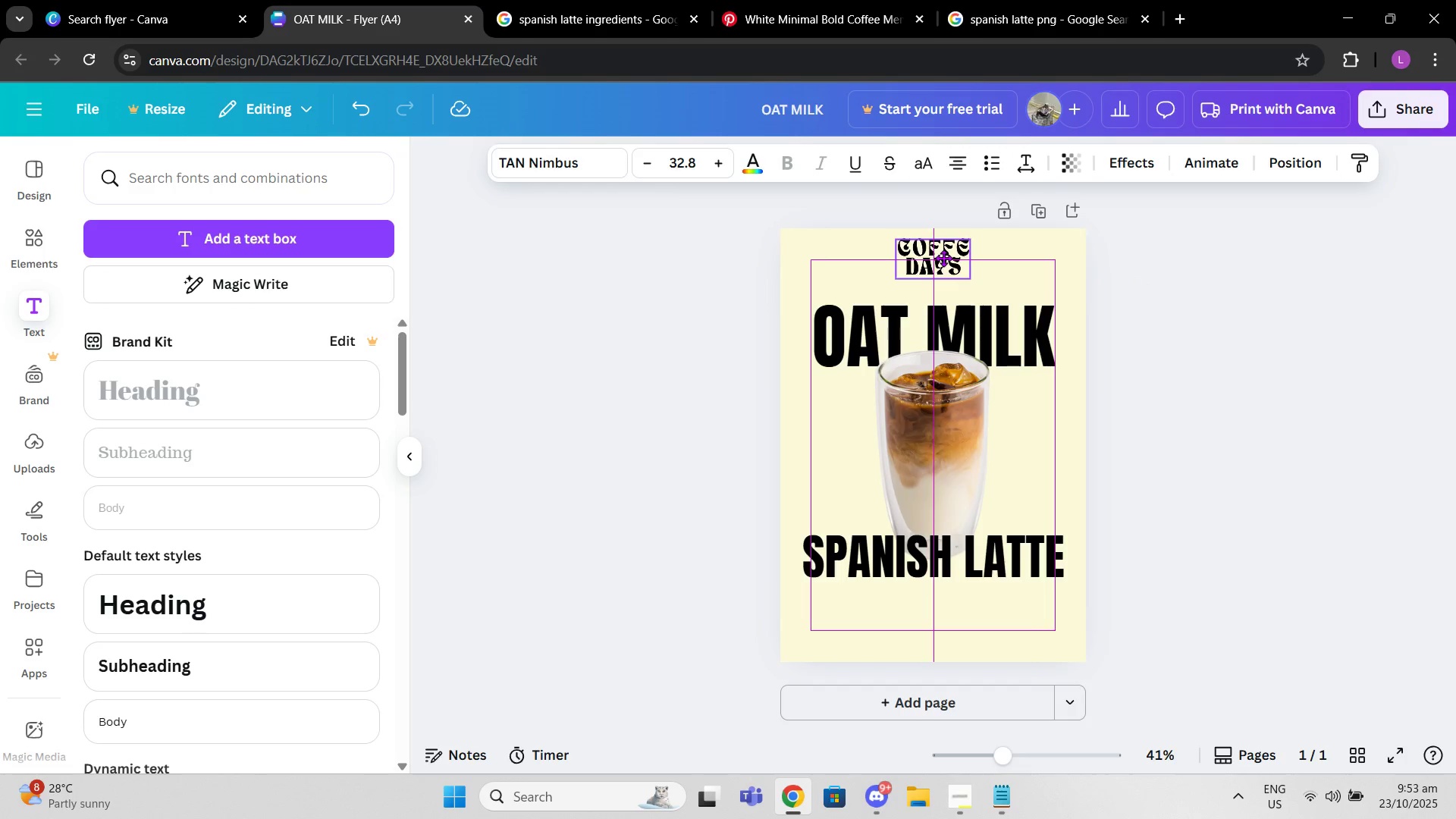 
scroll: coordinate [1080, 528], scroll_direction: up, amount: 7.0
 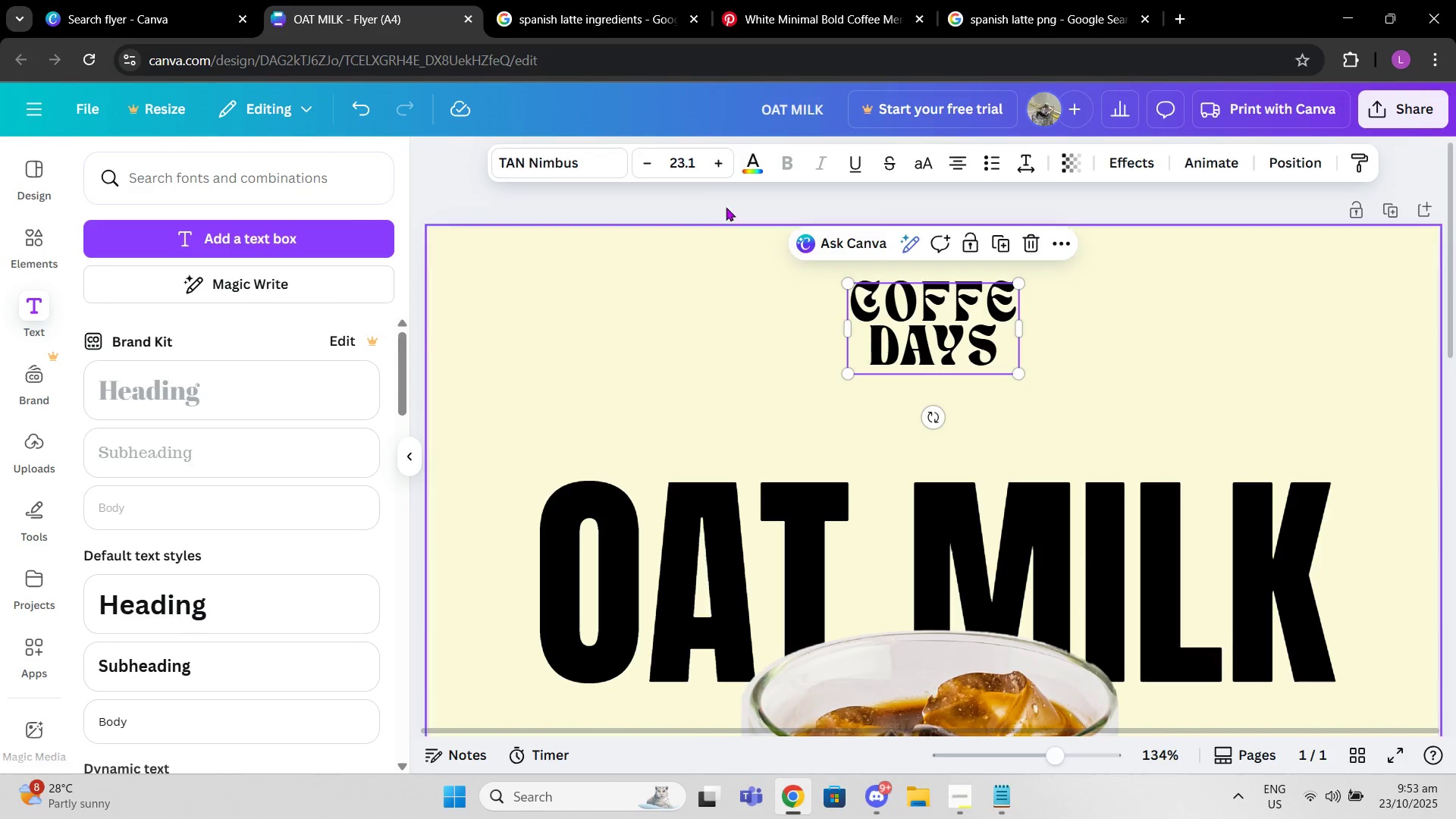 
wait(5.47)
 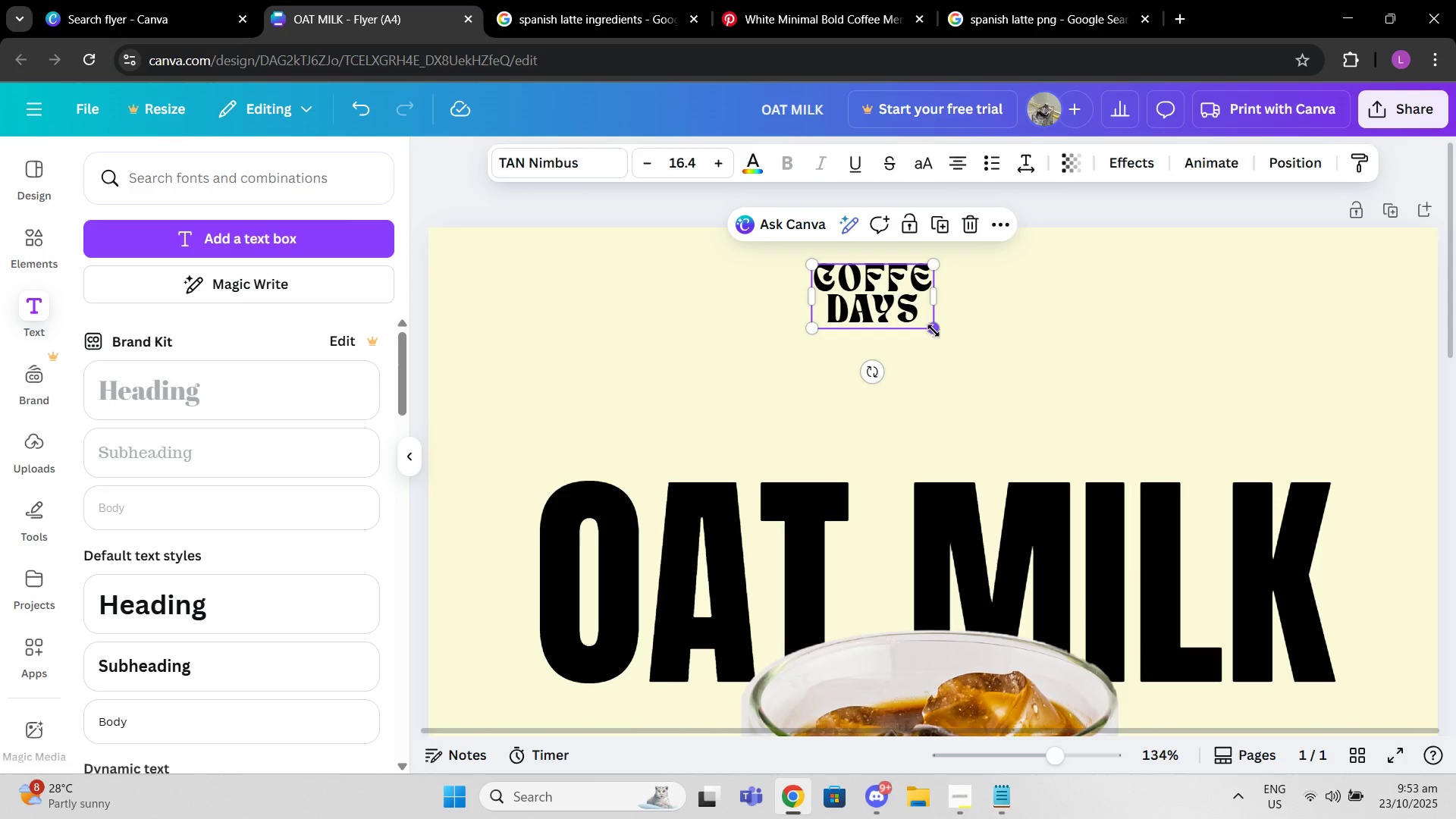 
left_click([702, 156])
 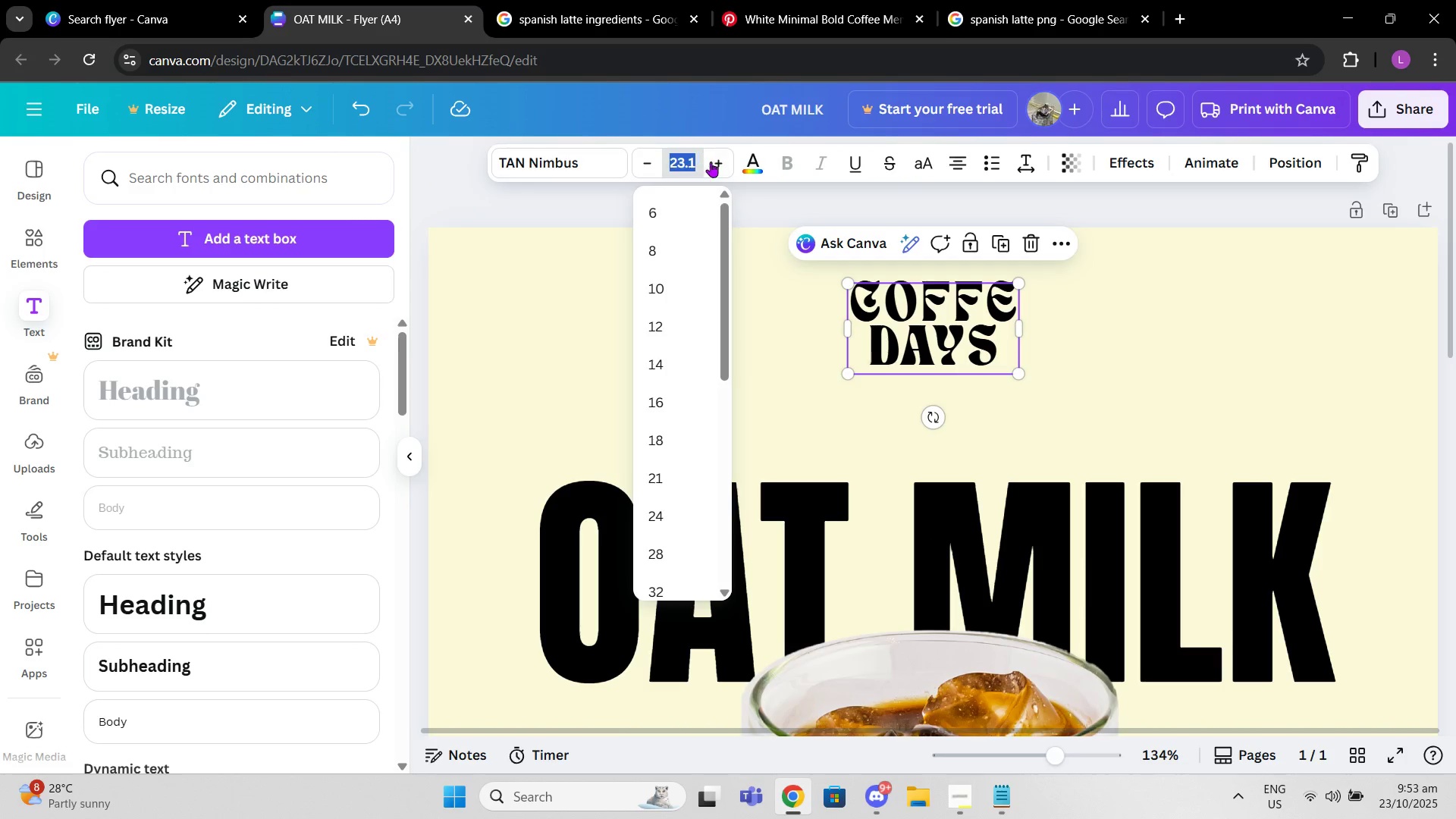 
type(22)
 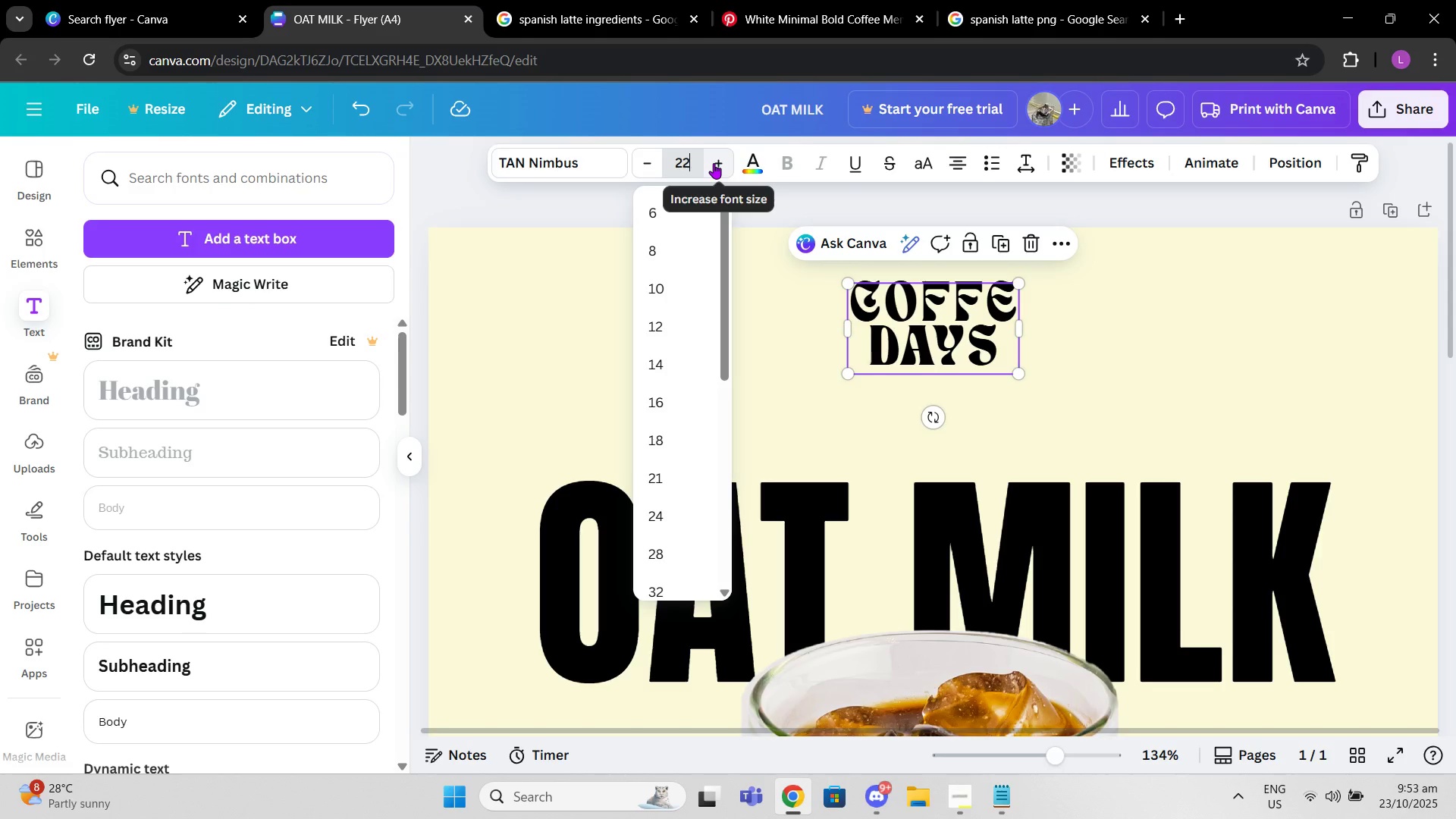 
key(Enter)
 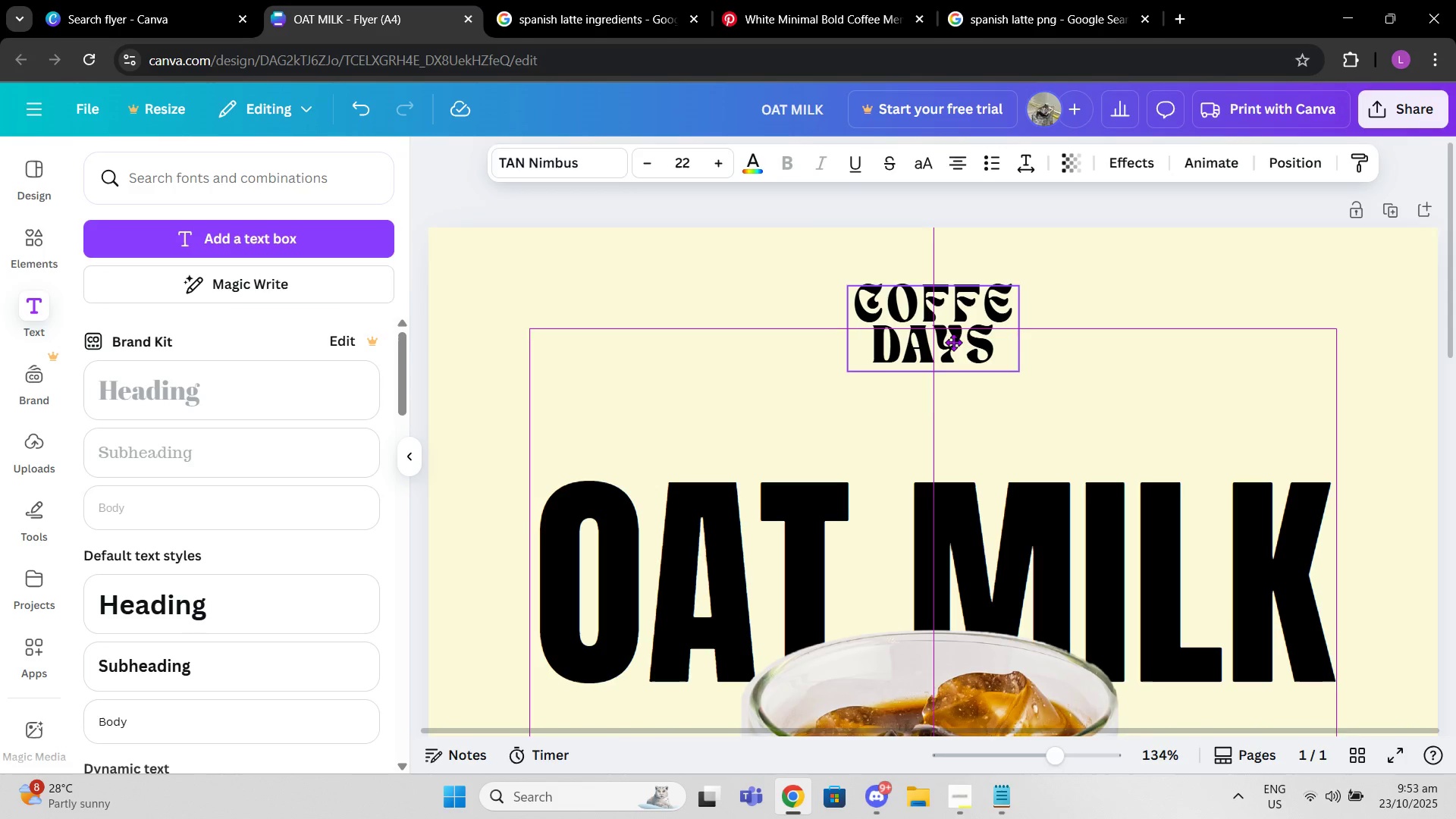 
double_click([953, 342])
 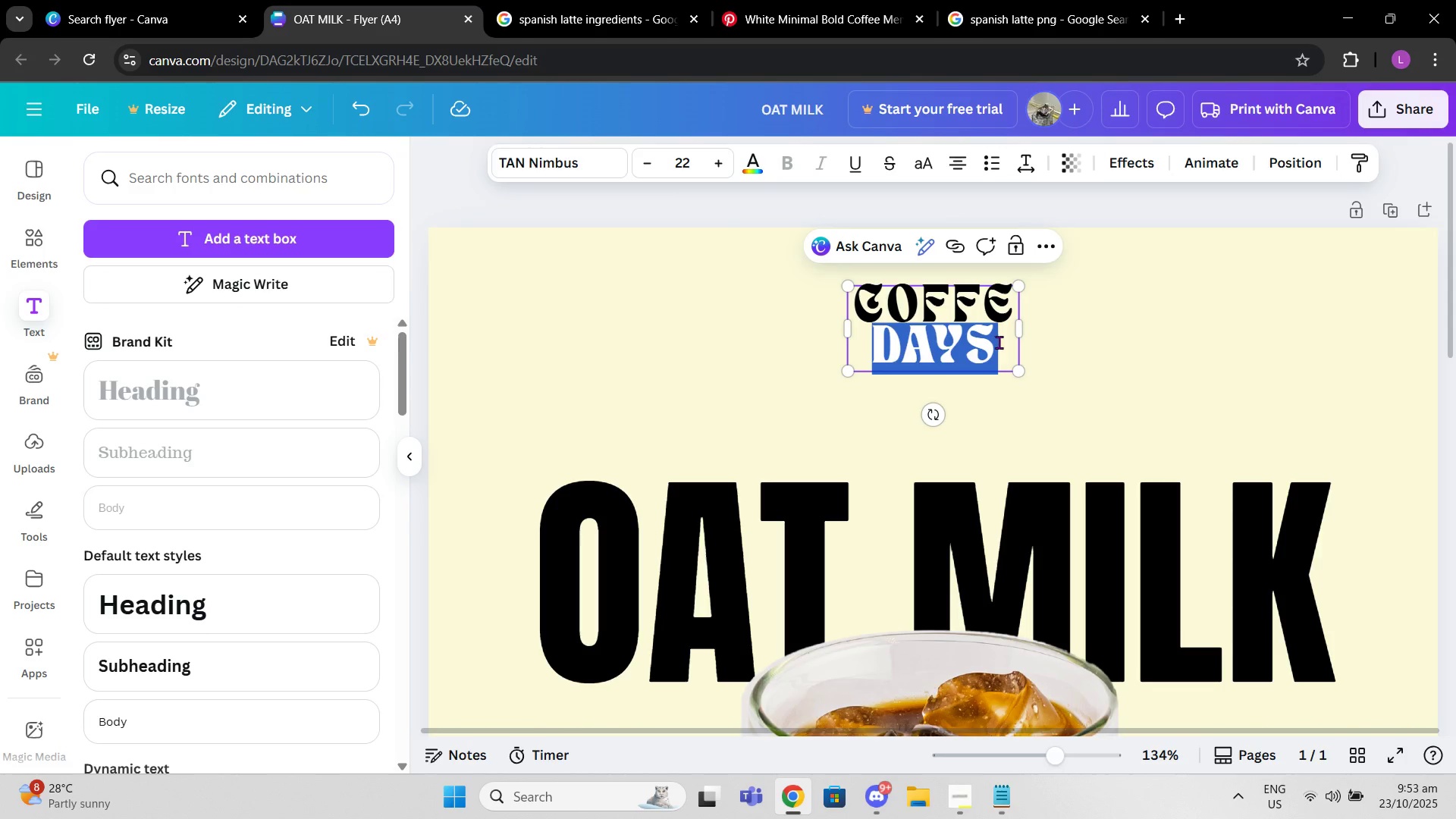 
left_click([999, 342])
 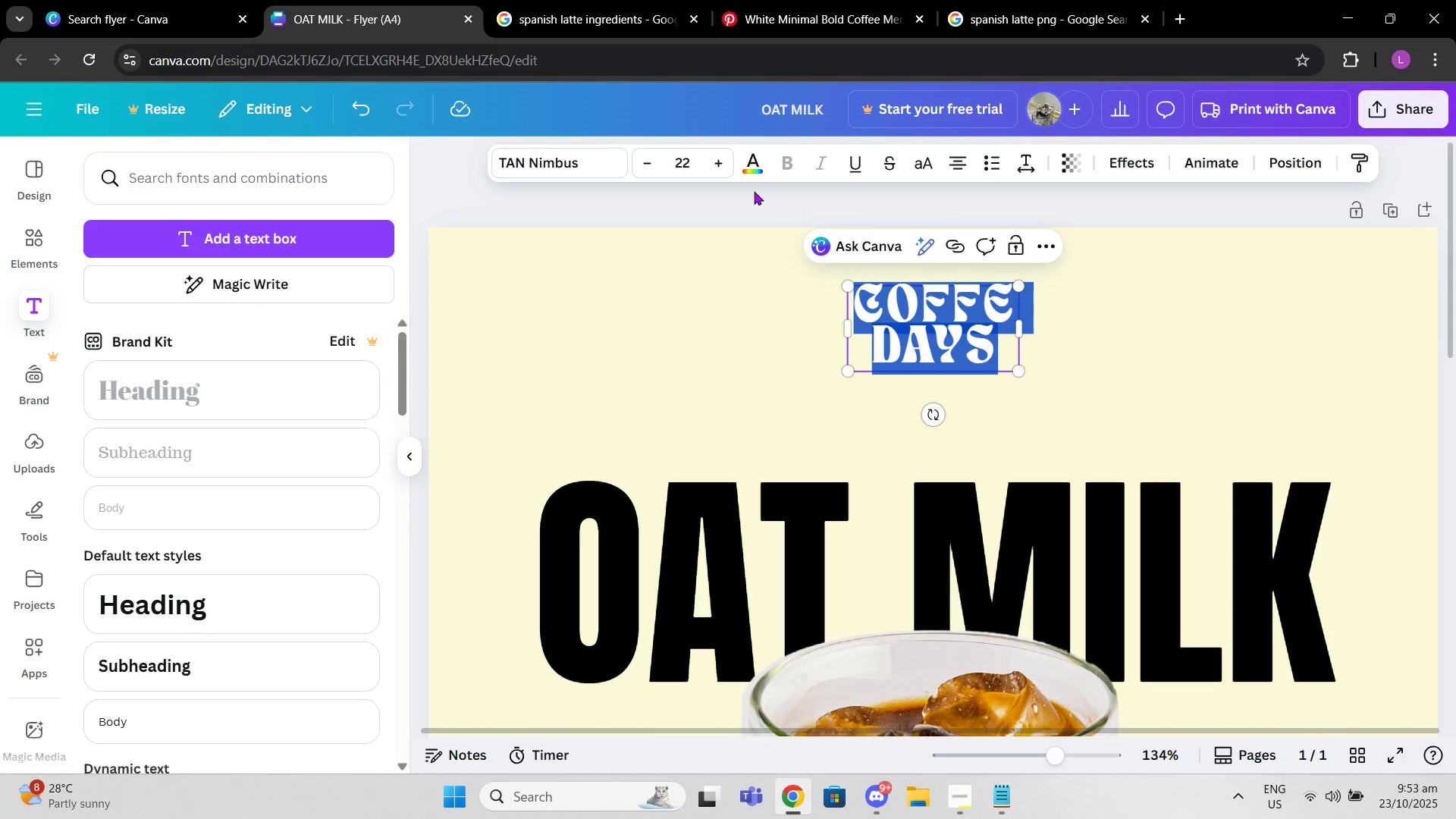 
left_click([757, 166])
 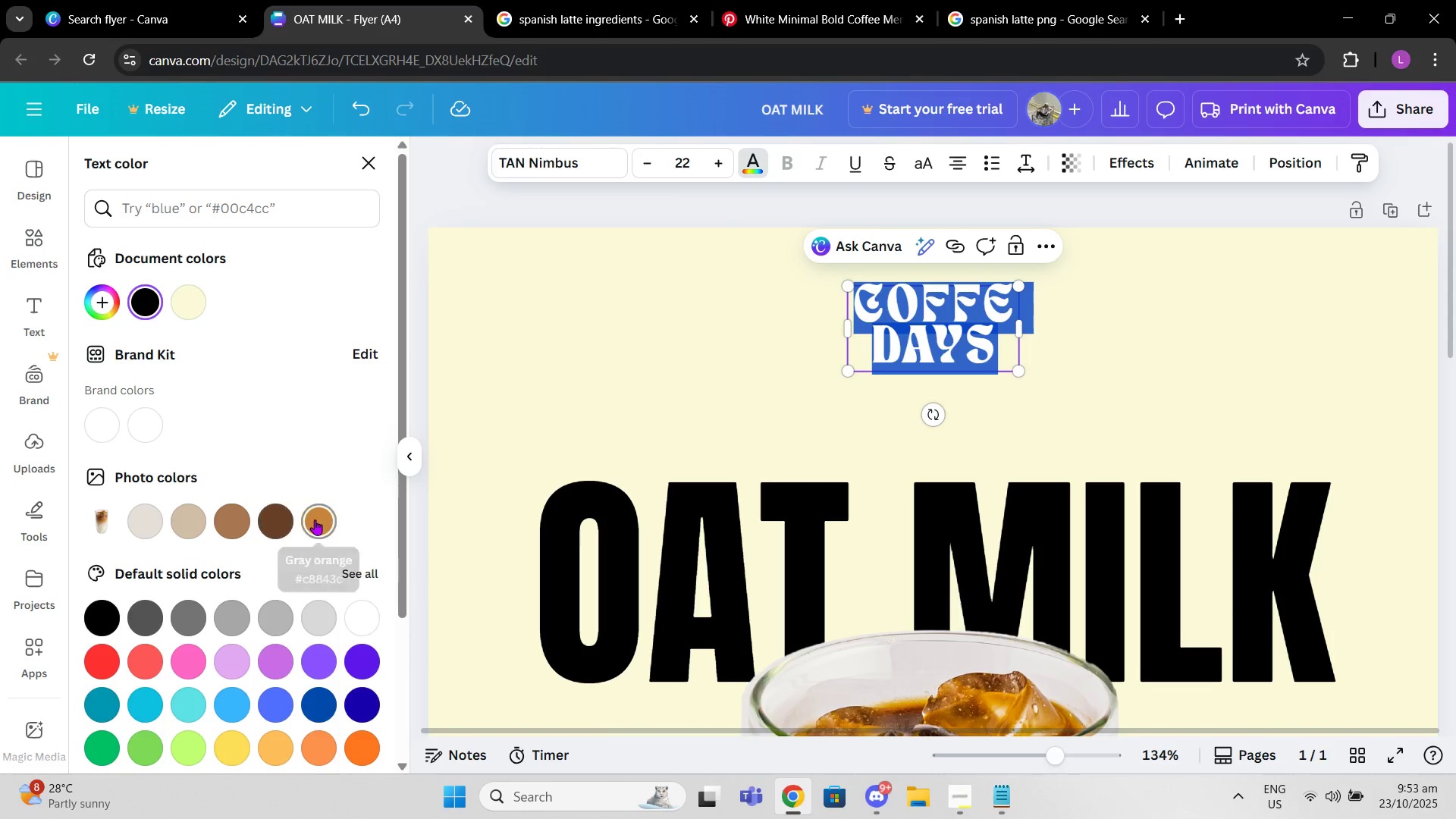 
double_click([287, 519])
 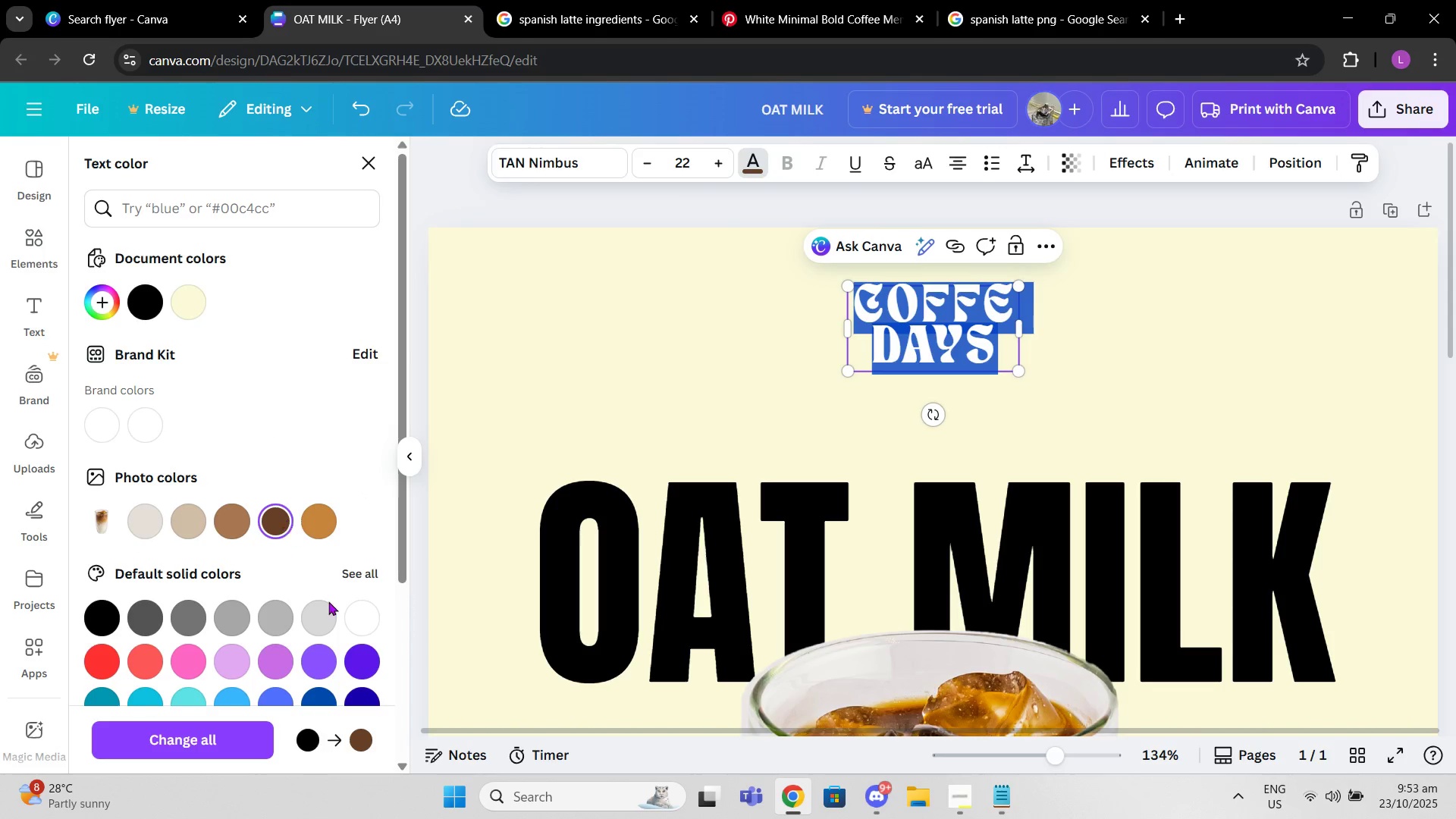 
scroll: coordinate [330, 608], scroll_direction: down, amount: 2.0
 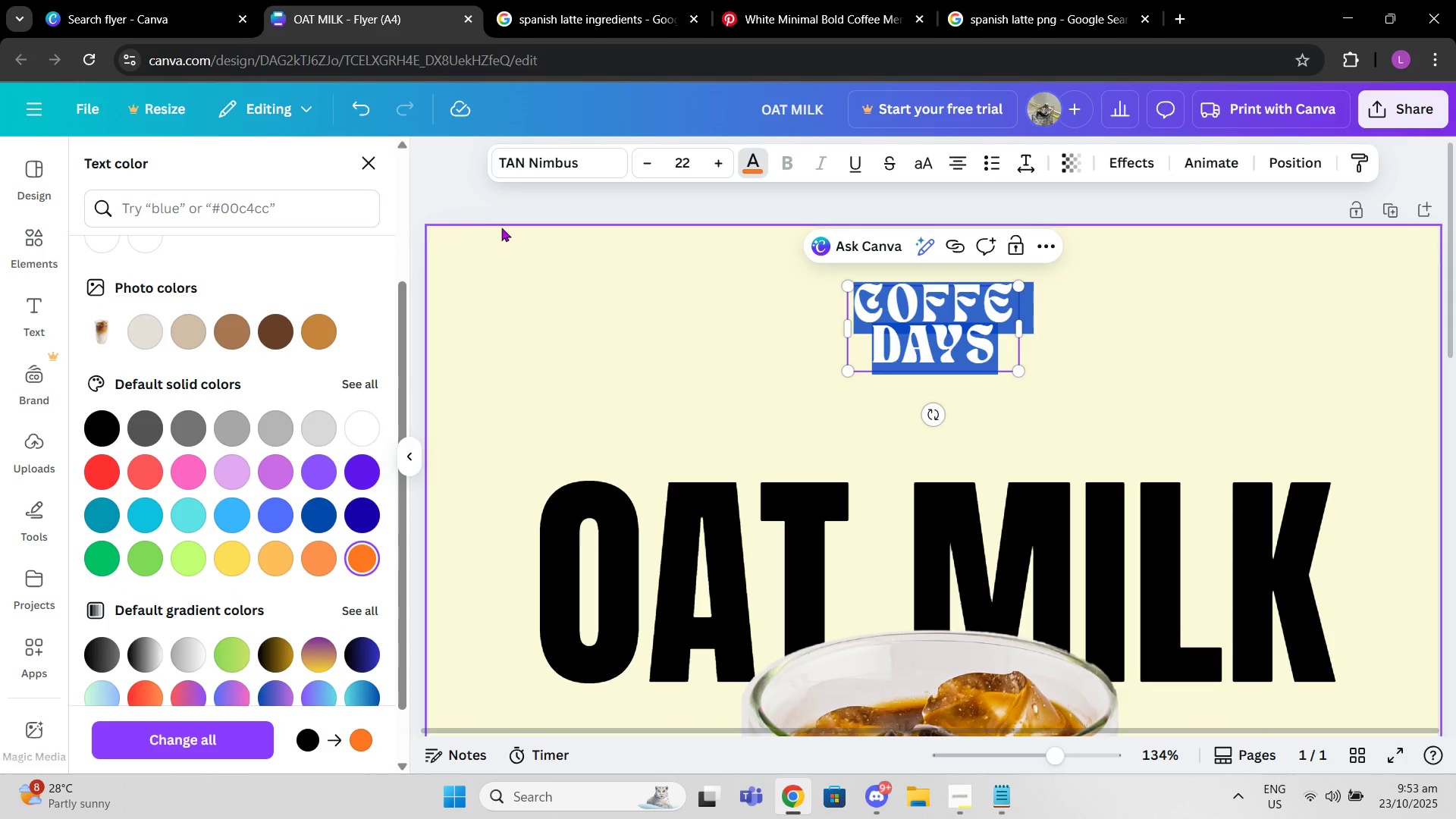 
double_click([485, 209])
 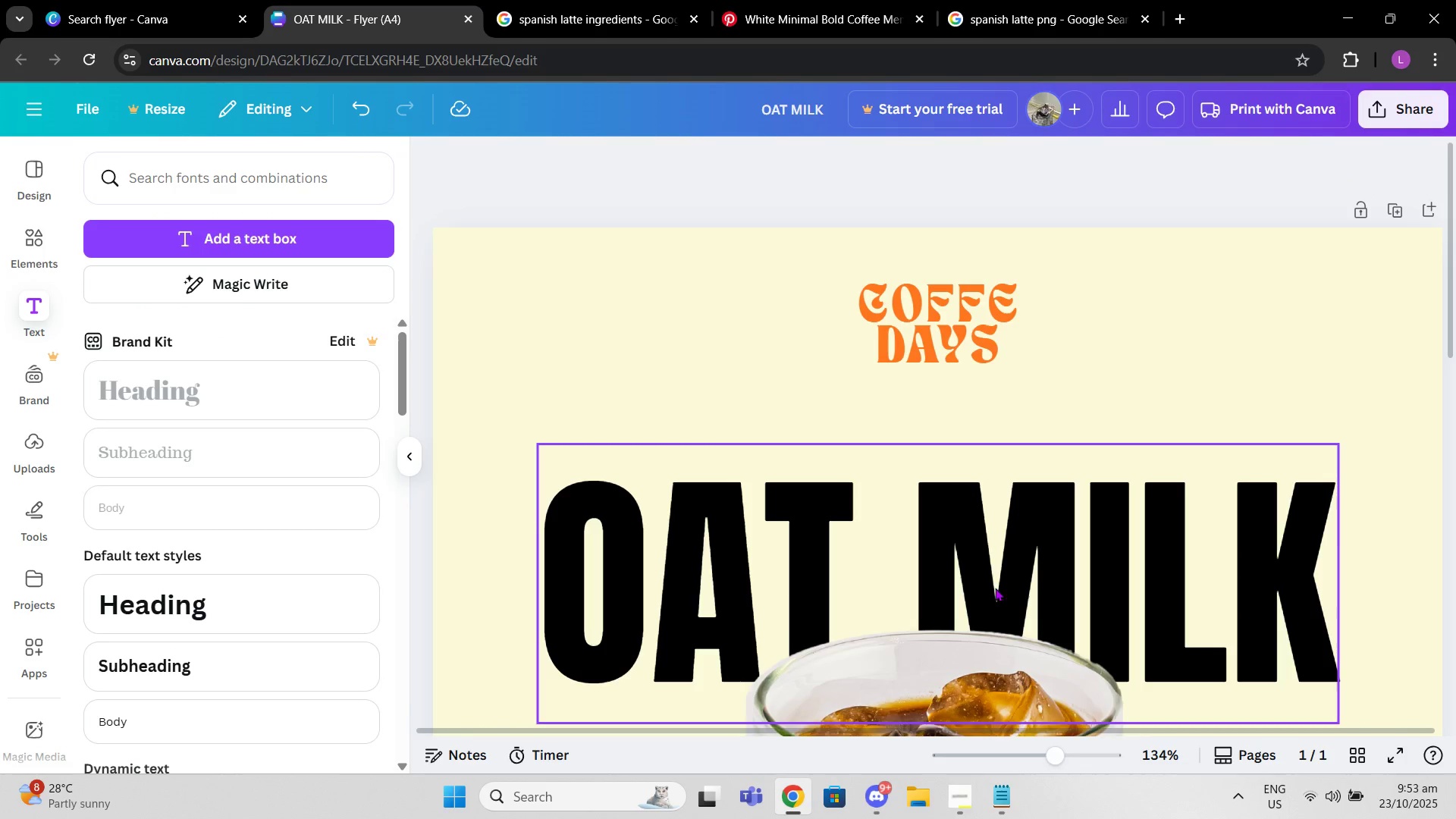 
scroll: coordinate [966, 596], scroll_direction: down, amount: 1.0
 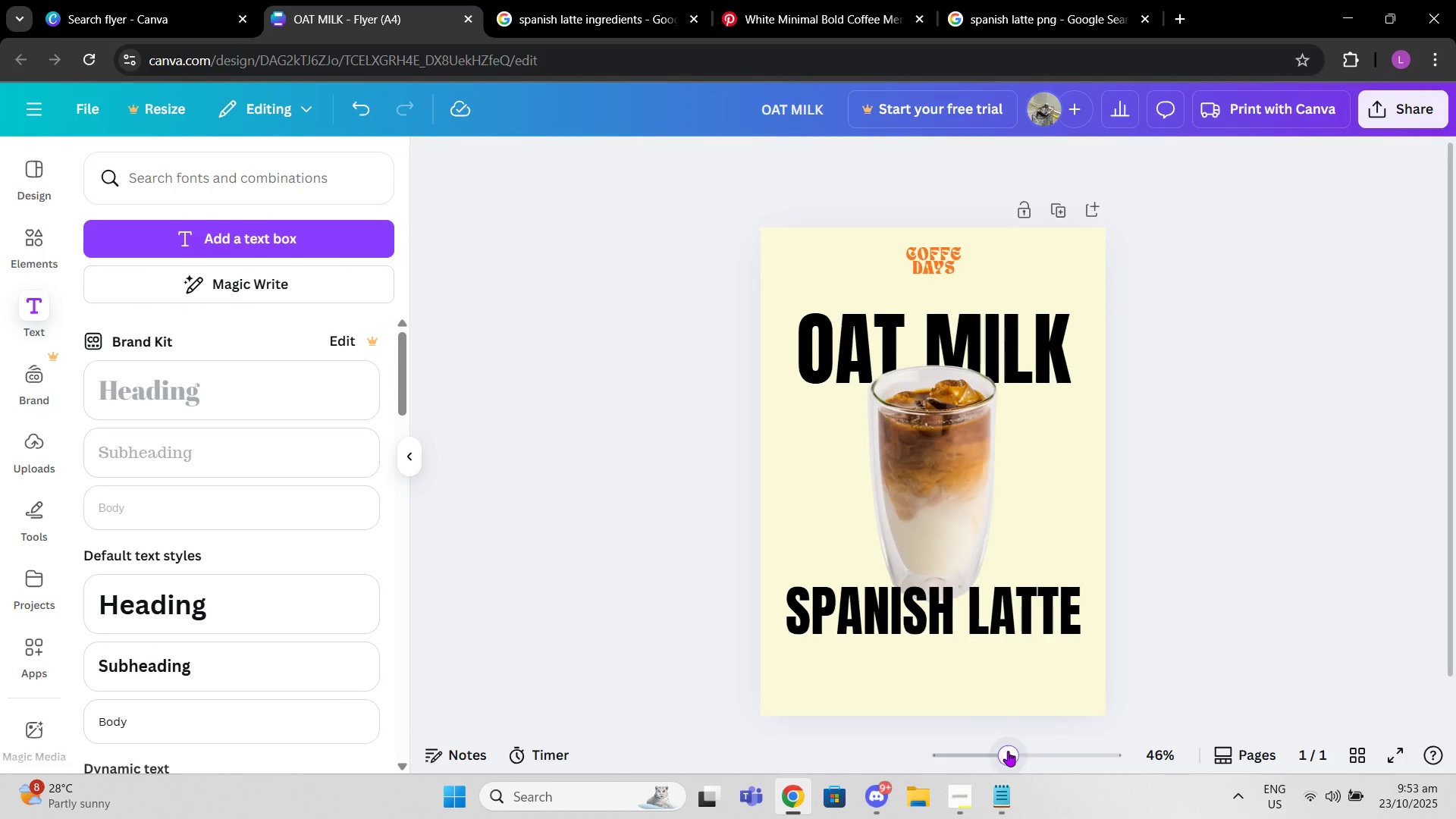 
wait(7.16)
 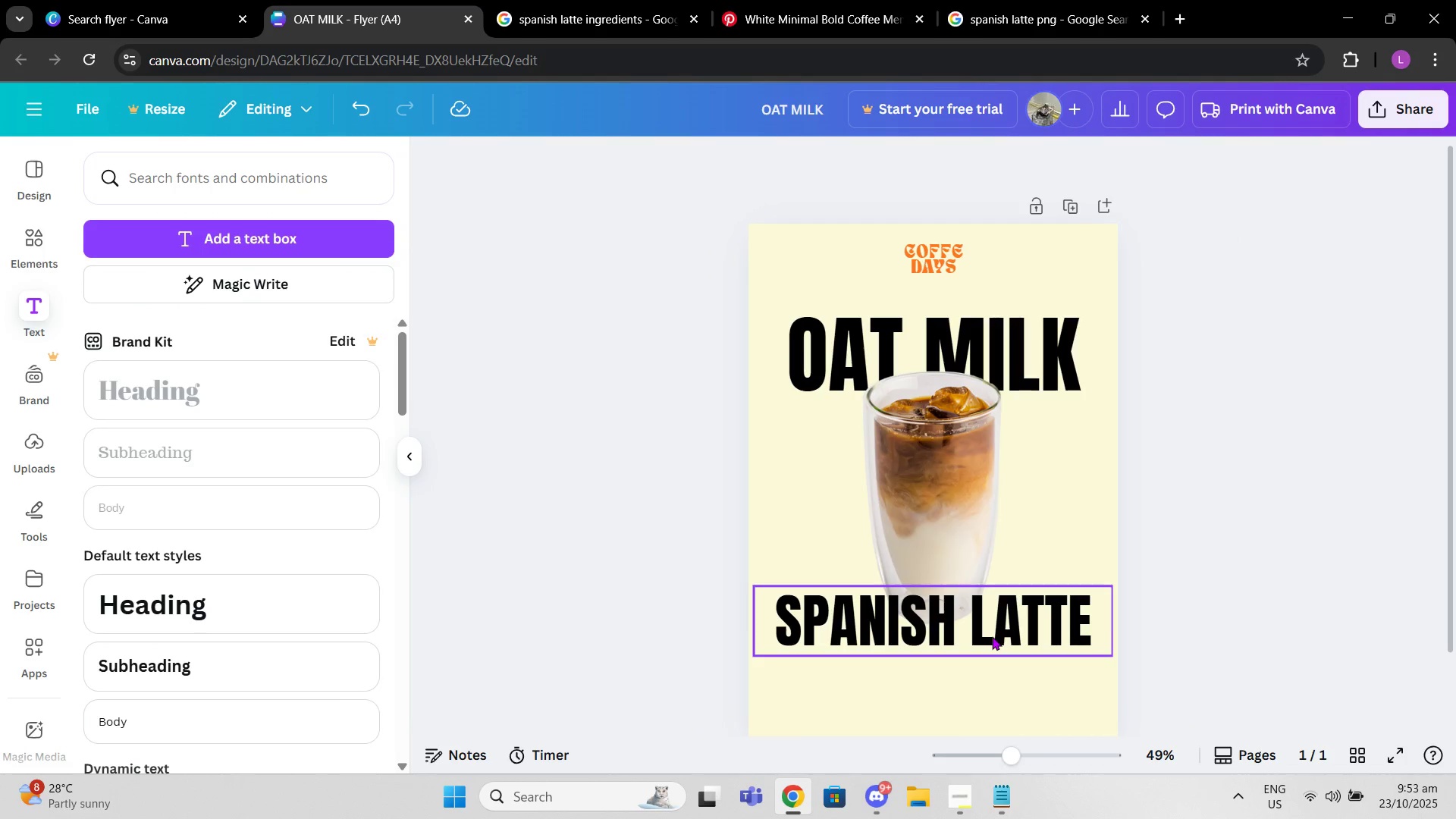 
left_click([554, 0])
 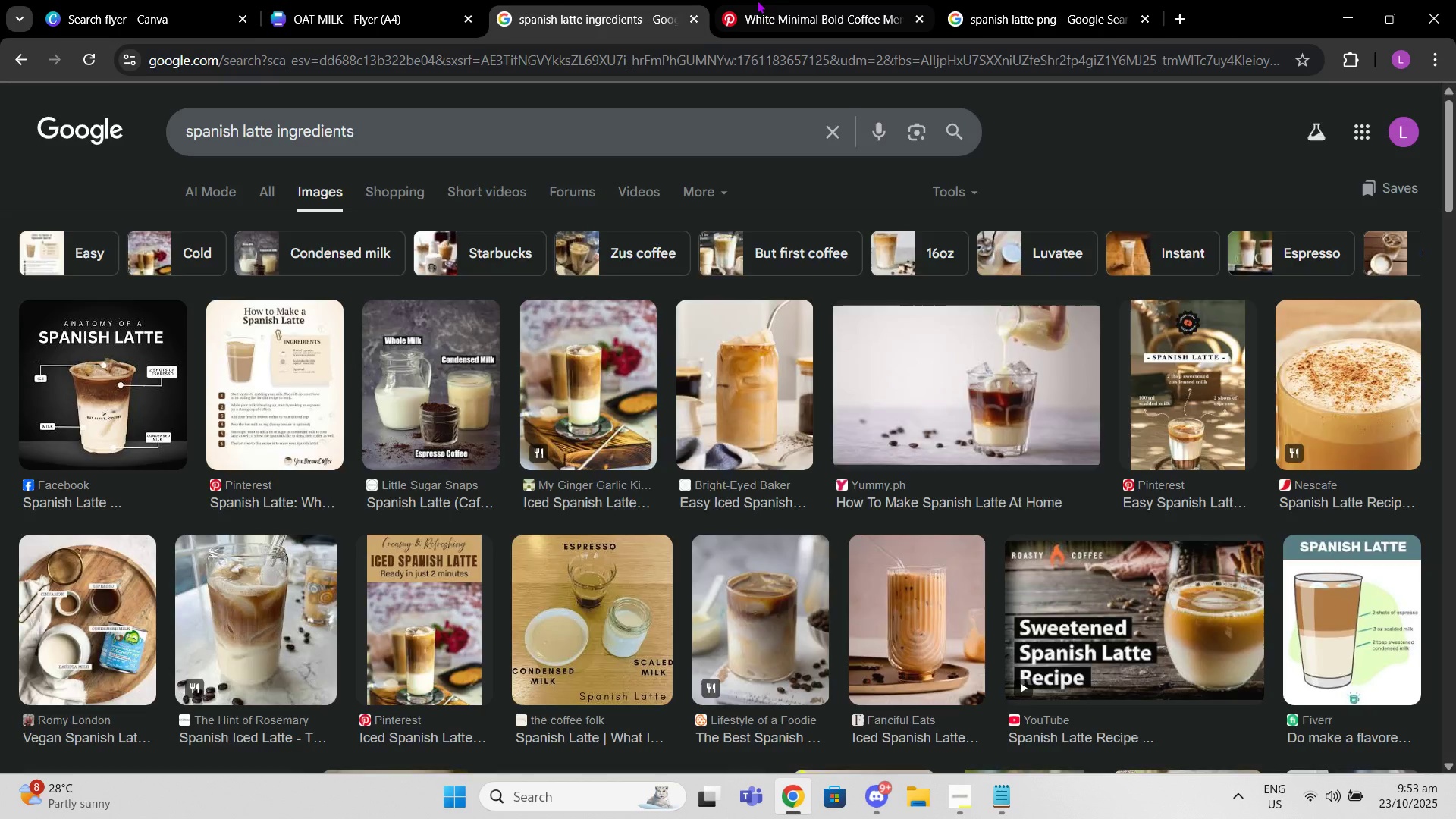 
left_click([757, 0])
 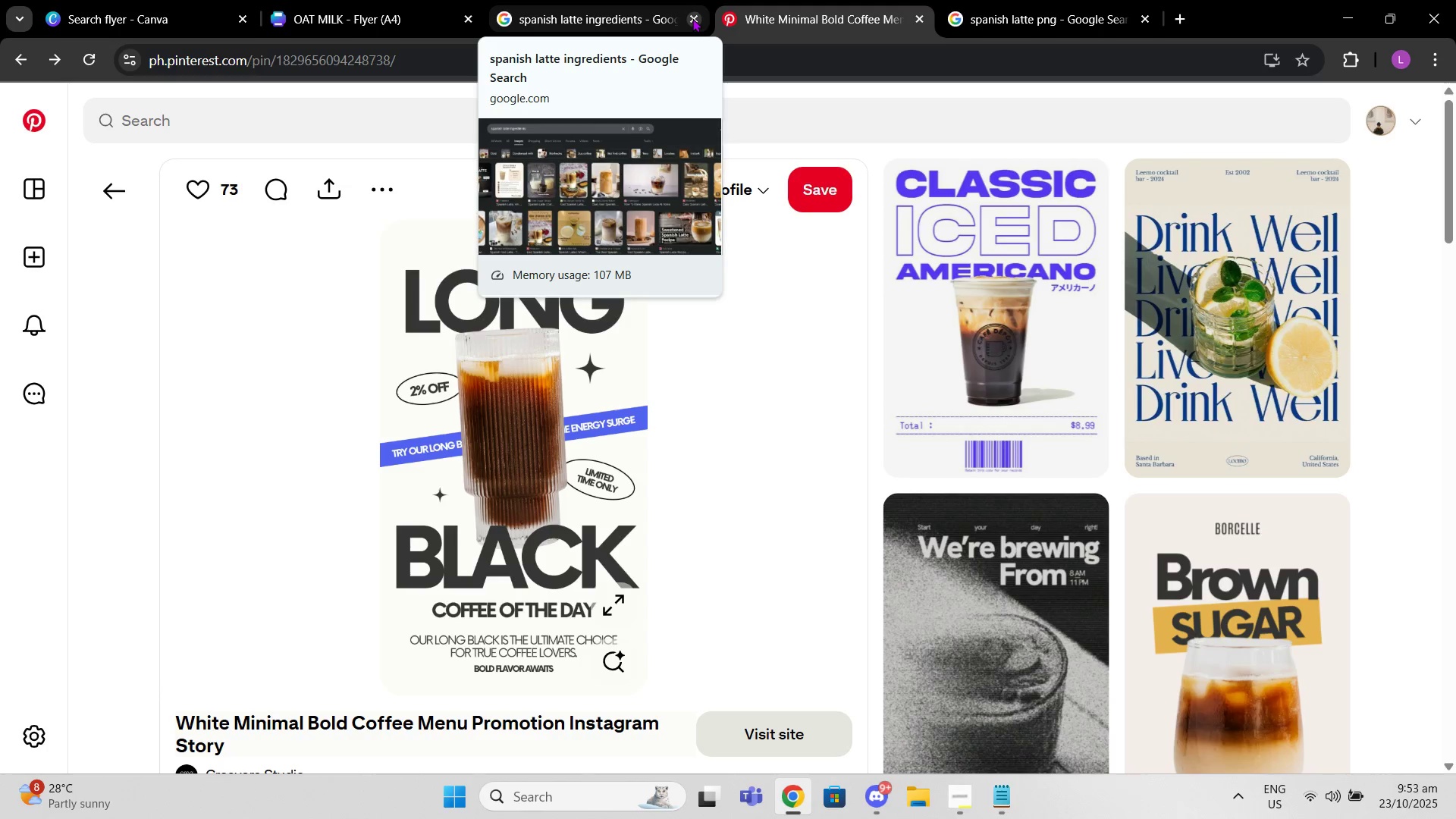 
left_click([692, 18])
 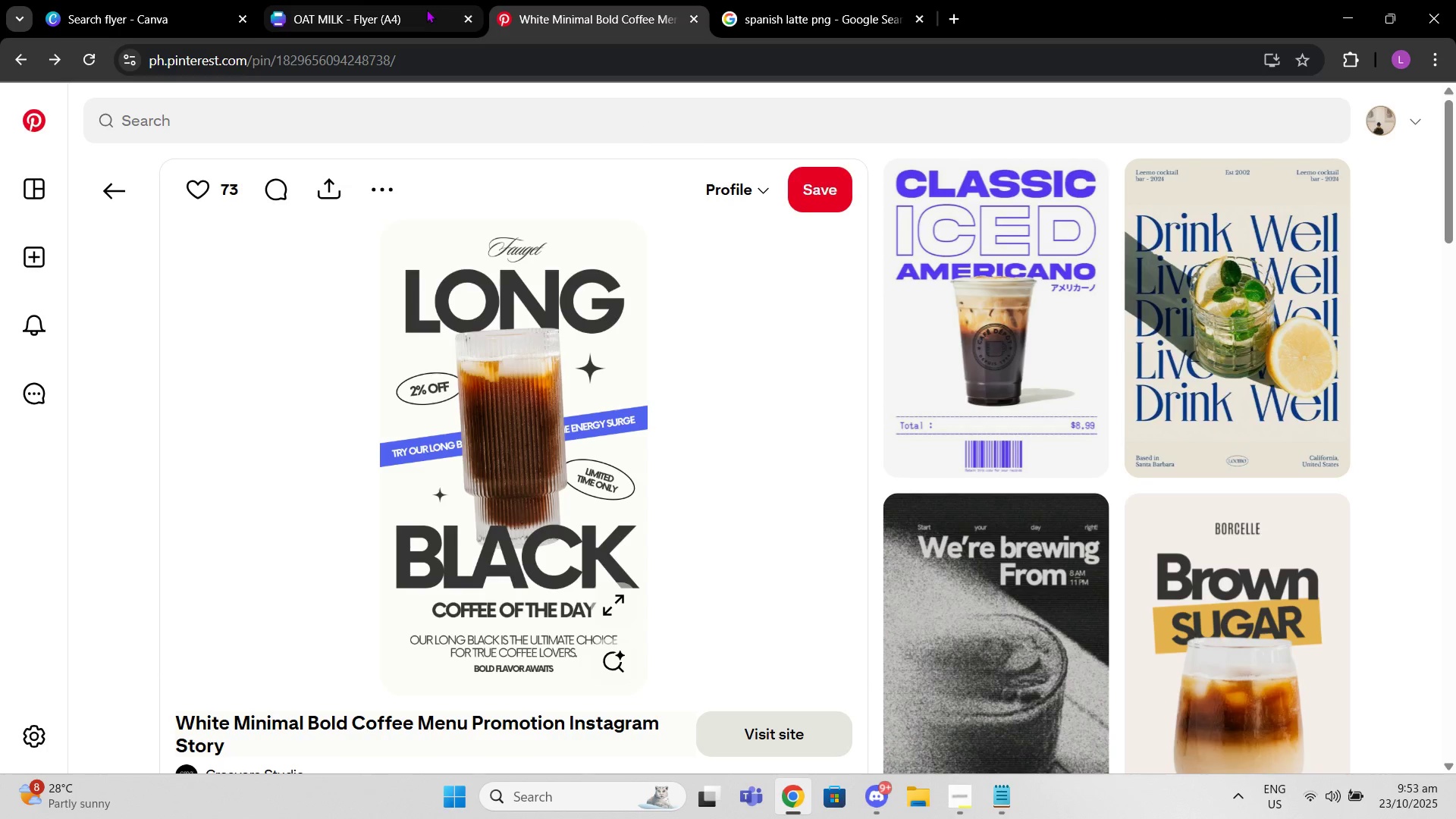 
left_click([426, 9])
 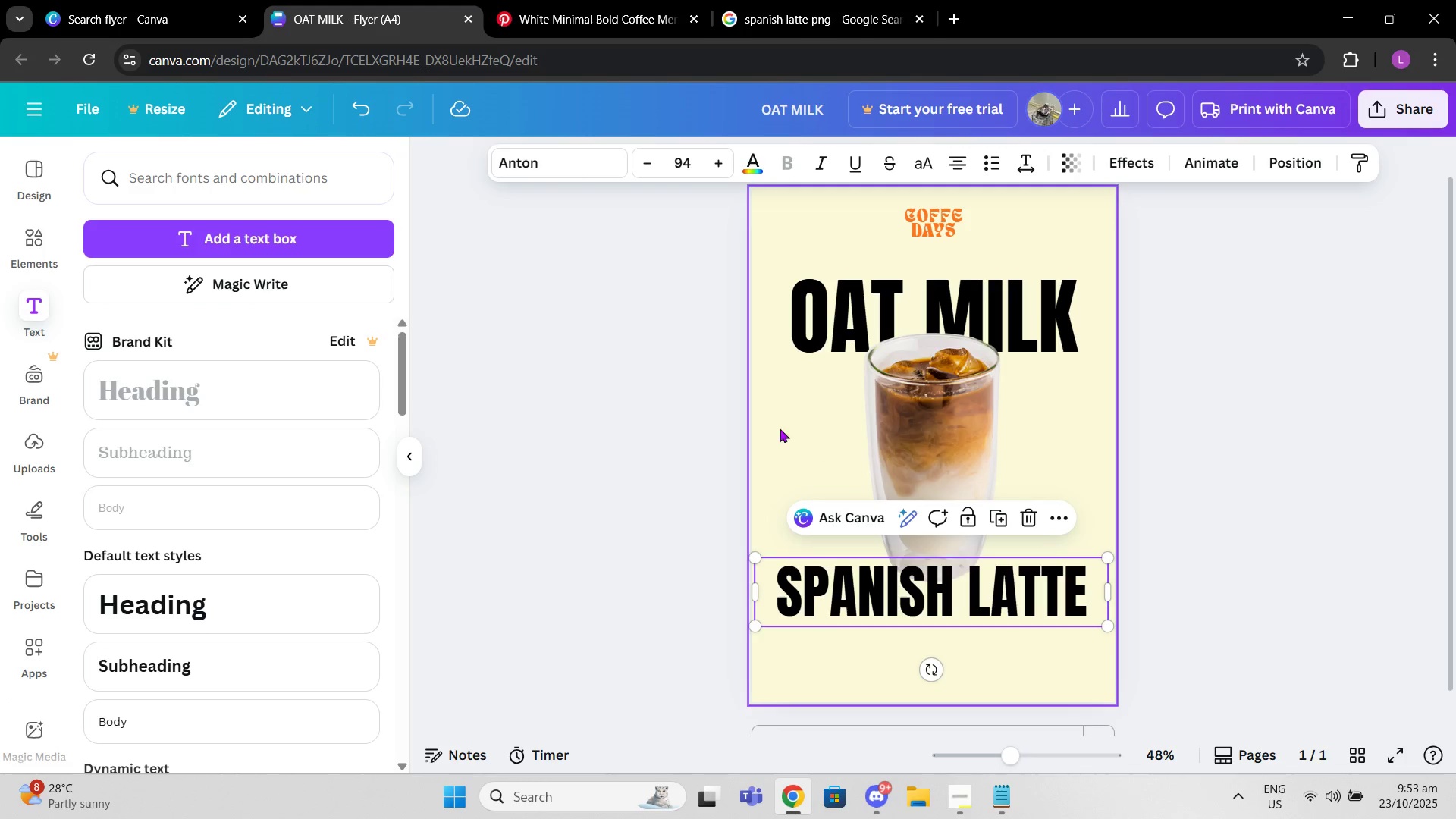 
wait(6.87)
 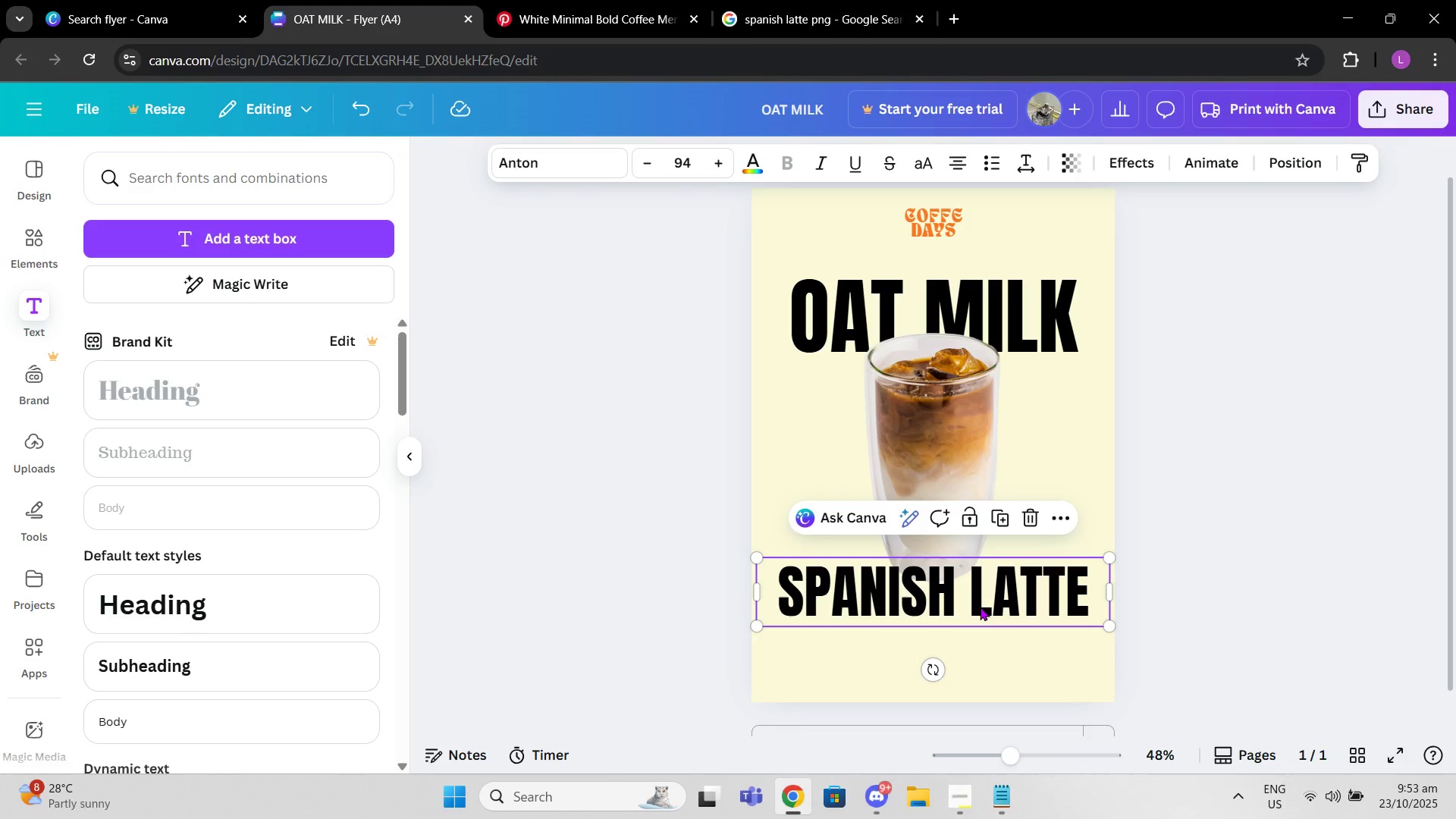 
left_click([613, 0])
 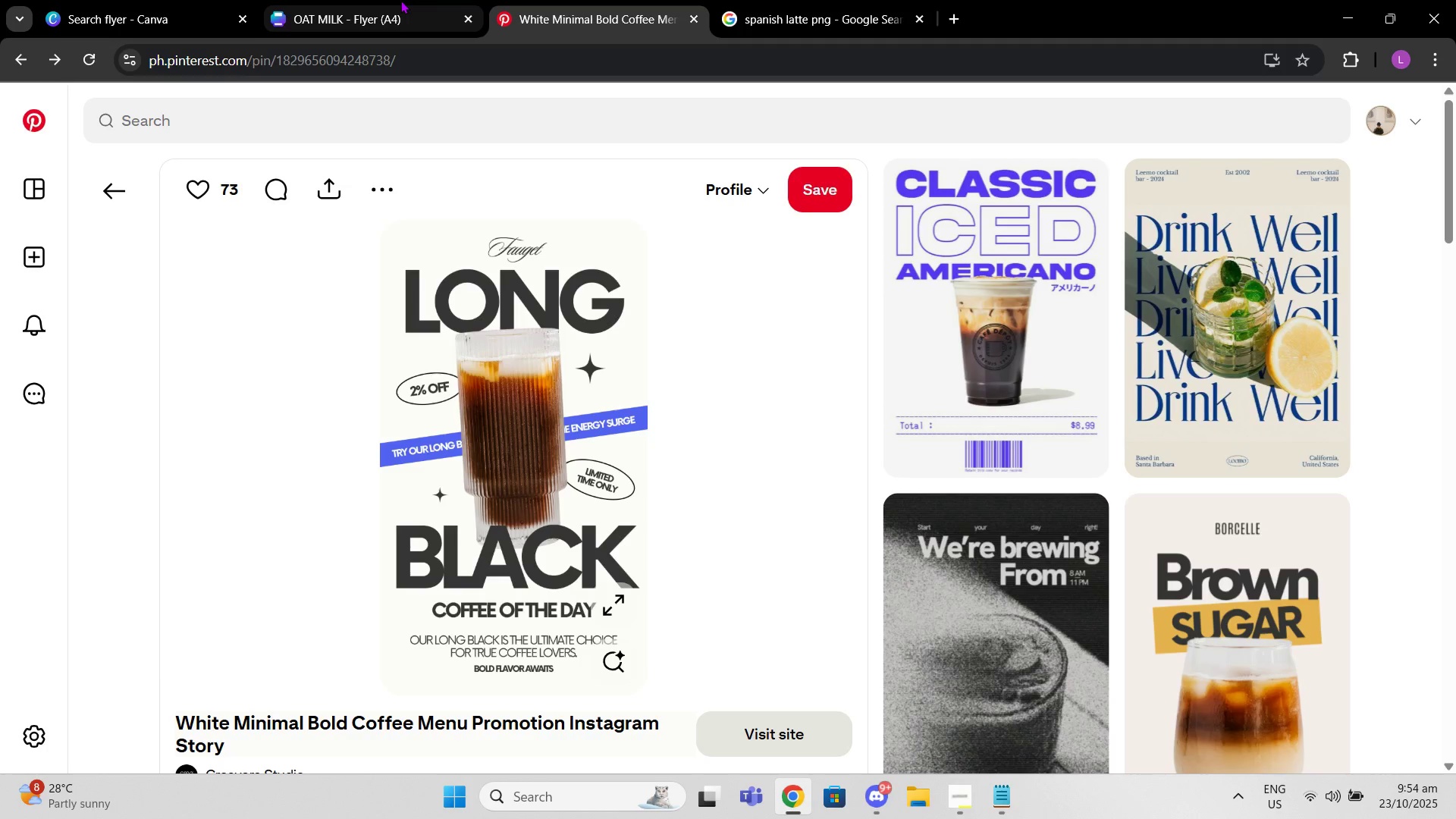 
scroll: coordinate [700, 391], scroll_direction: up, amount: 1.0
 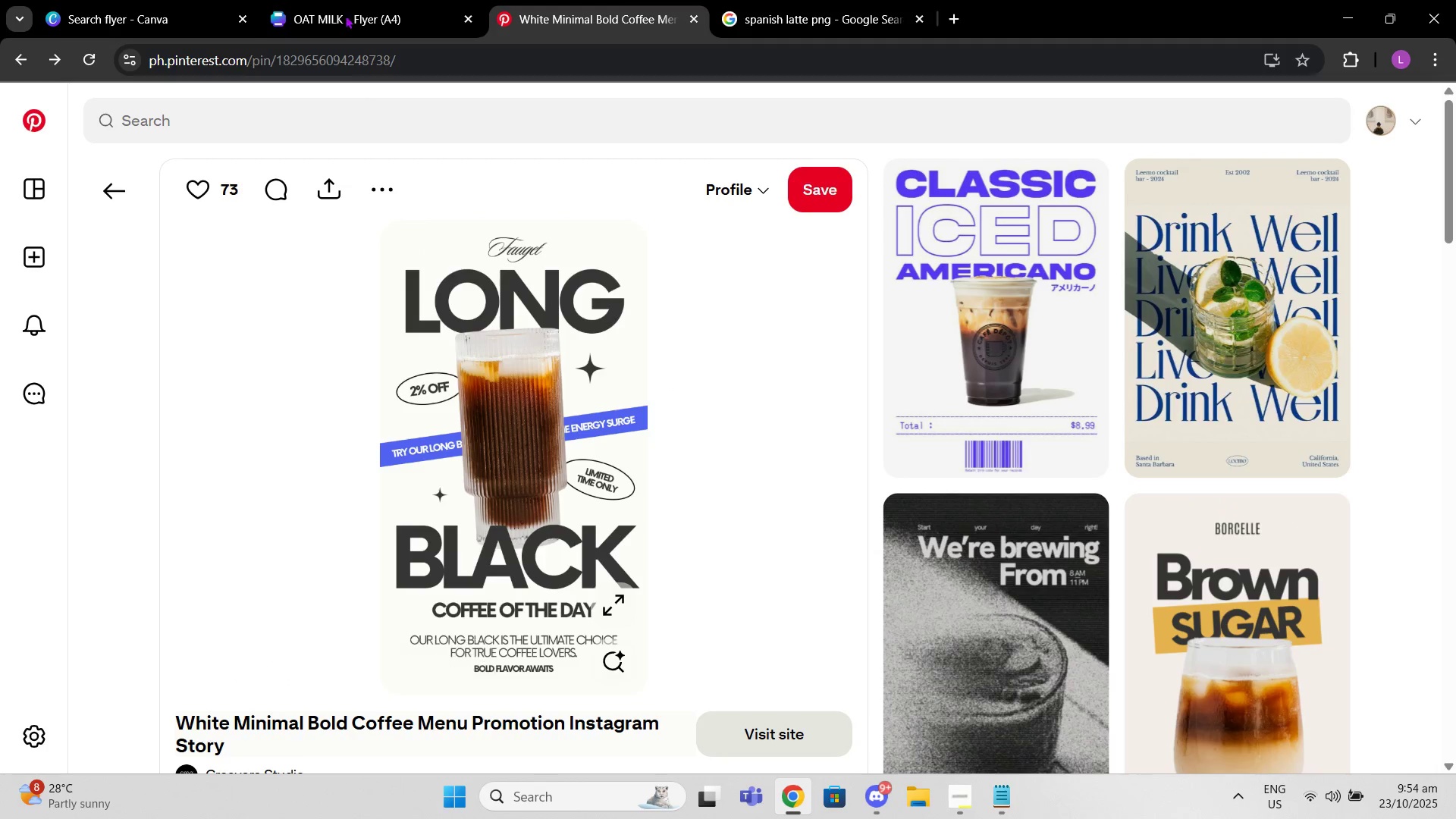 
left_click([328, 0])
 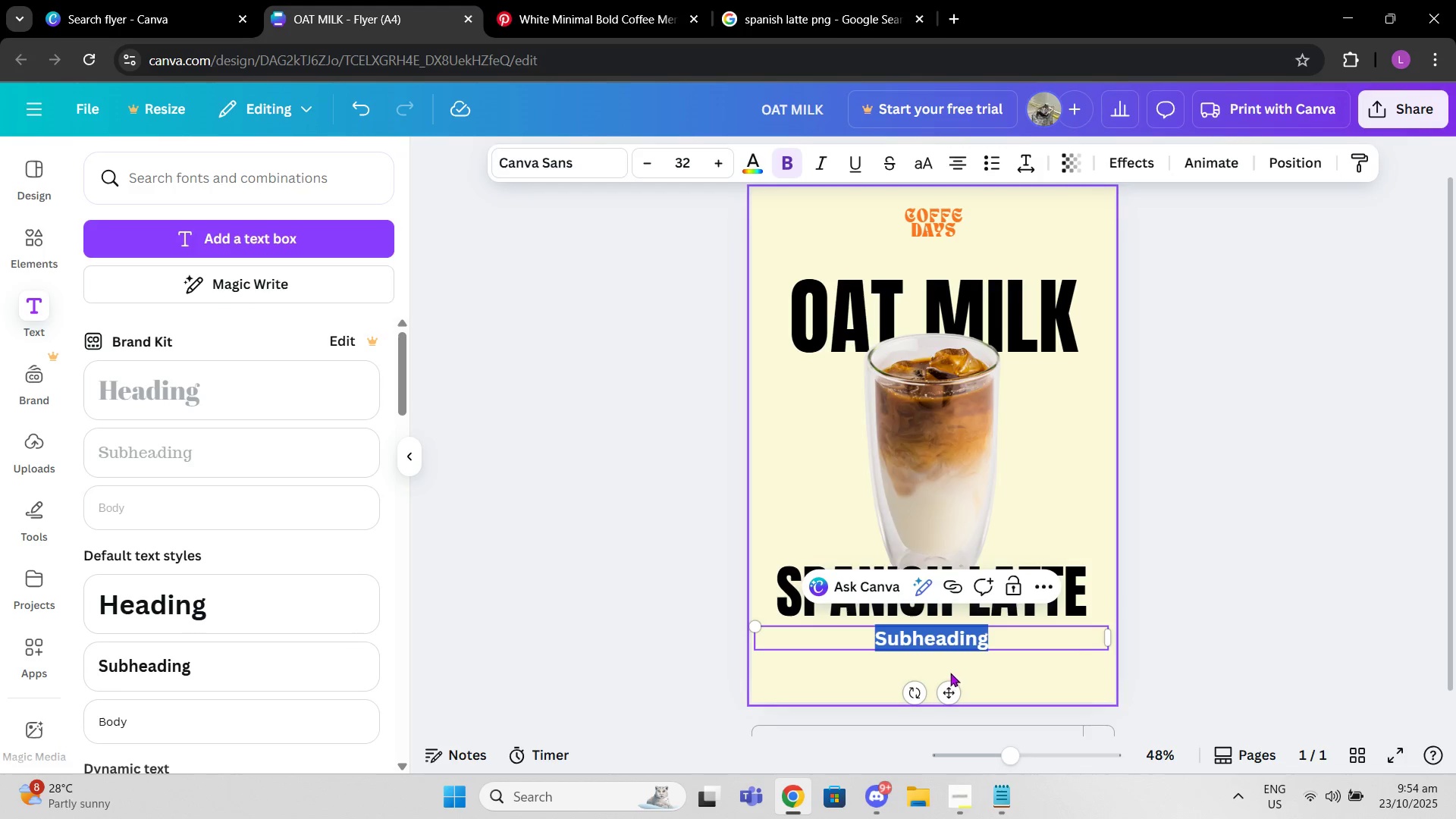 
left_click([558, 162])
 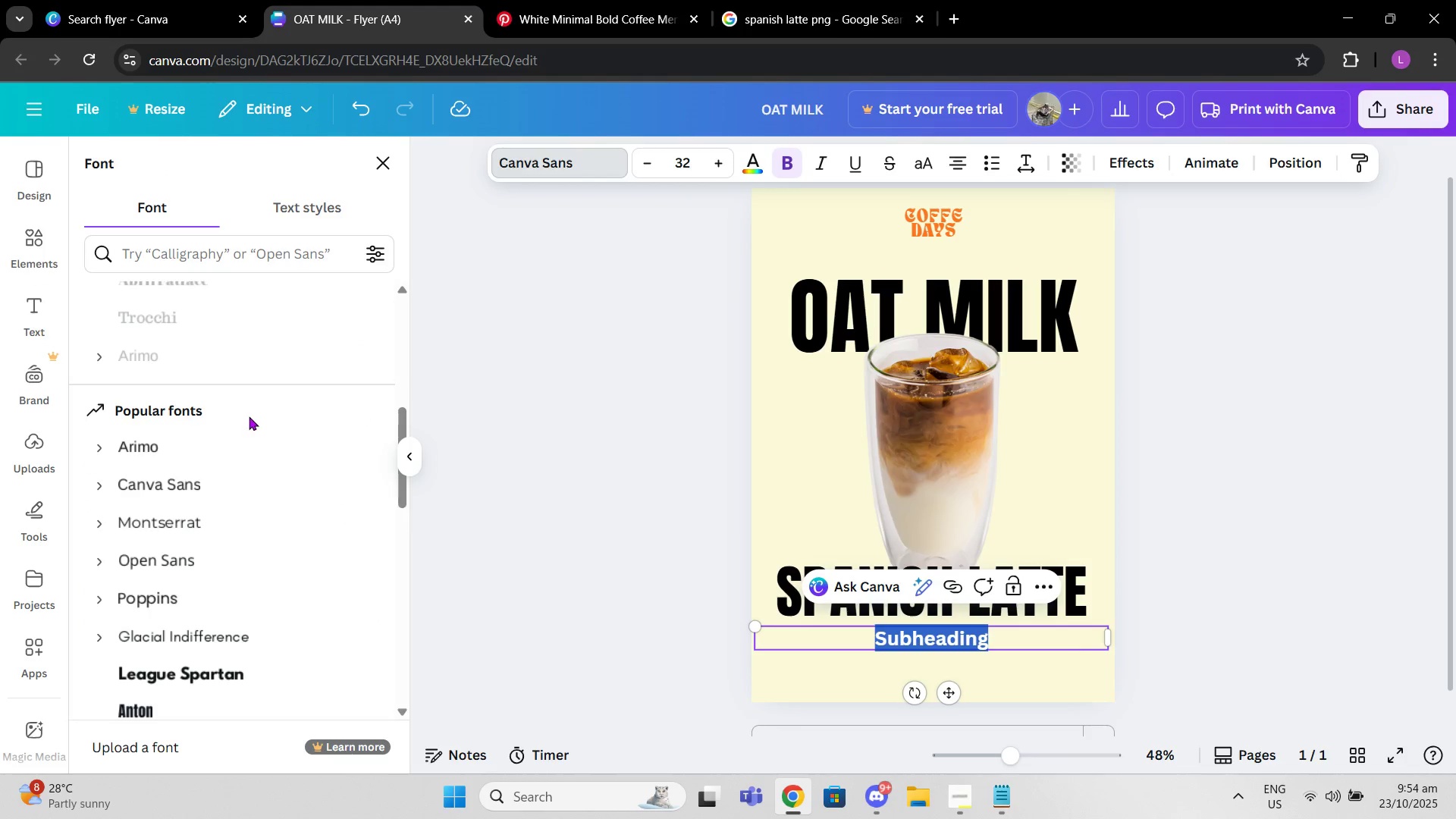 
scroll: coordinate [303, 444], scroll_direction: up, amount: 4.0
 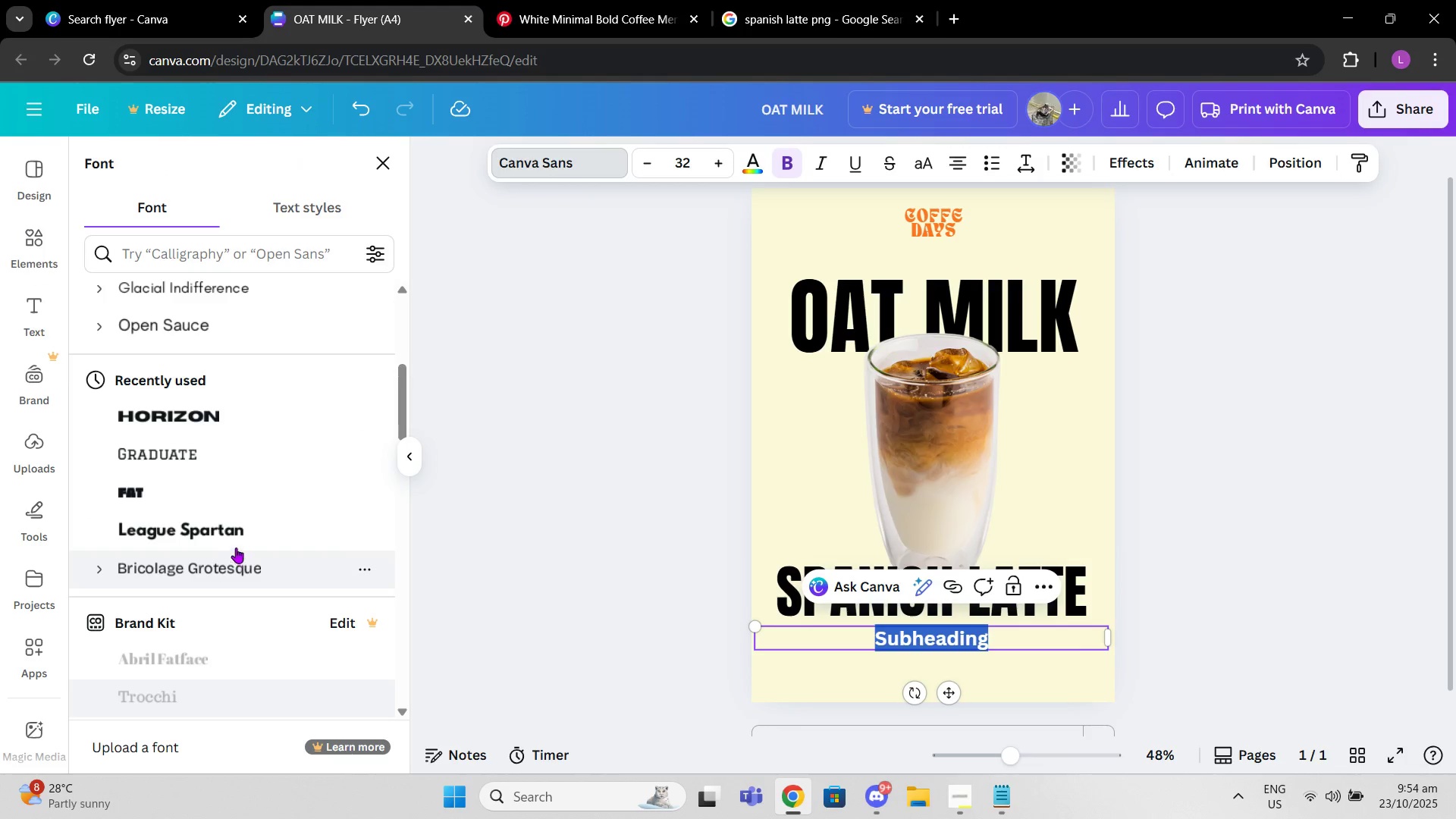 
left_click([234, 537])
 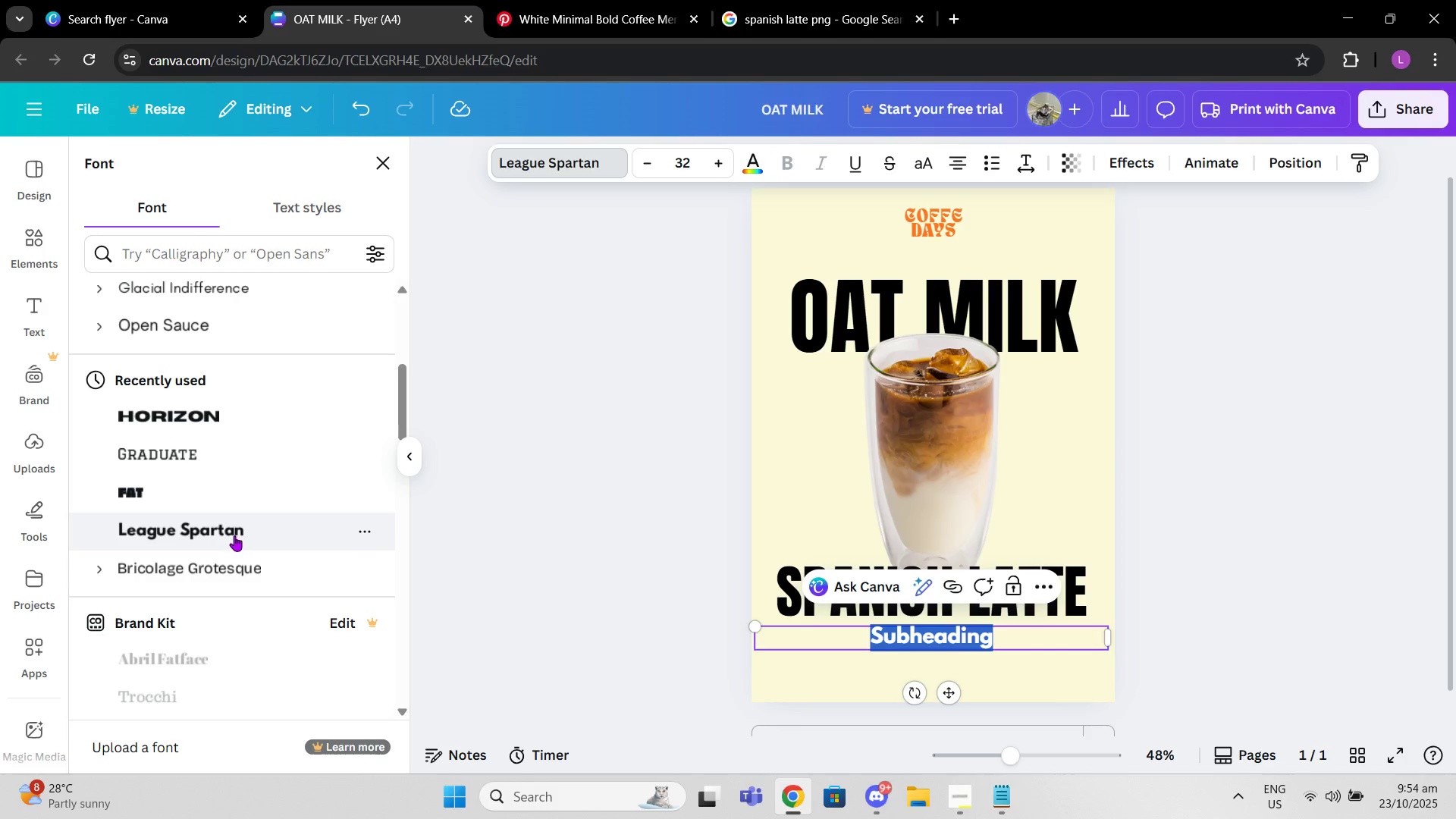 
type(DRINK OF THE DAY)
 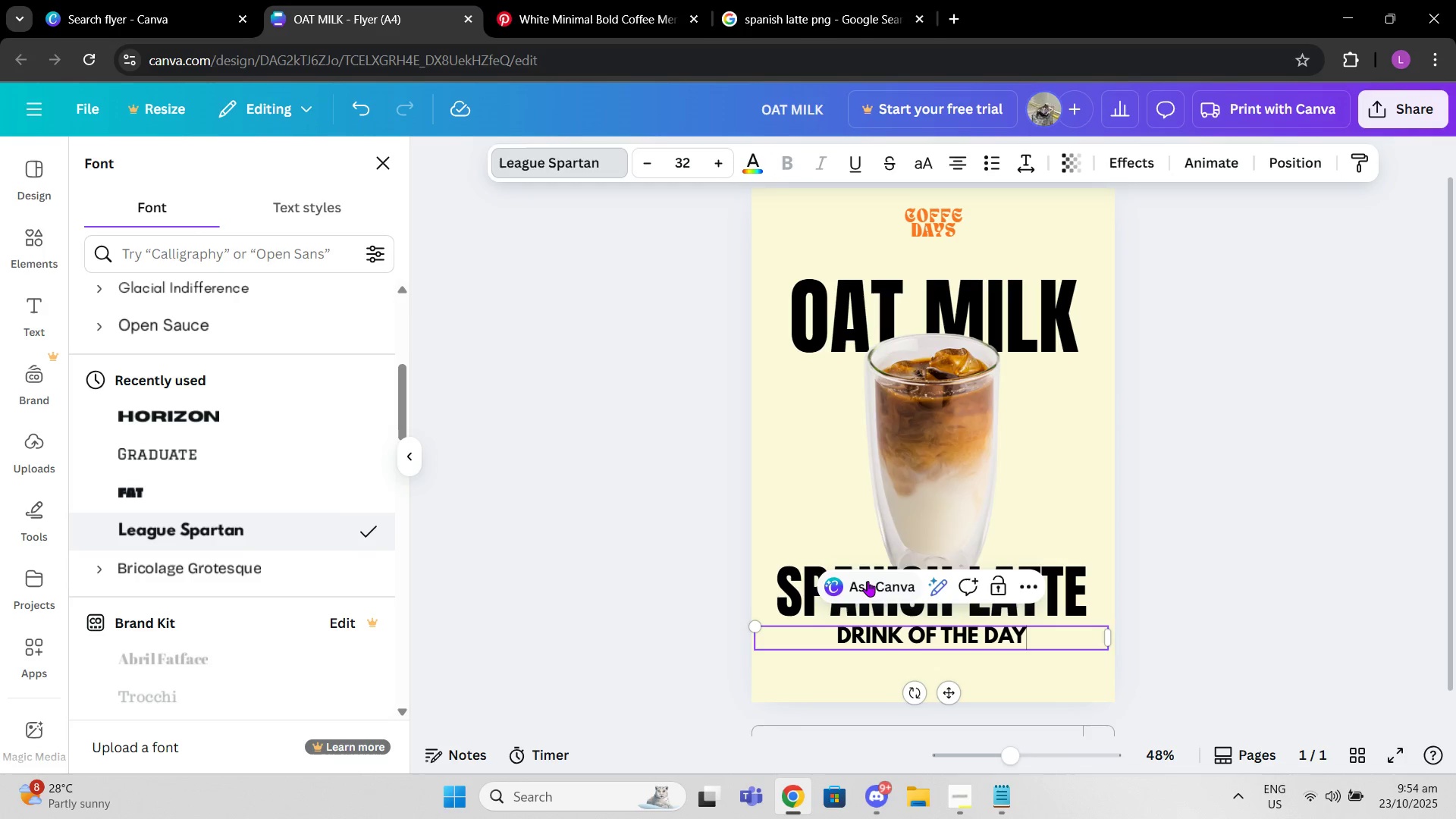 
left_click([1227, 566])
 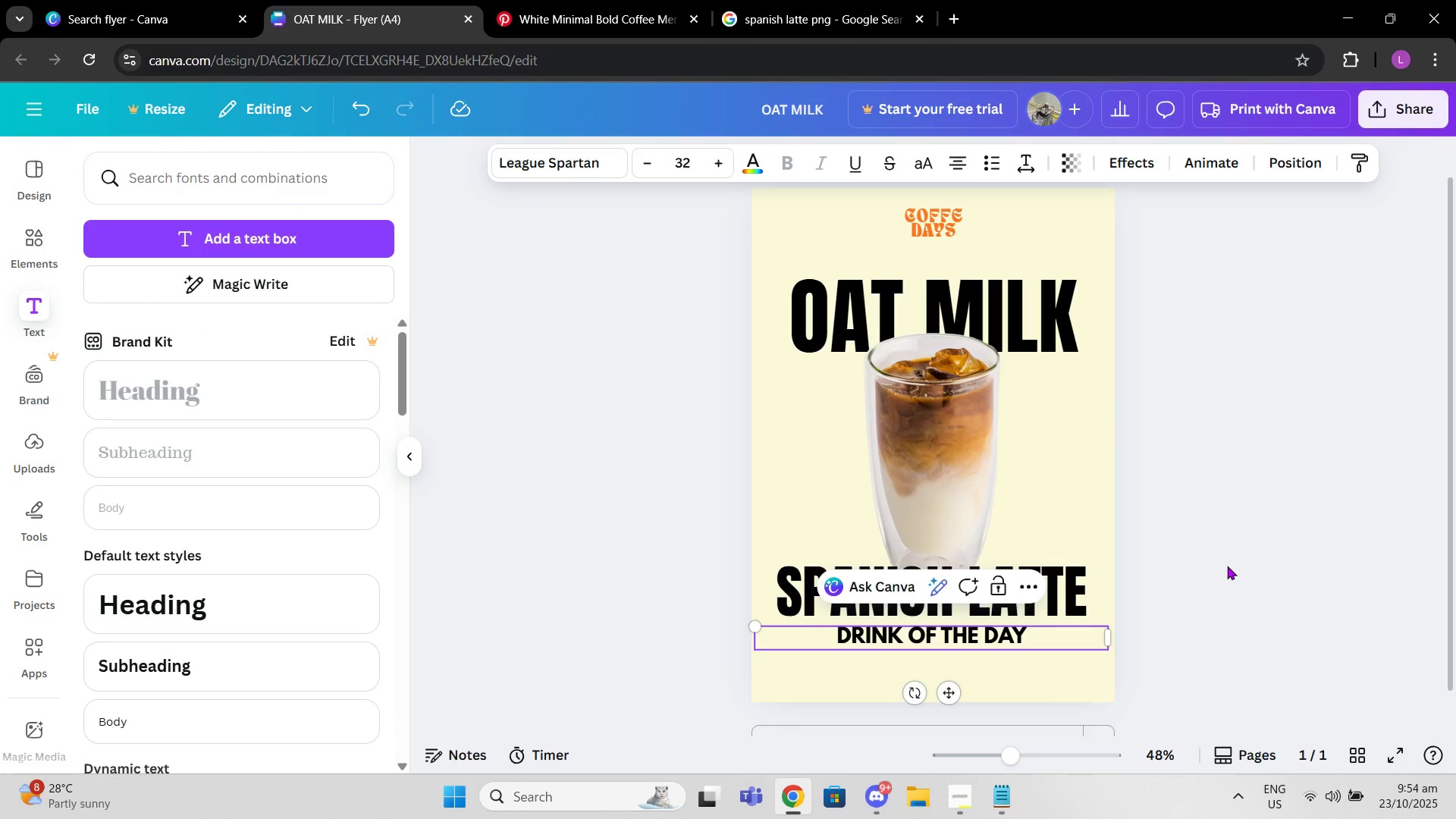 
left_click([1227, 566])
 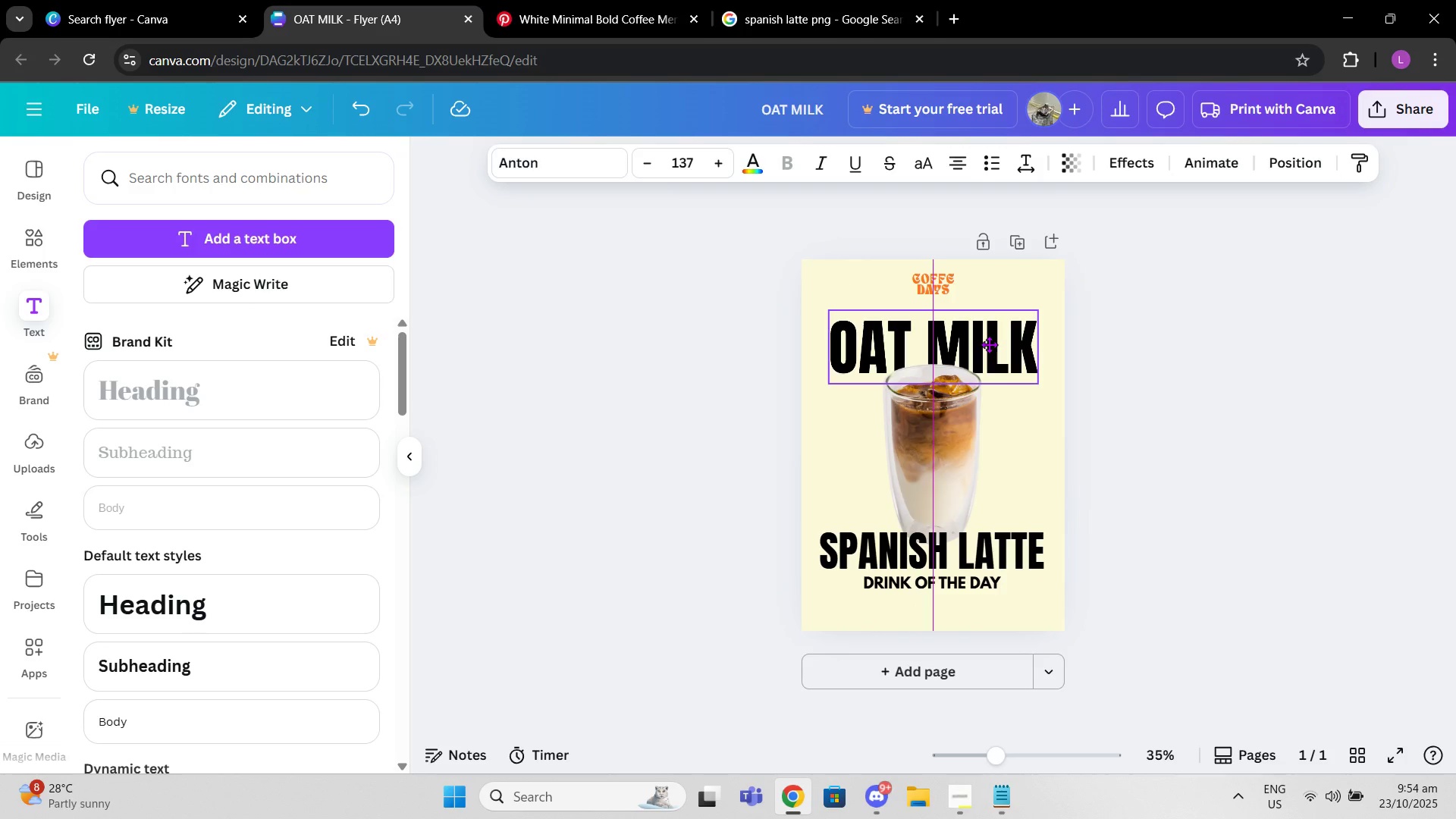 
wait(12.65)
 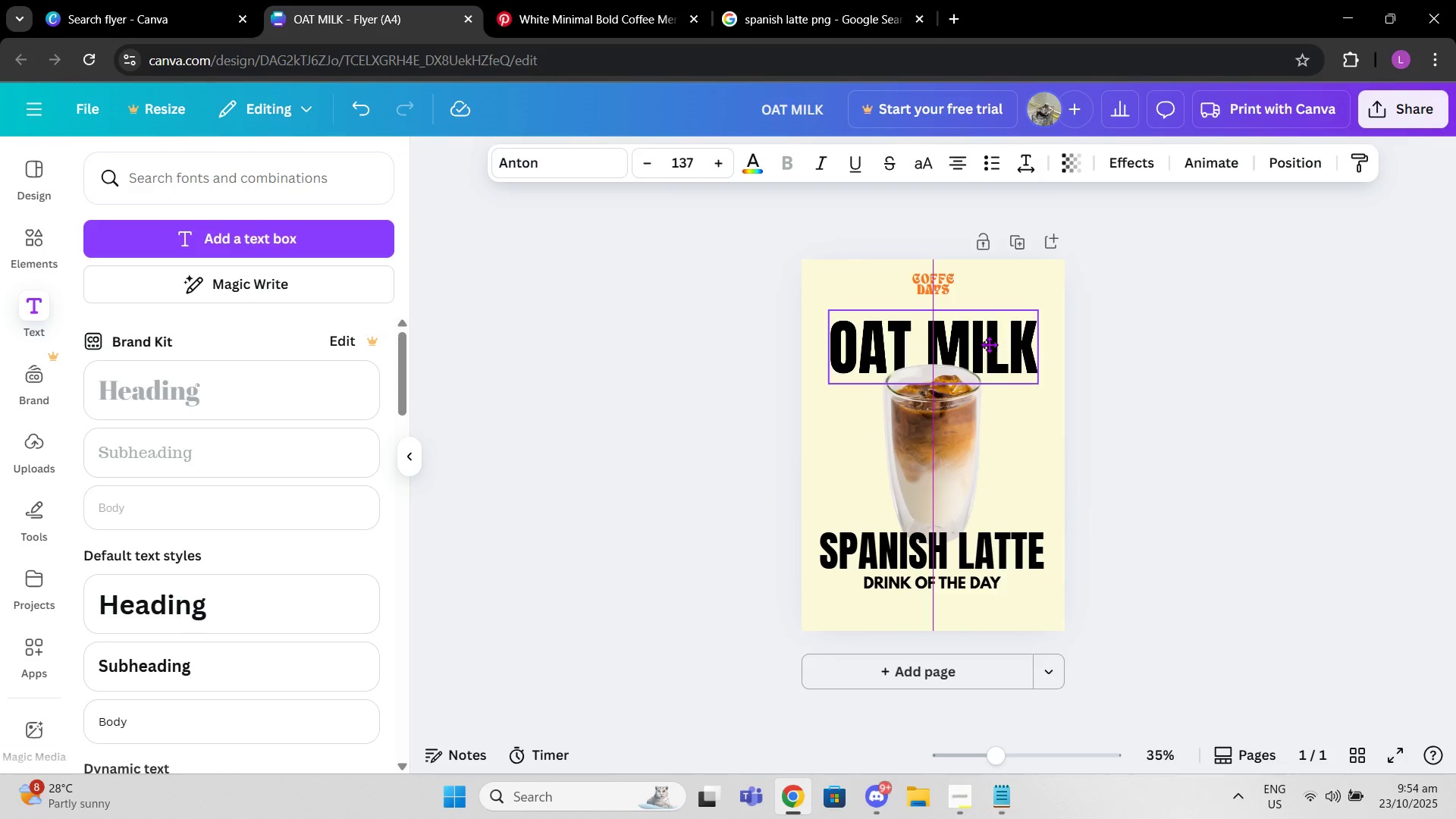 
left_click([1271, 172])
 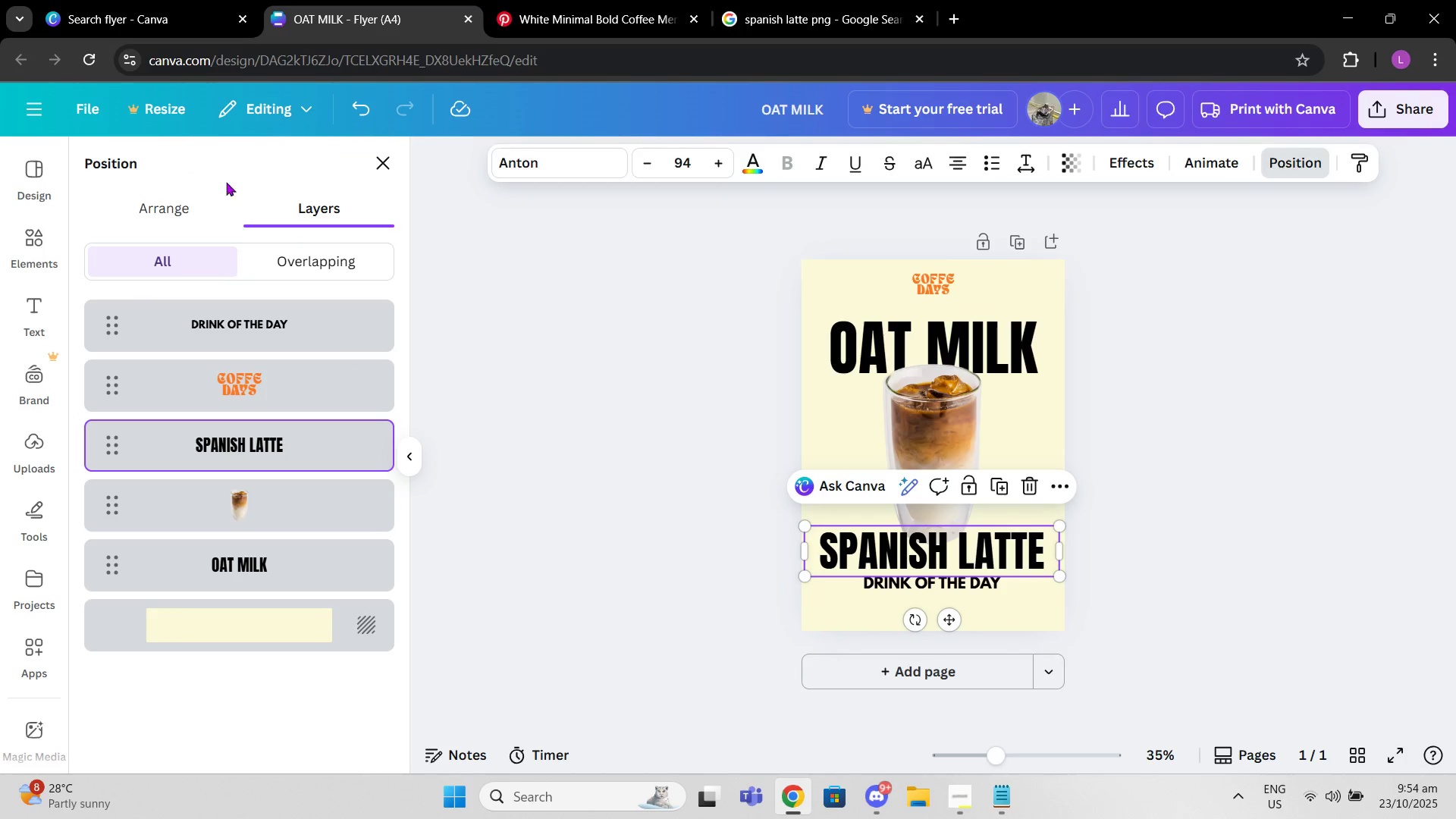 
left_click([190, 206])
 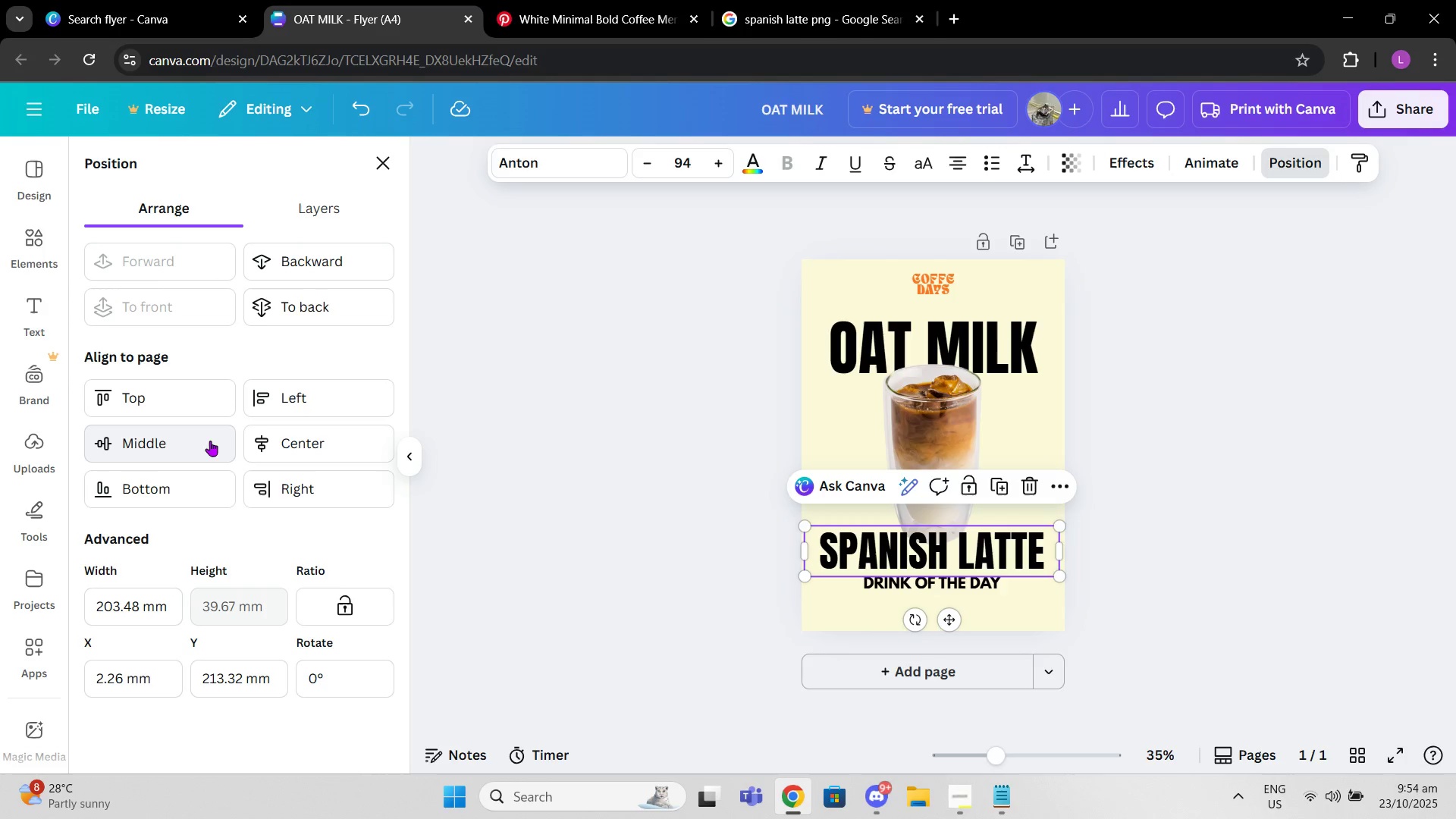 
left_click([266, 441])
 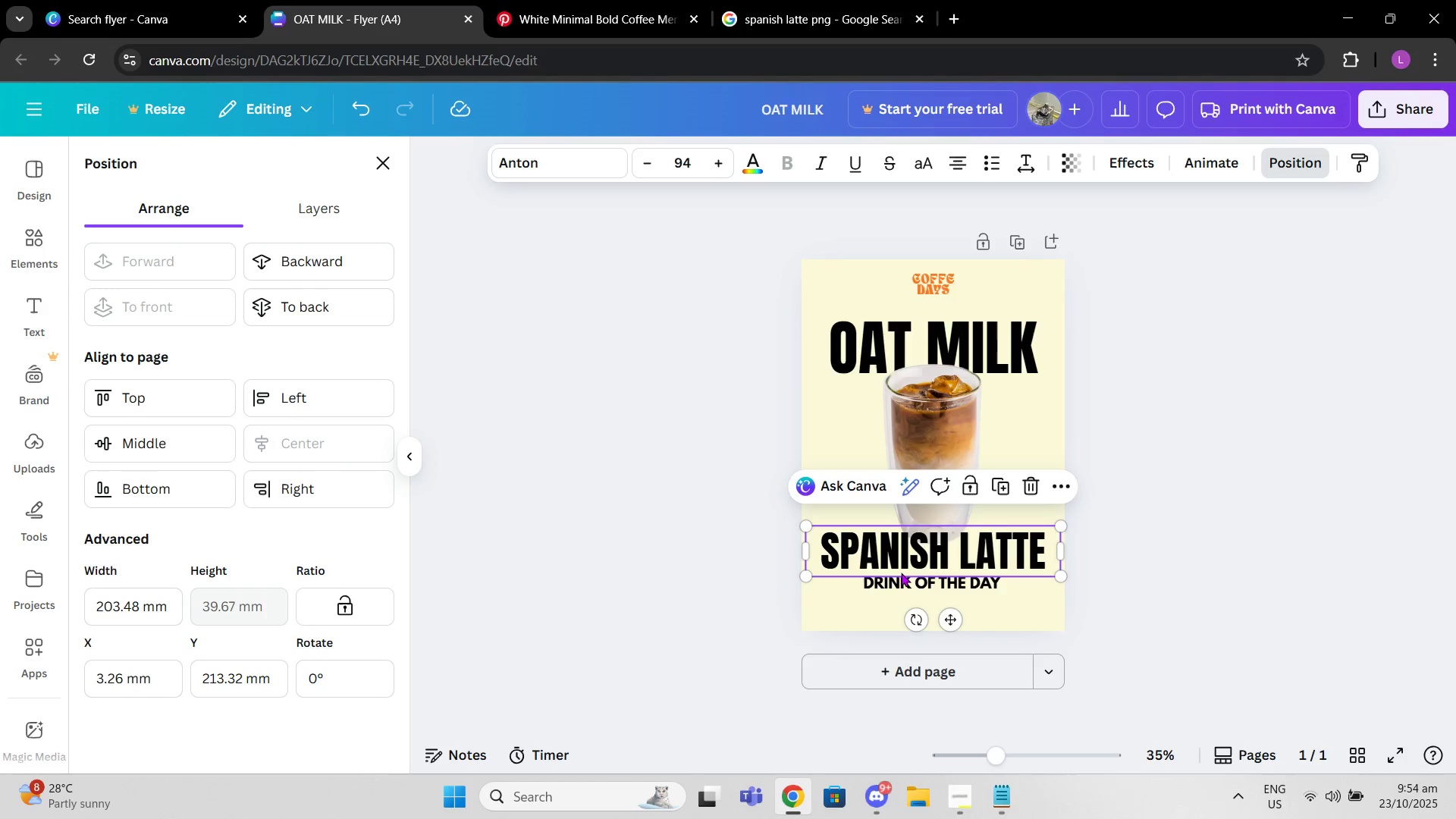 
left_click([901, 573])
 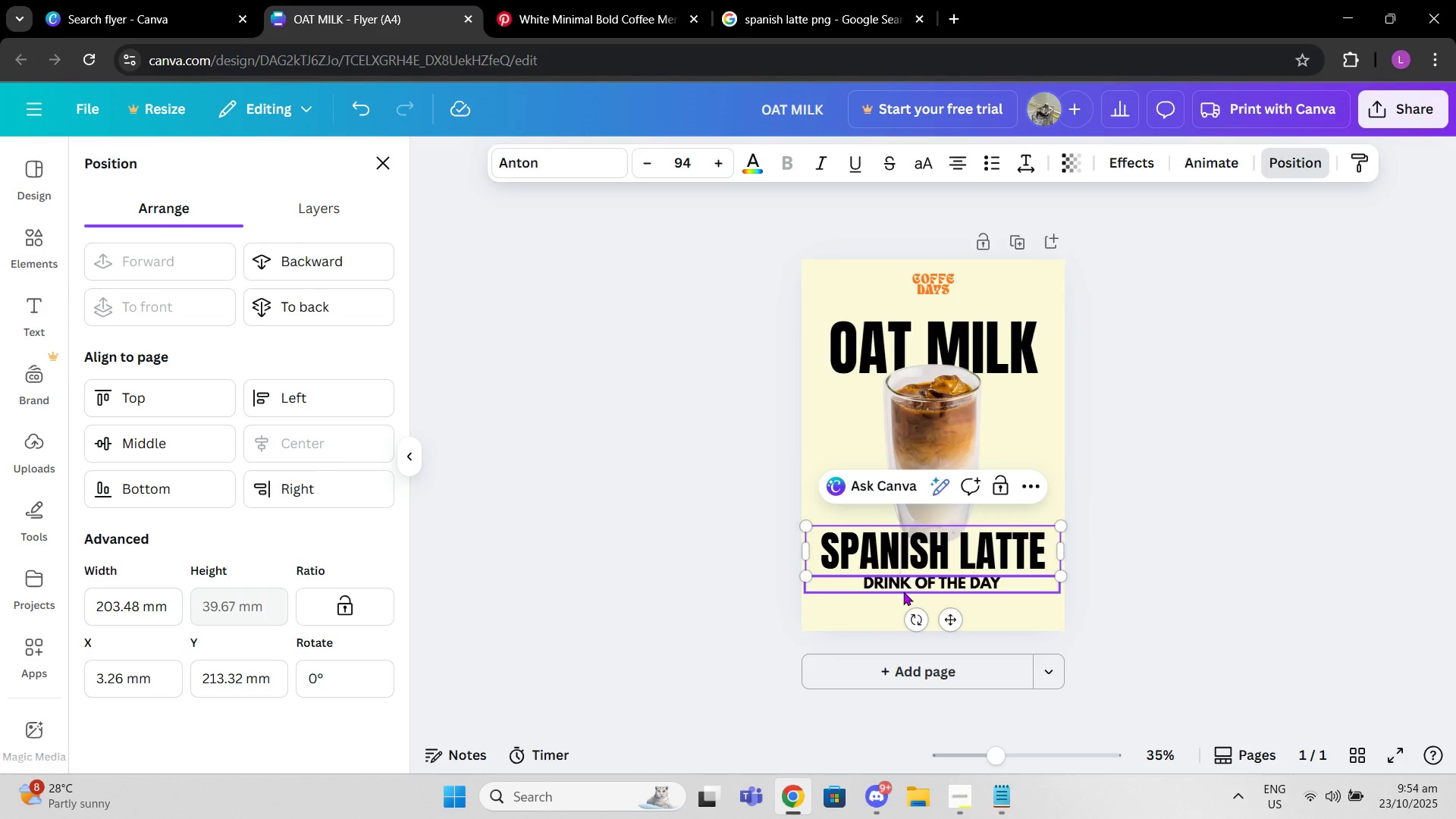 
left_click([903, 592])
 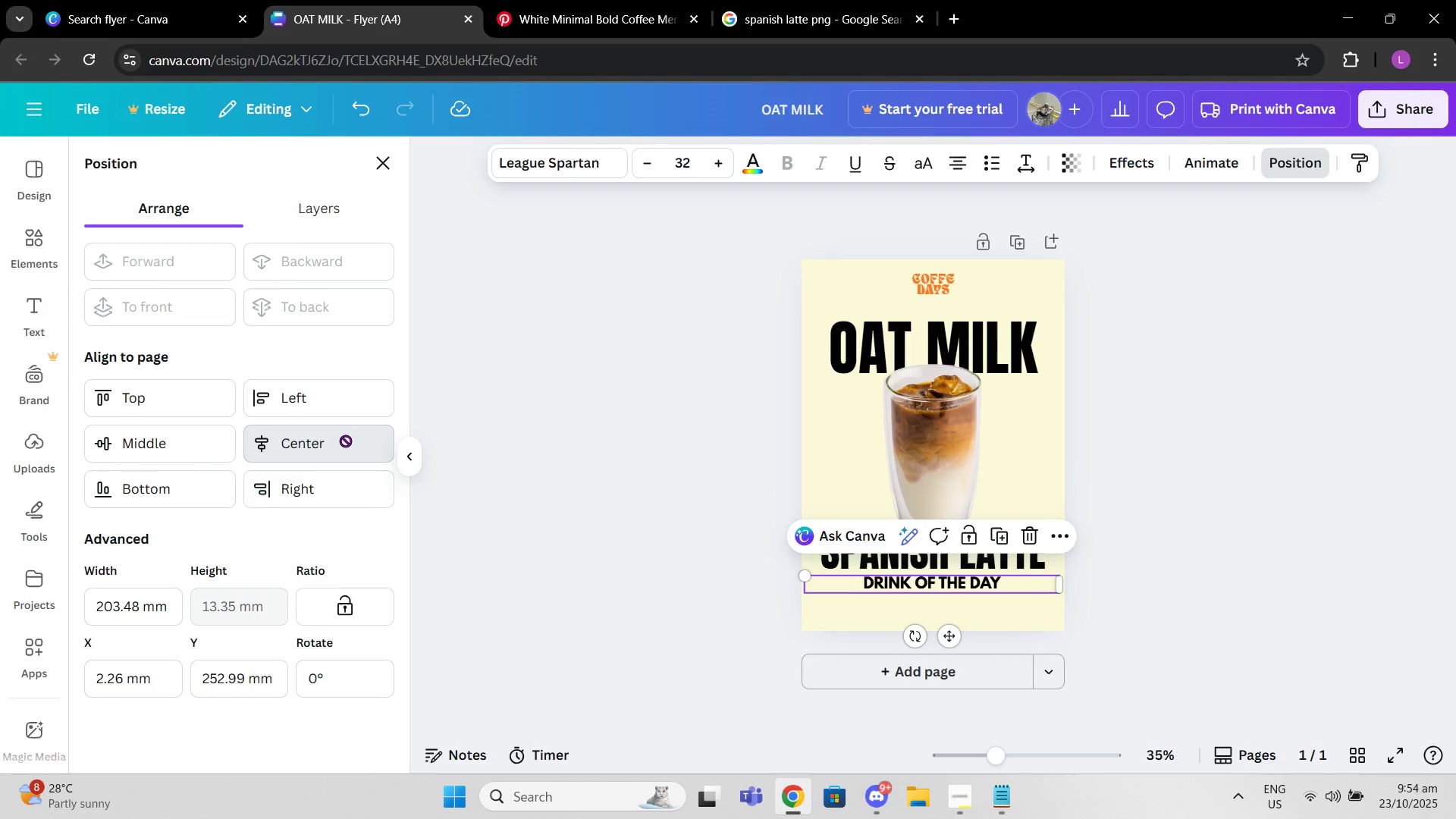 
double_click([482, 457])
 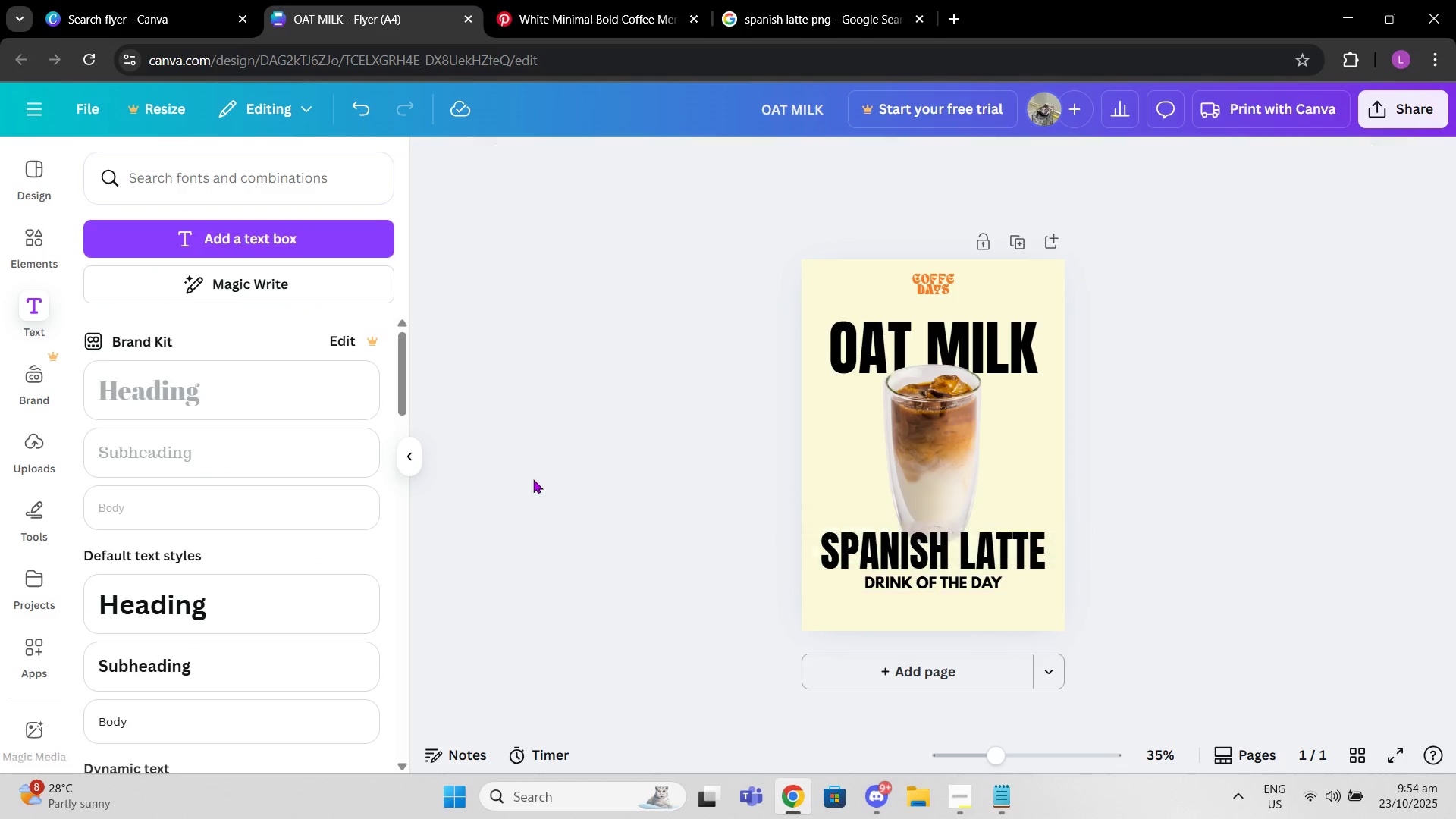 
left_click([507, 458])
 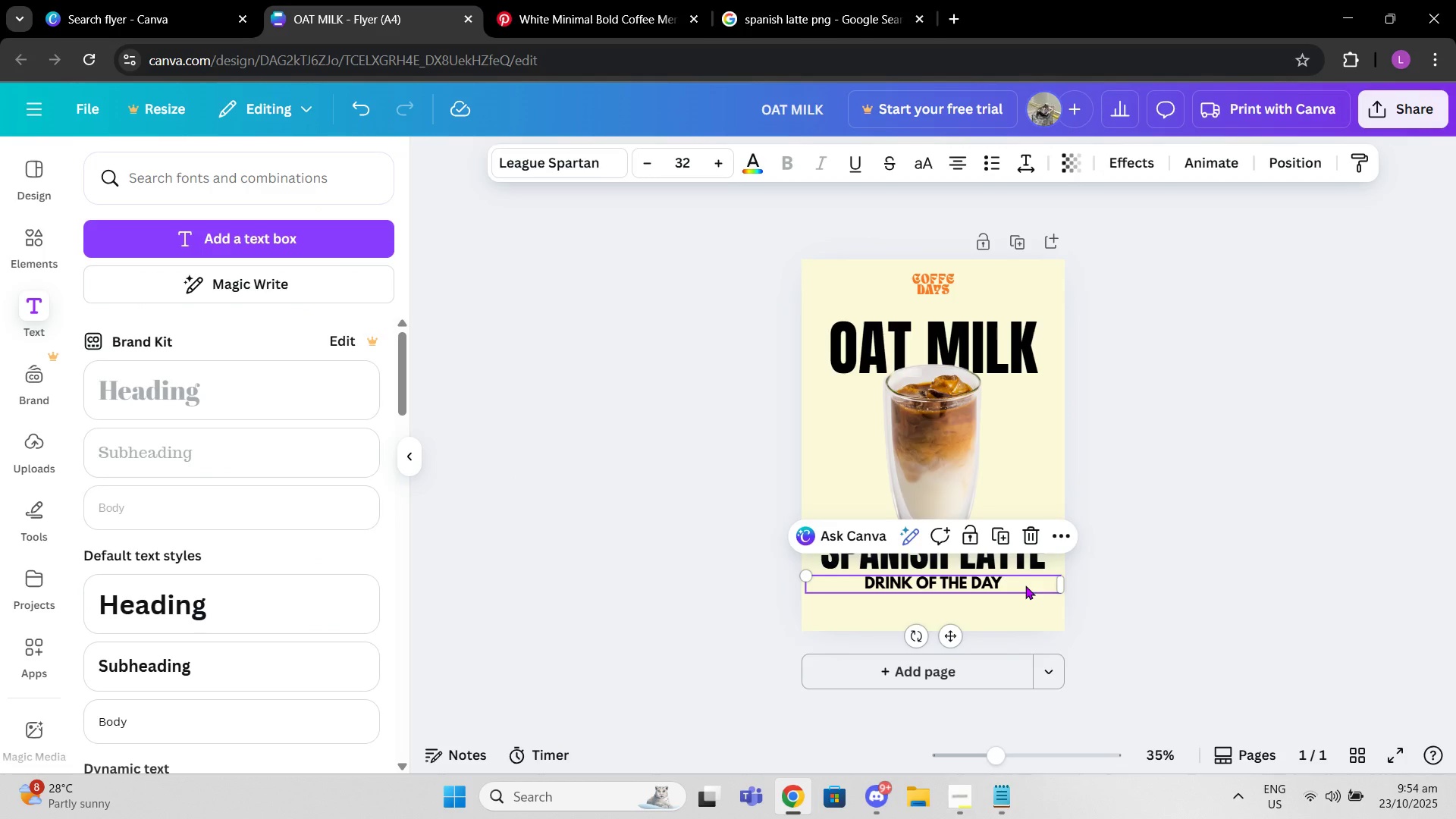 
double_click([1025, 585])
 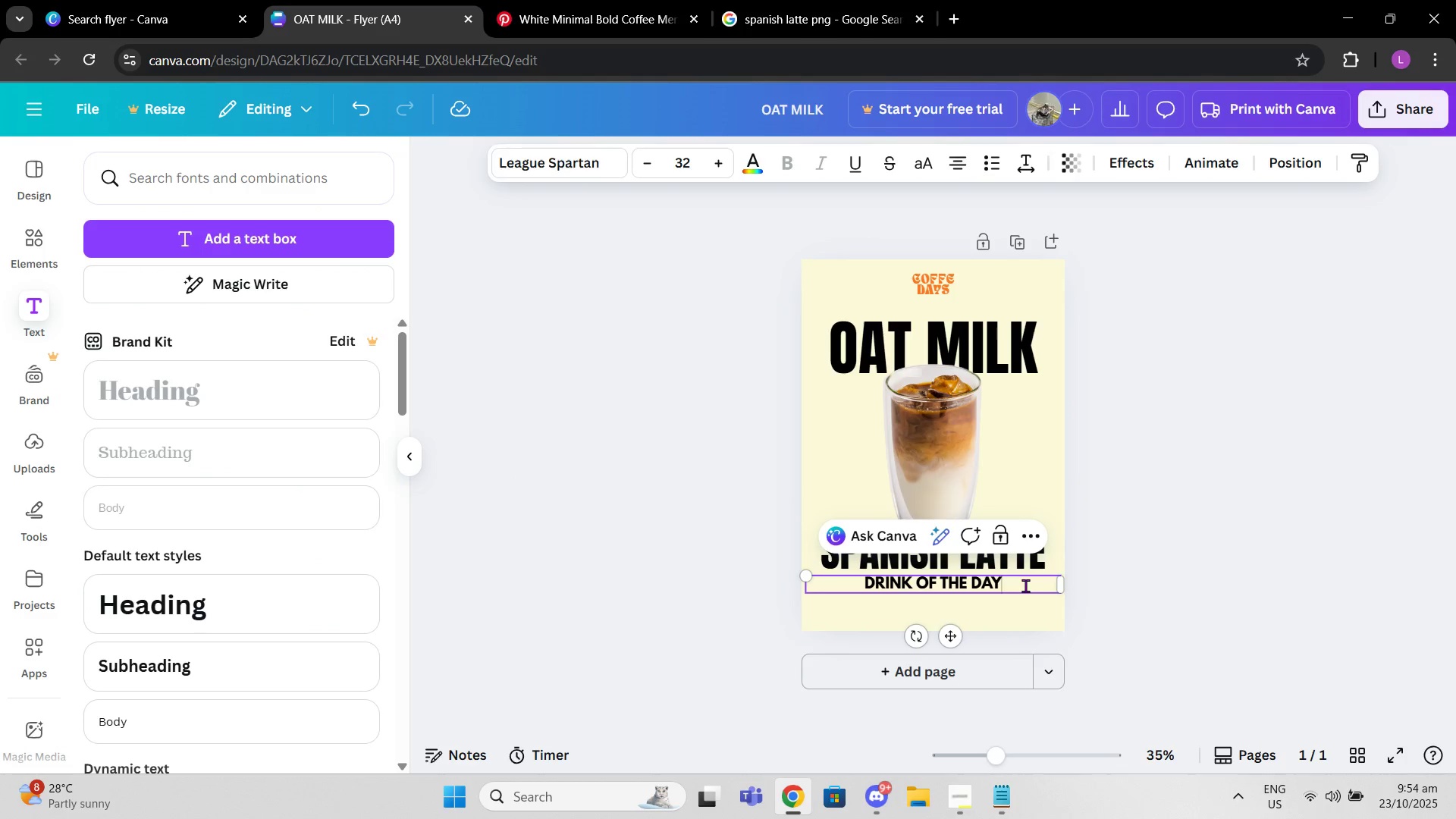 
key(Shift+1)
 